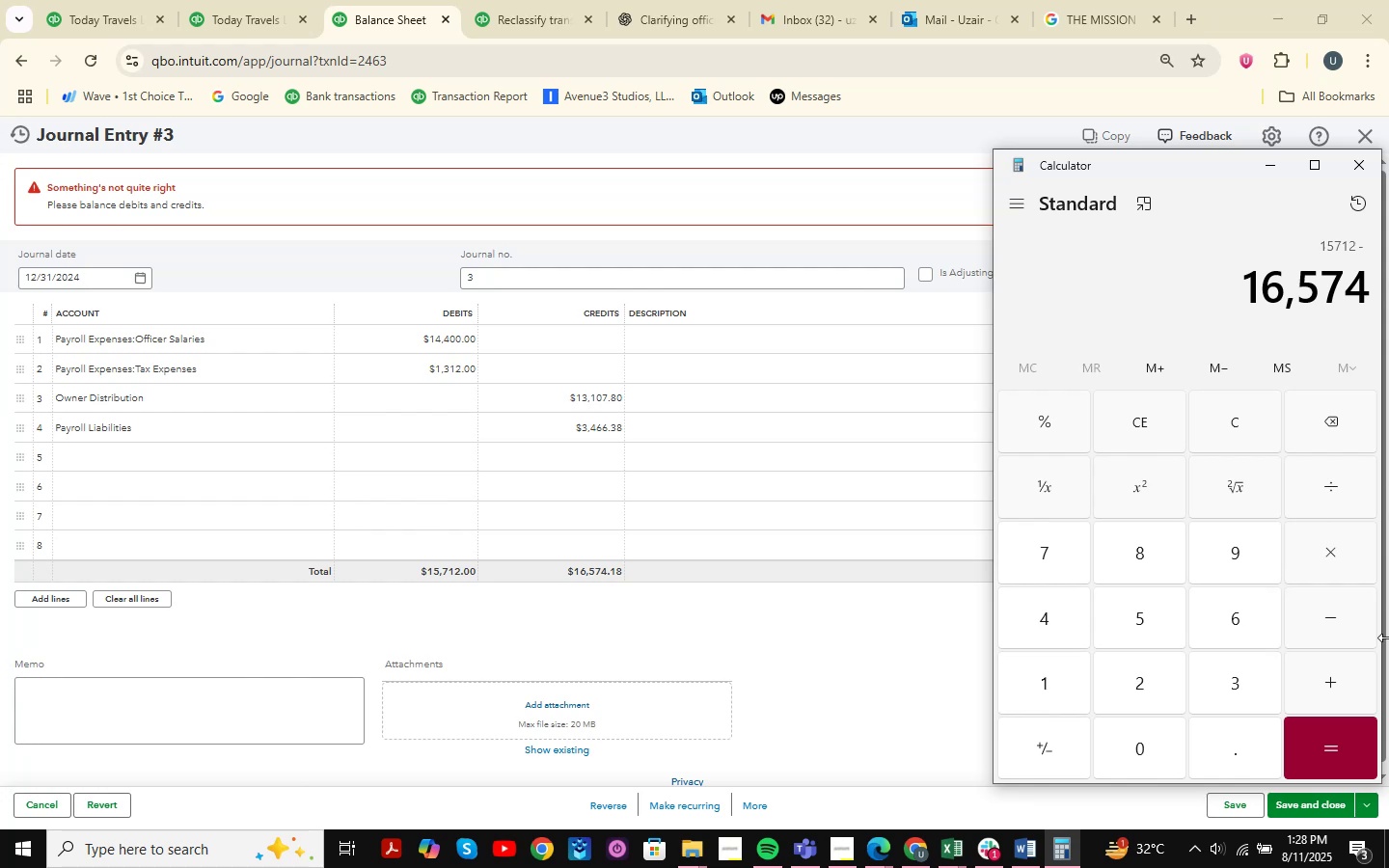 
key(NumpadDecimal)
 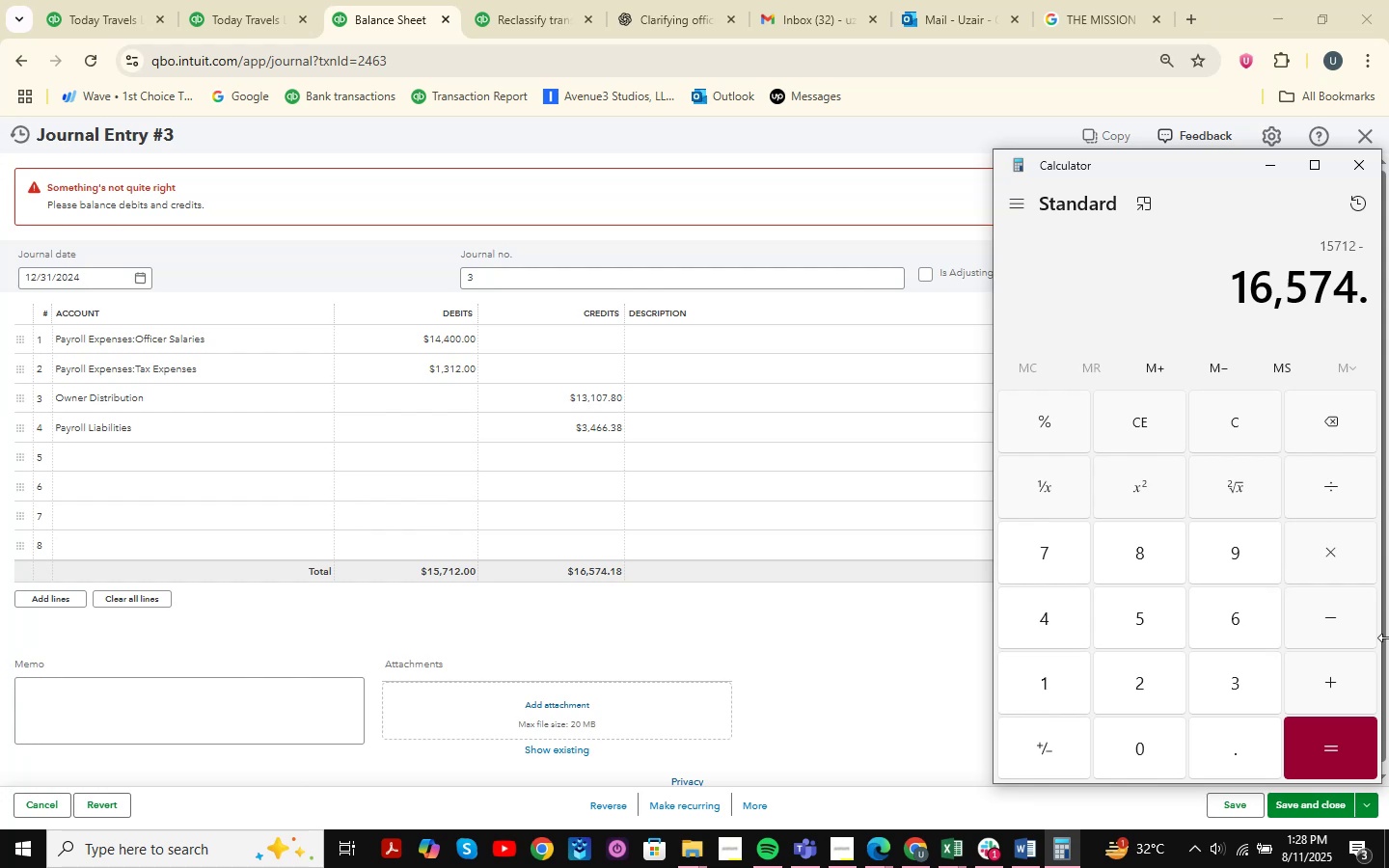 
key(Numpad1)
 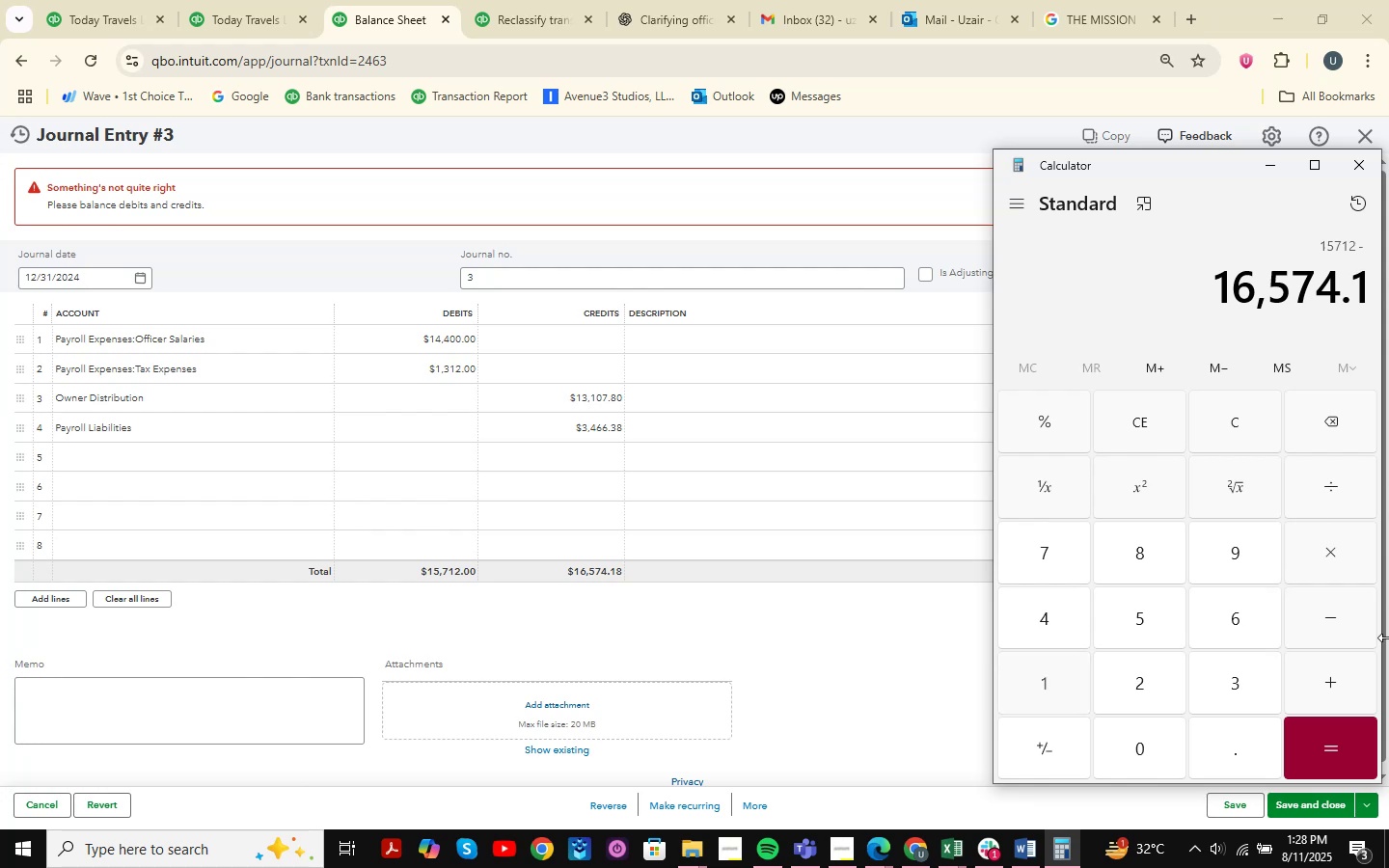 
key(Numpad8)
 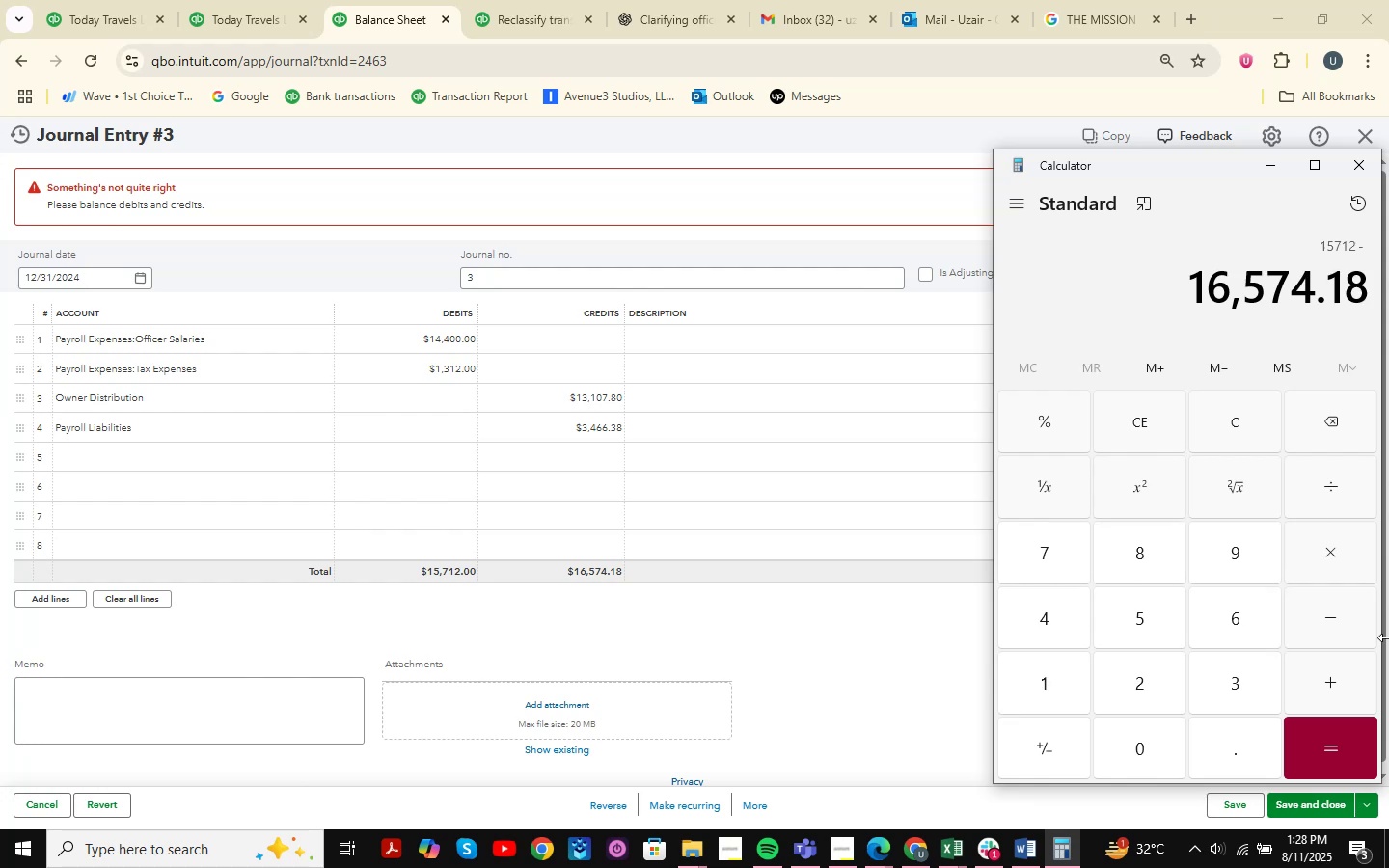 
key(NumpadEnter)
 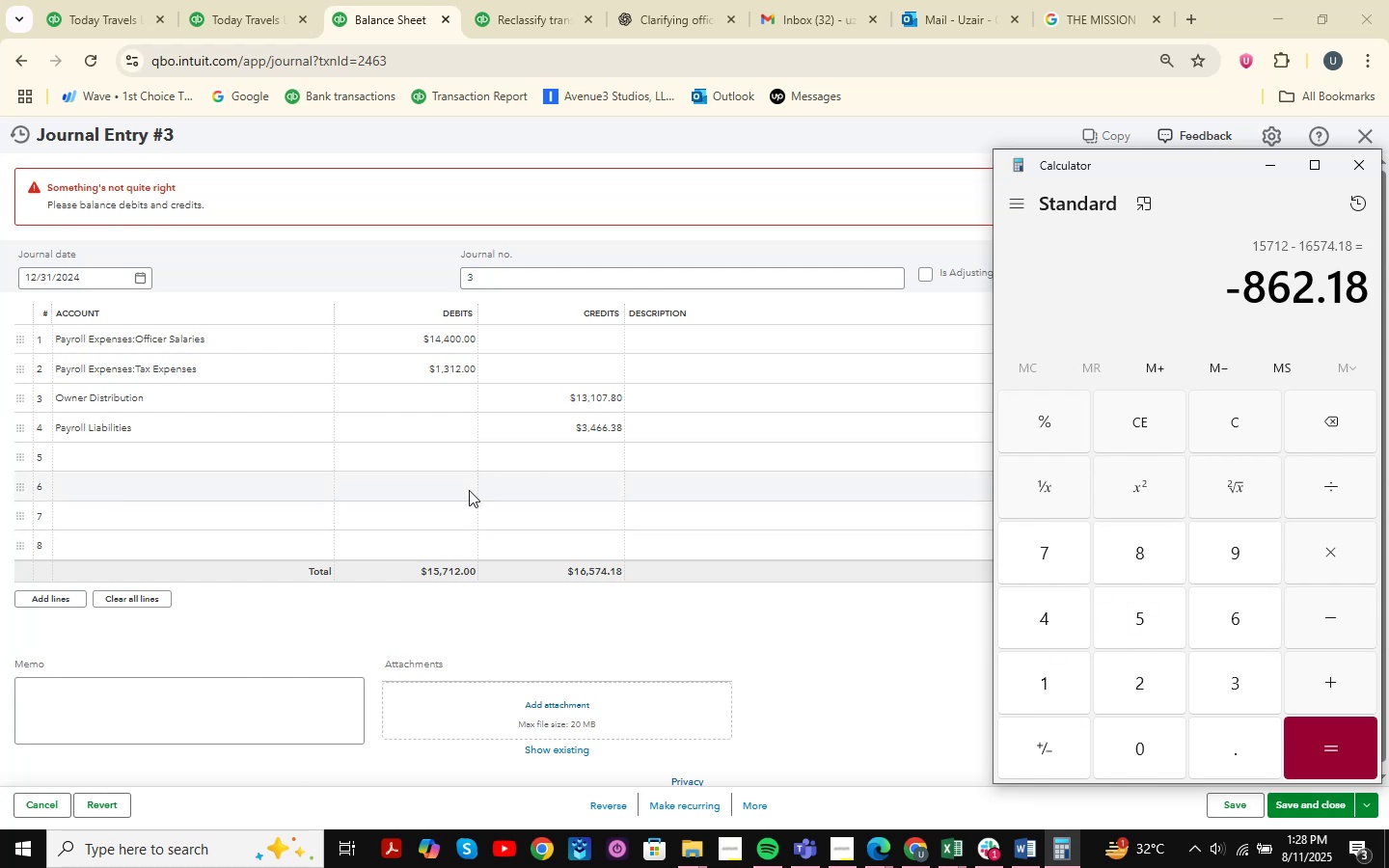 
left_click([451, 375])
 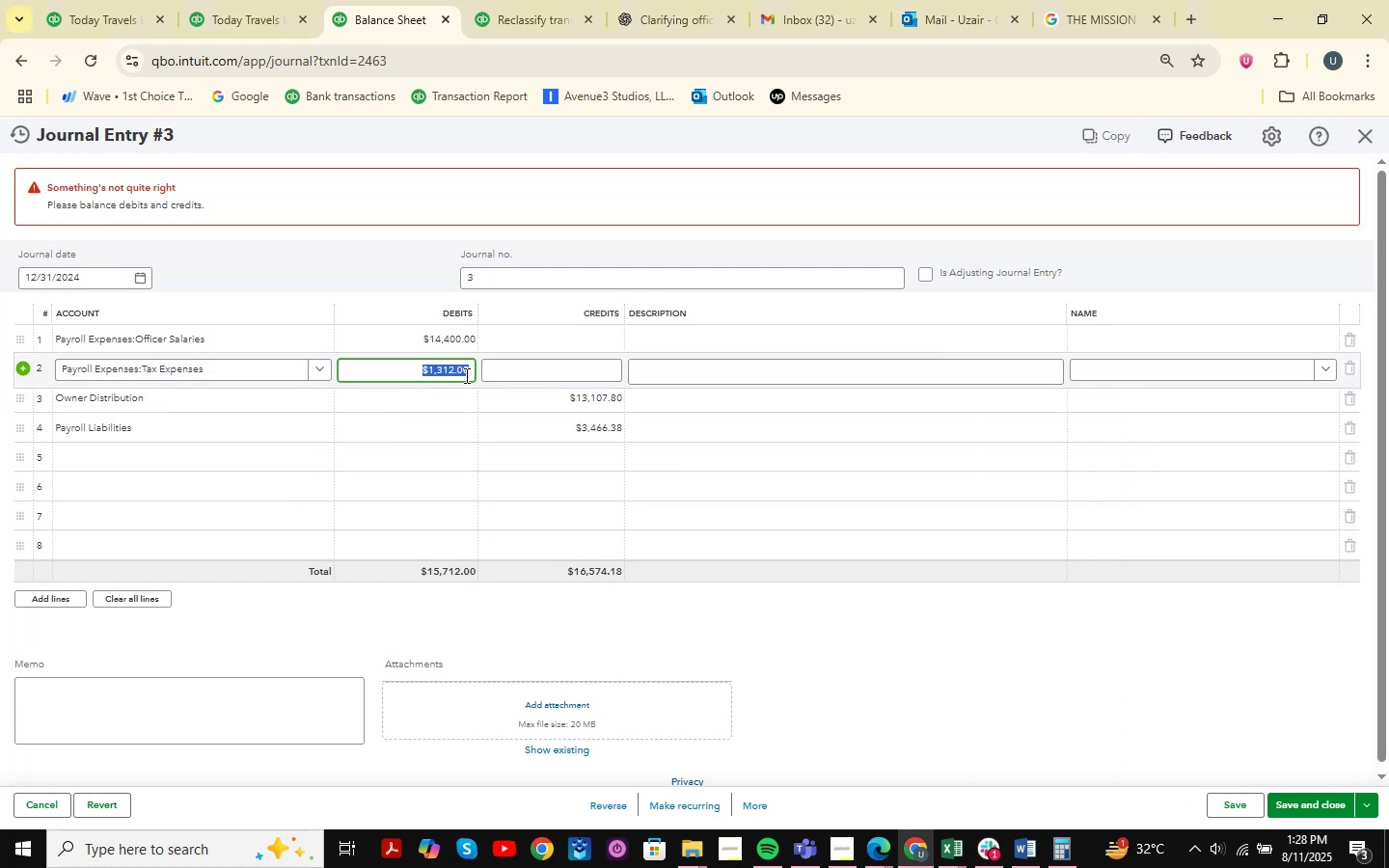 
left_click([468, 372])
 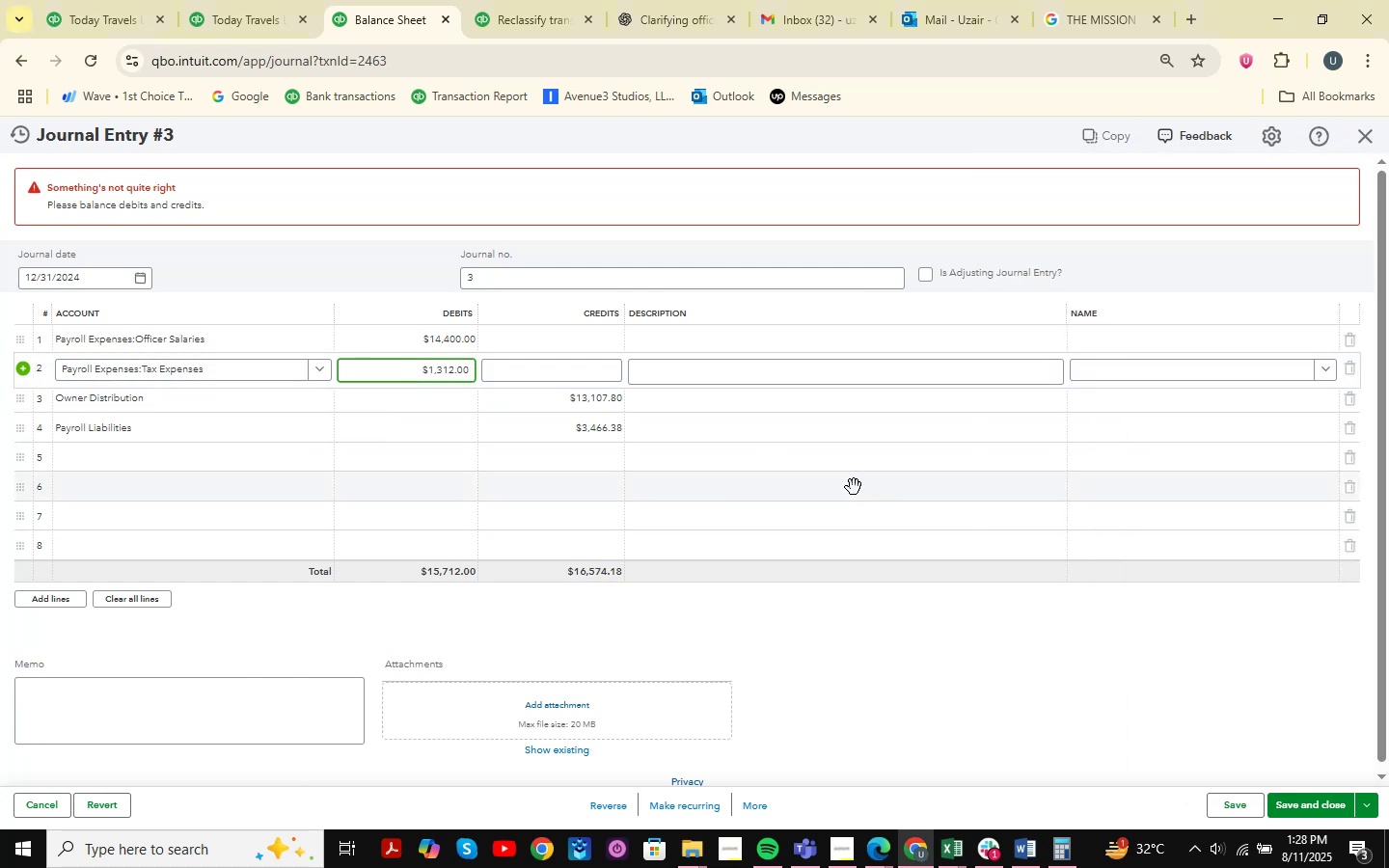 
key(NumpadAdd)
 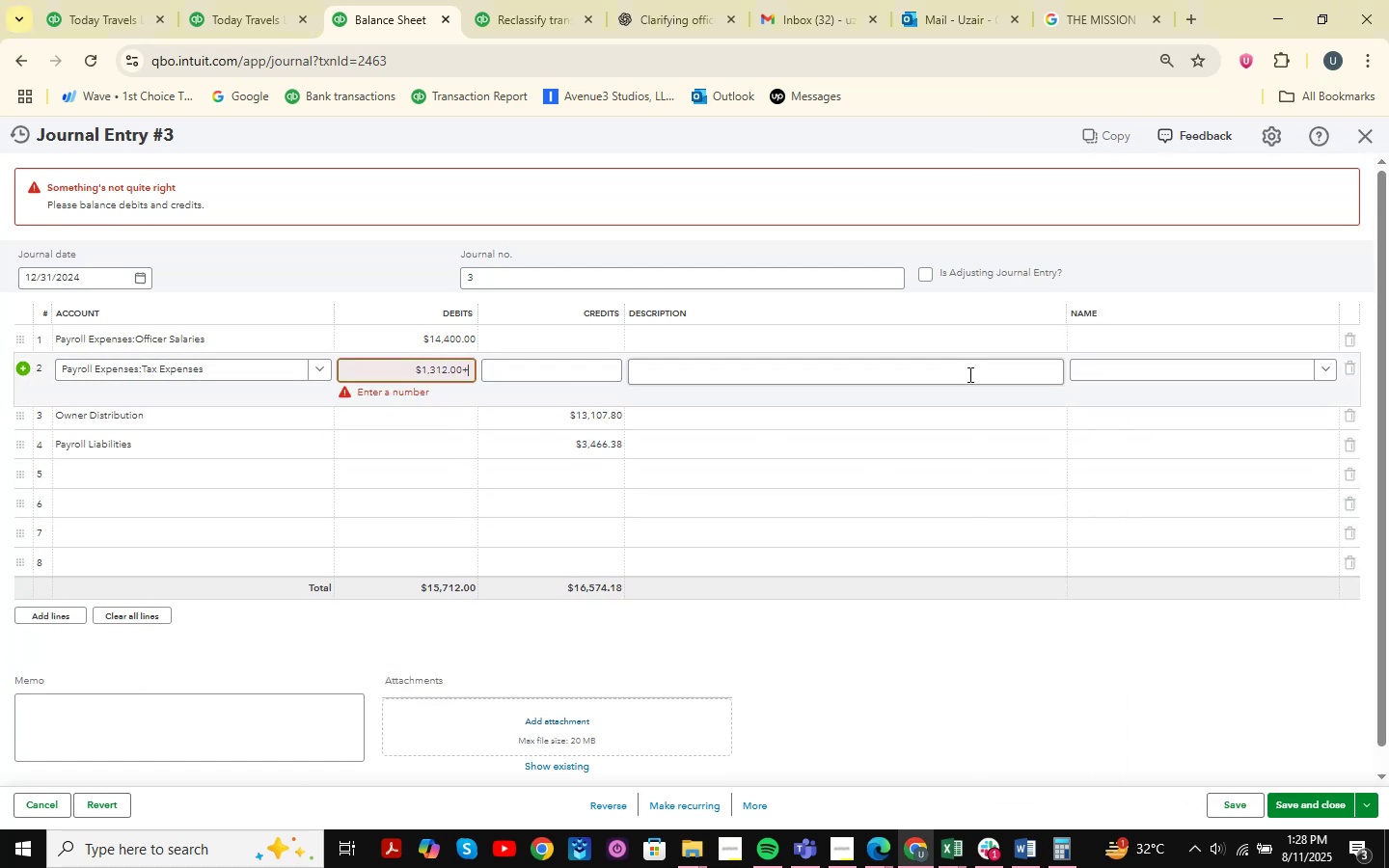 
key(Numpad8)
 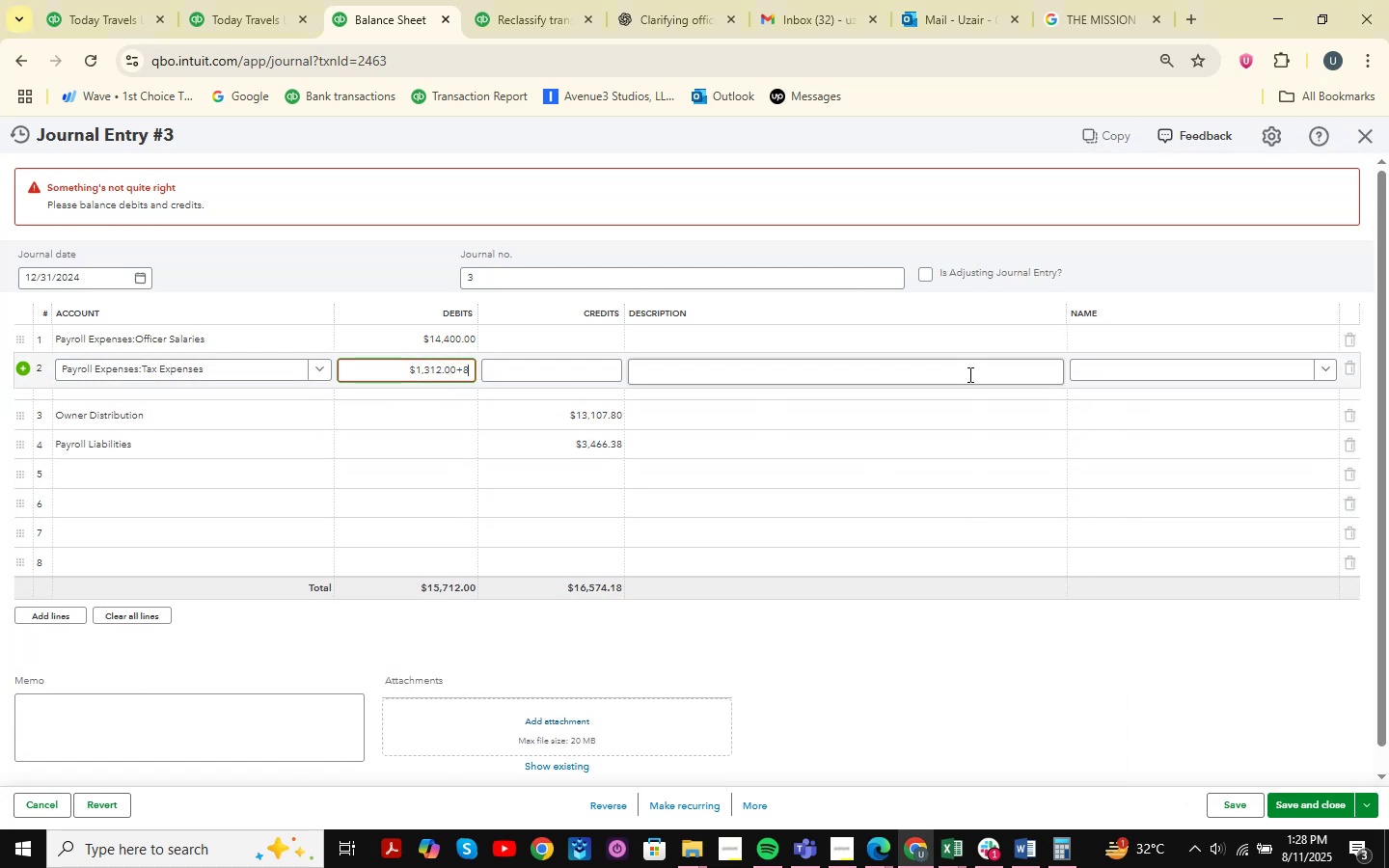 
key(Numpad6)
 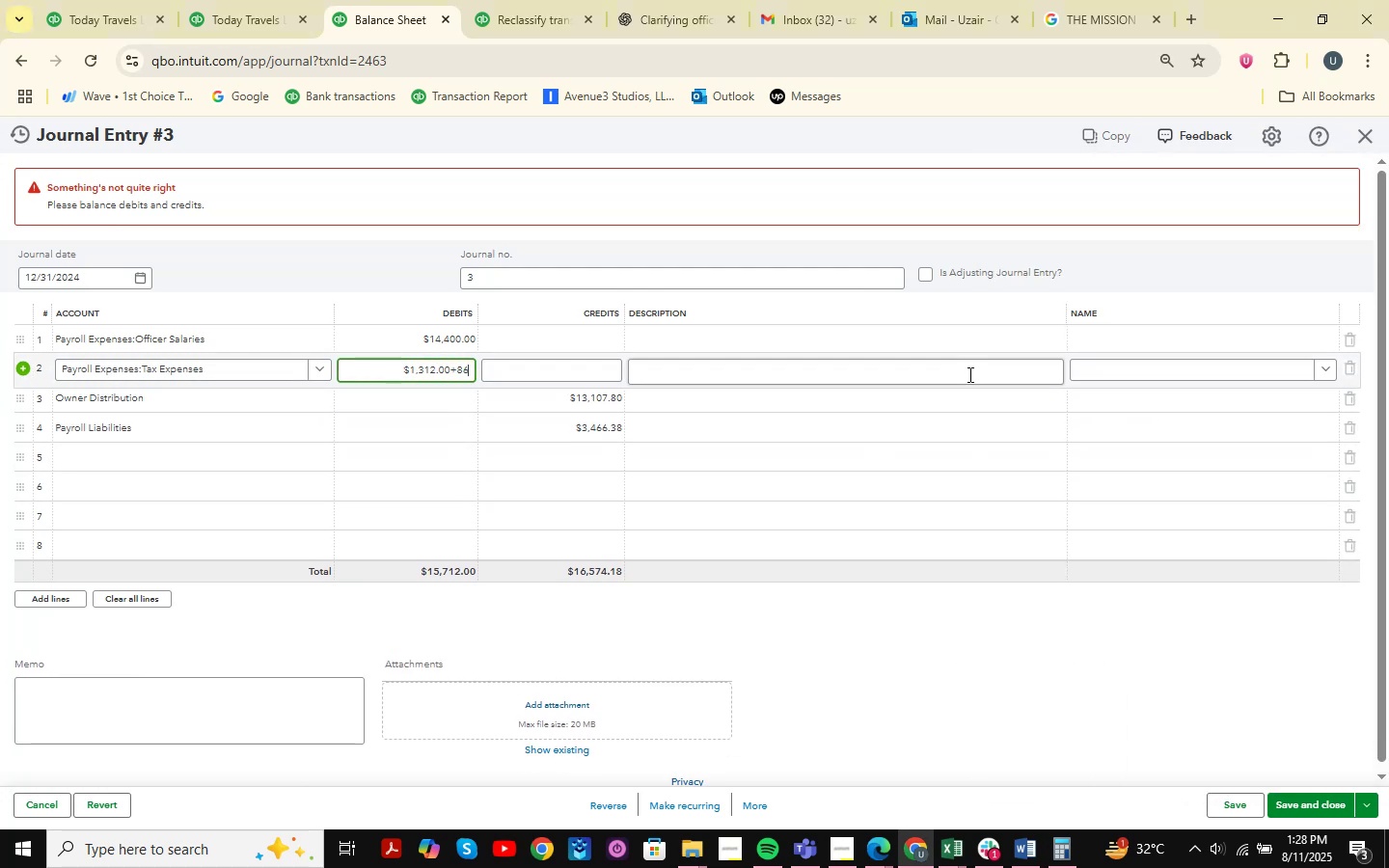 
key(Numpad2)
 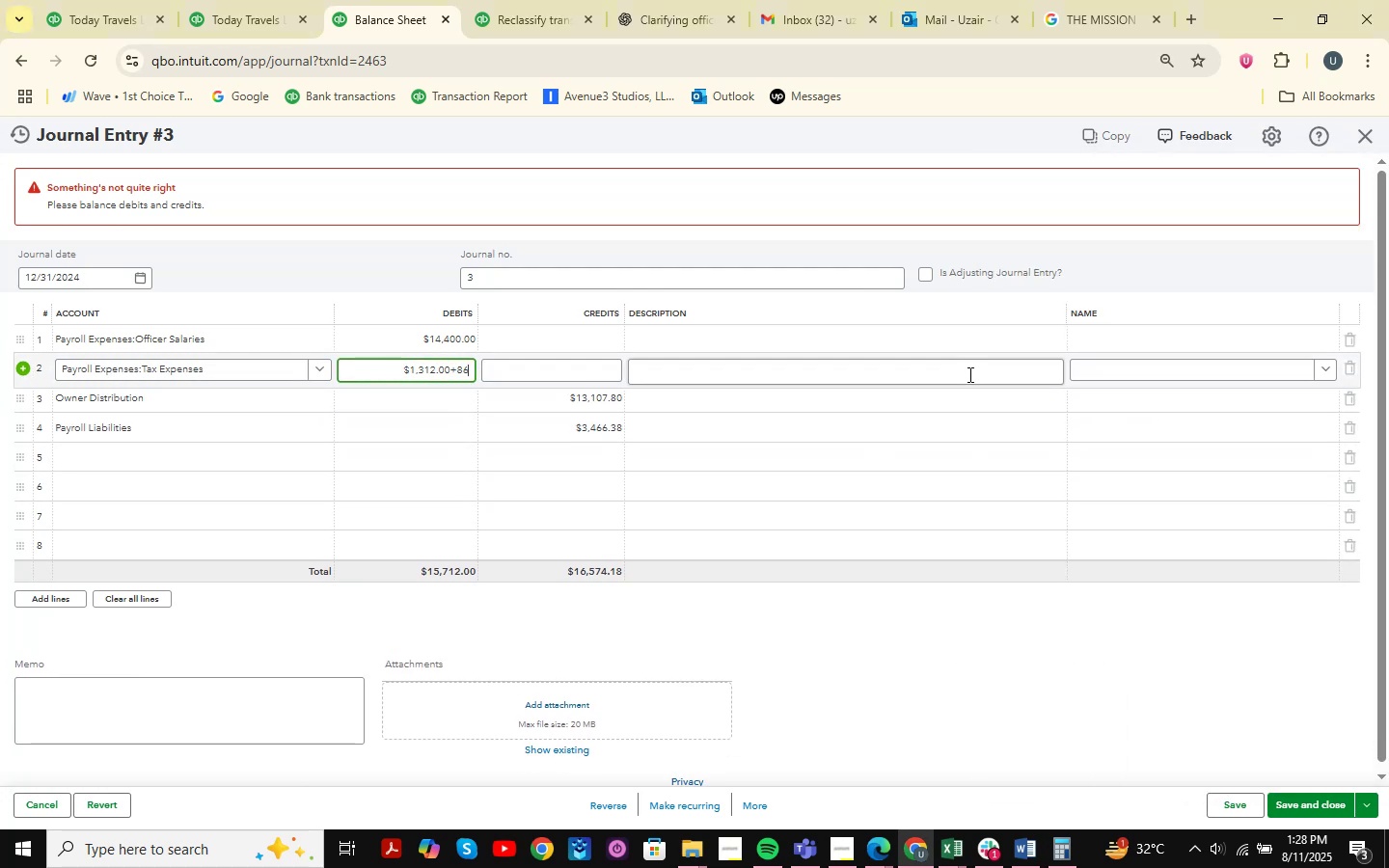 
key(NumpadDecimal)
 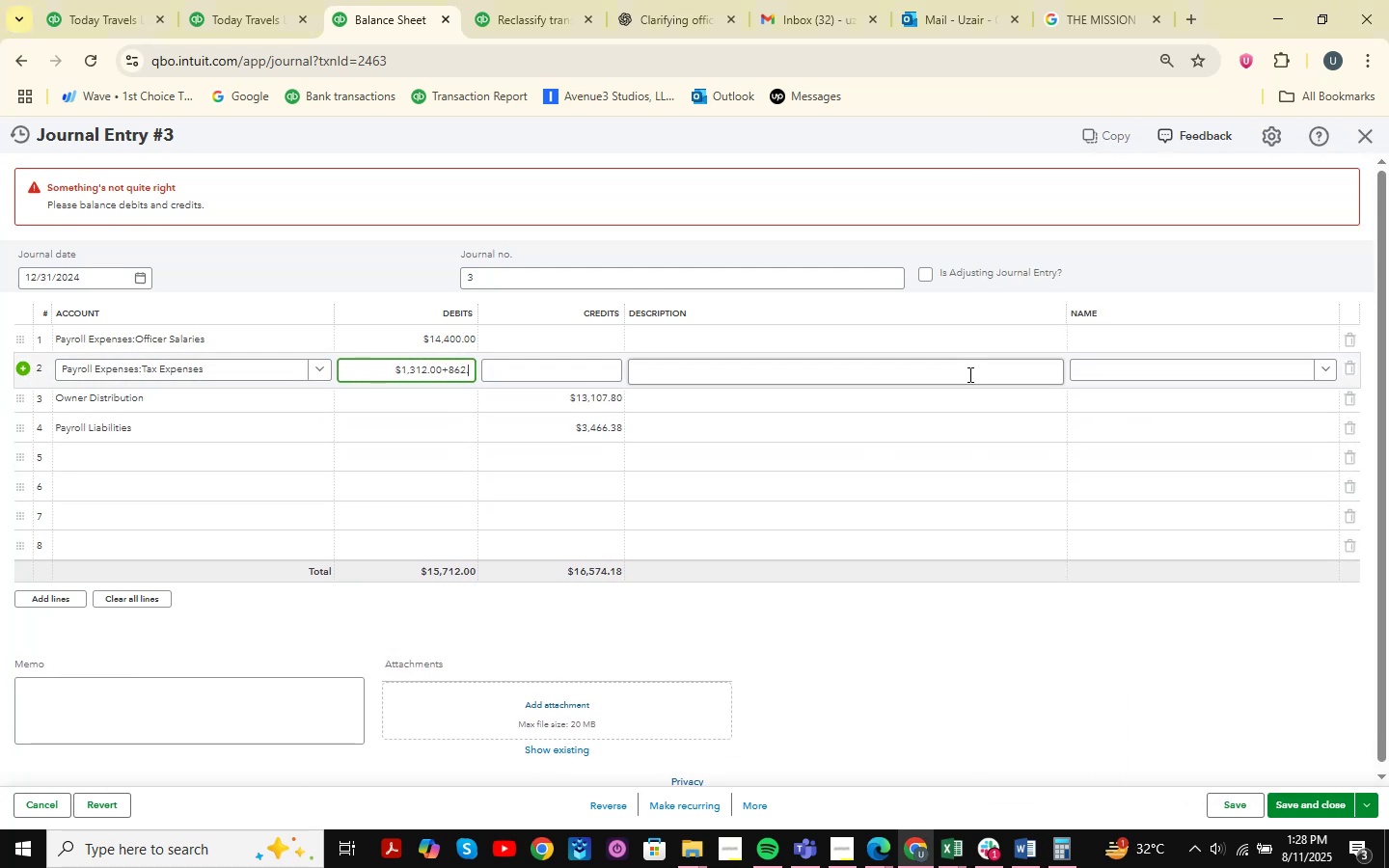 
key(Numpad1)
 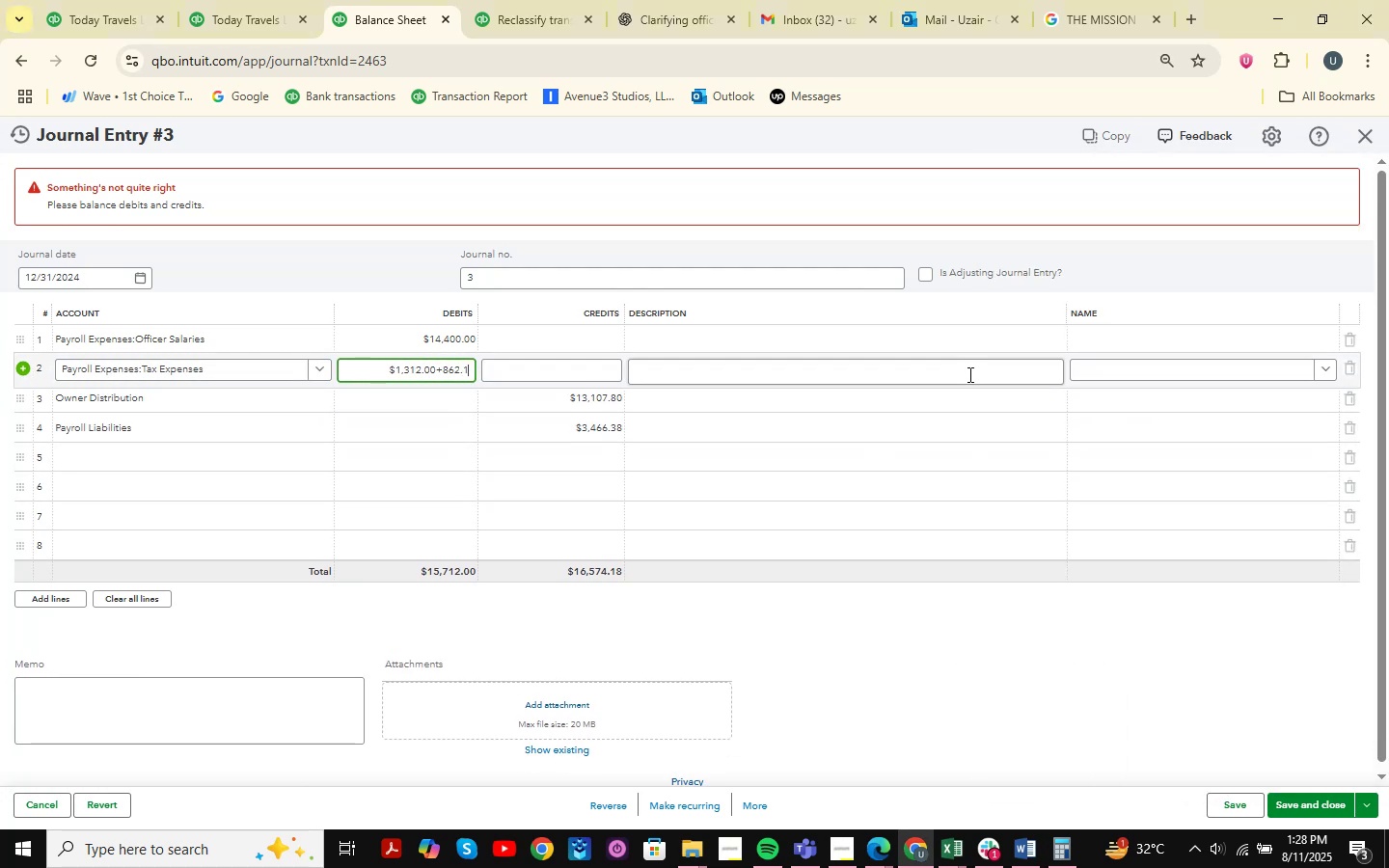 
key(Numpad8)
 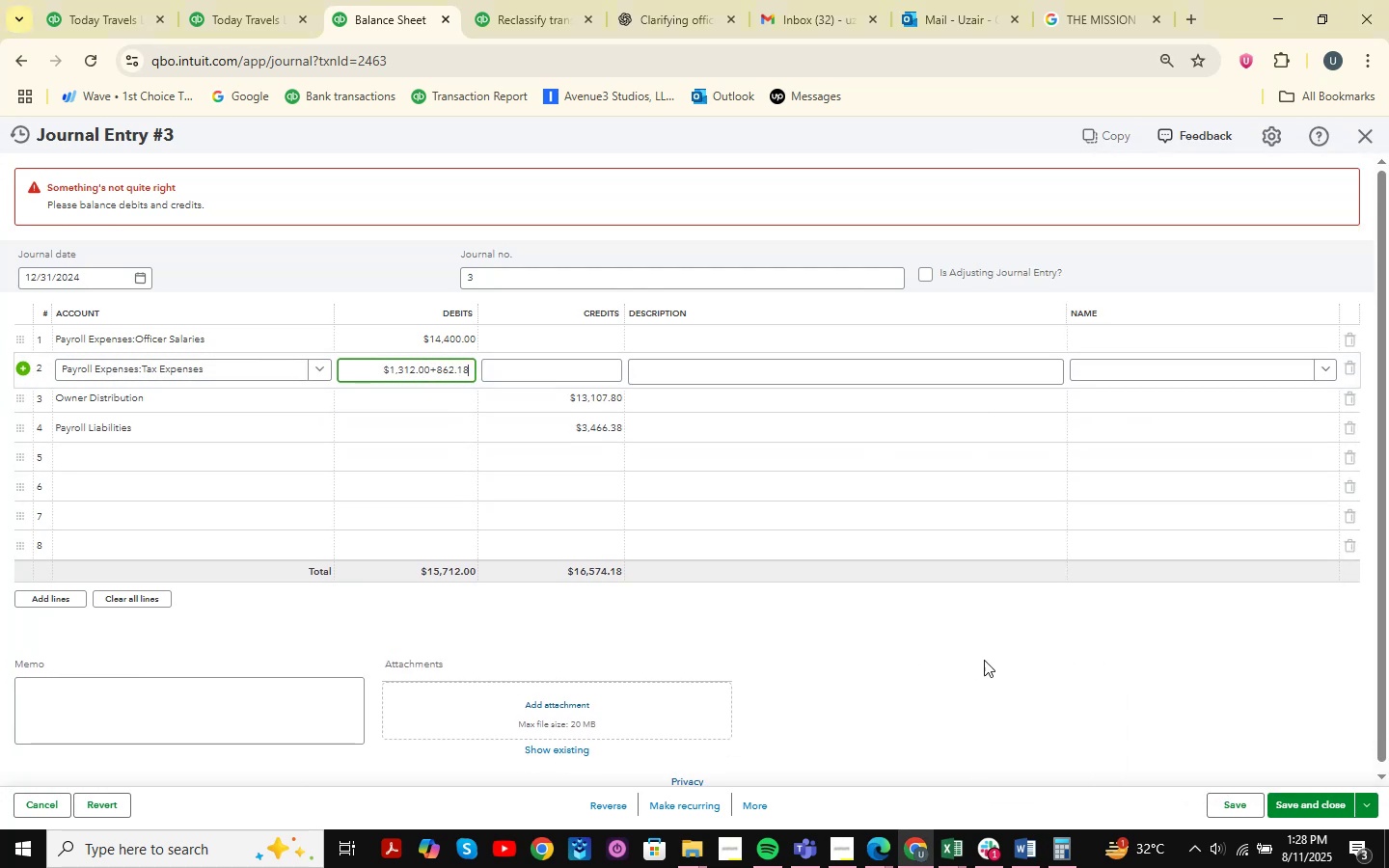 
left_click_drag(start_coordinate=[1307, 788], to_coordinate=[1307, 793])
 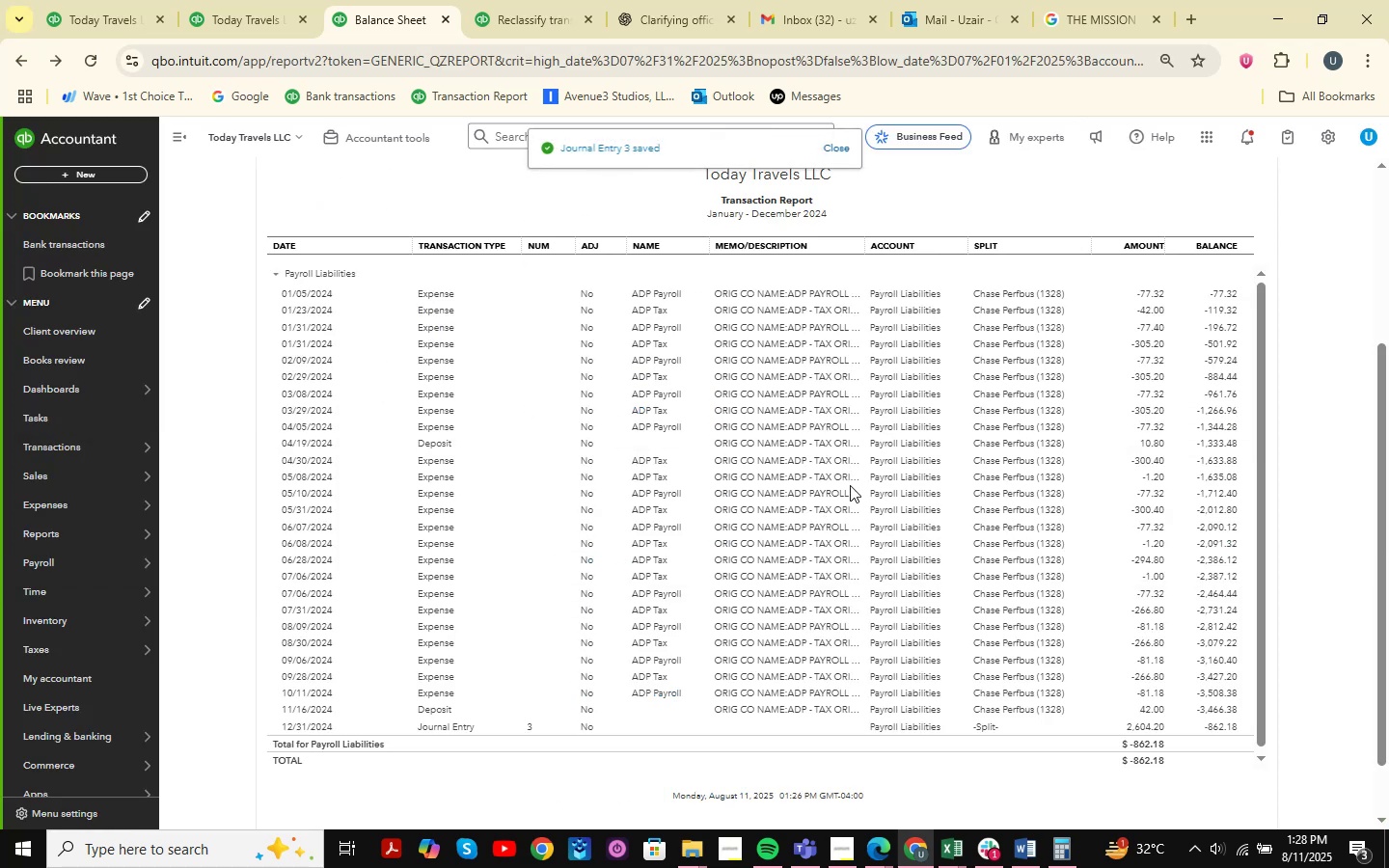 
scroll: coordinate [950, 479], scroll_direction: down, amount: 3.0
 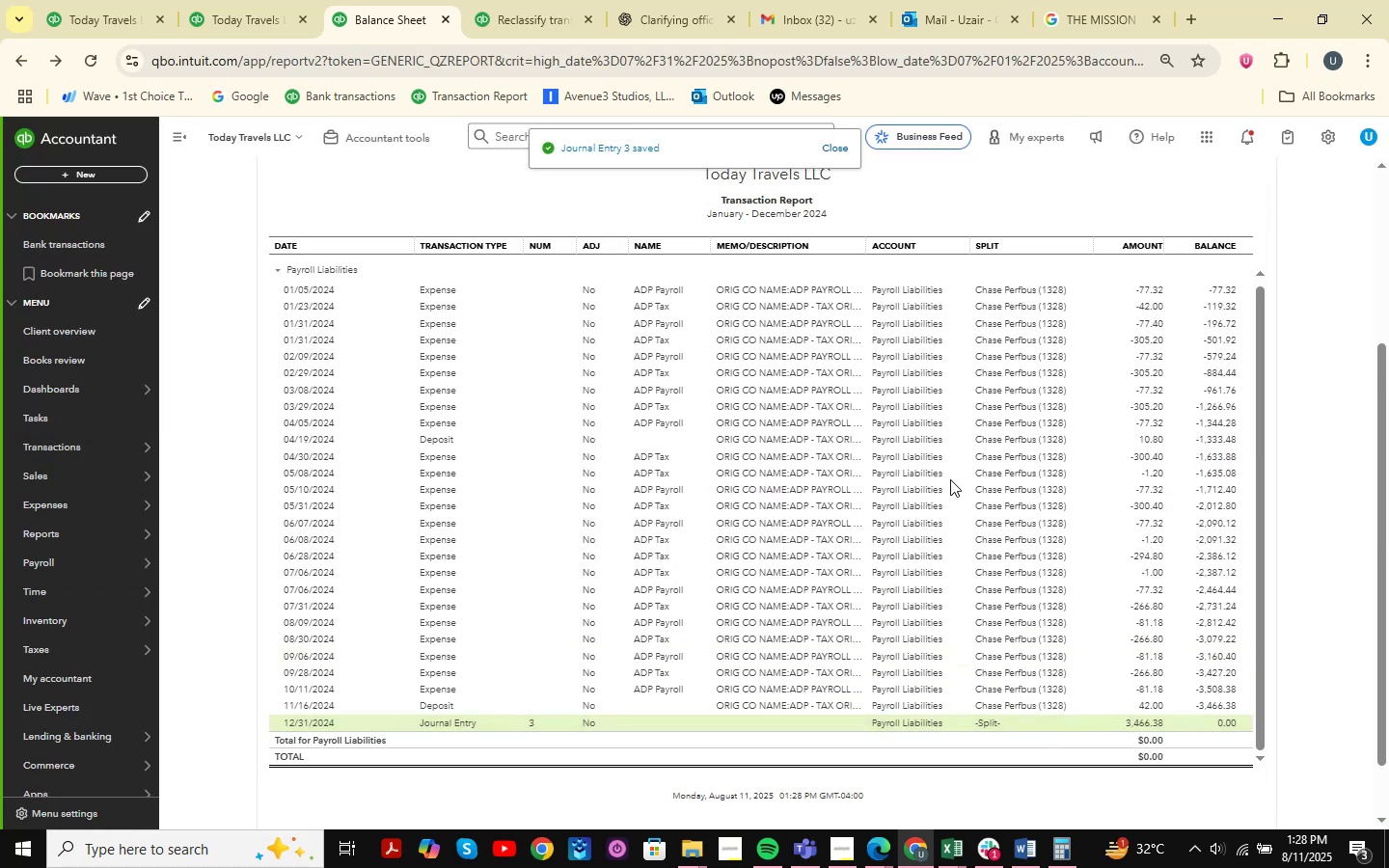 
scroll: coordinate [444, 303], scroll_direction: up, amount: 5.0
 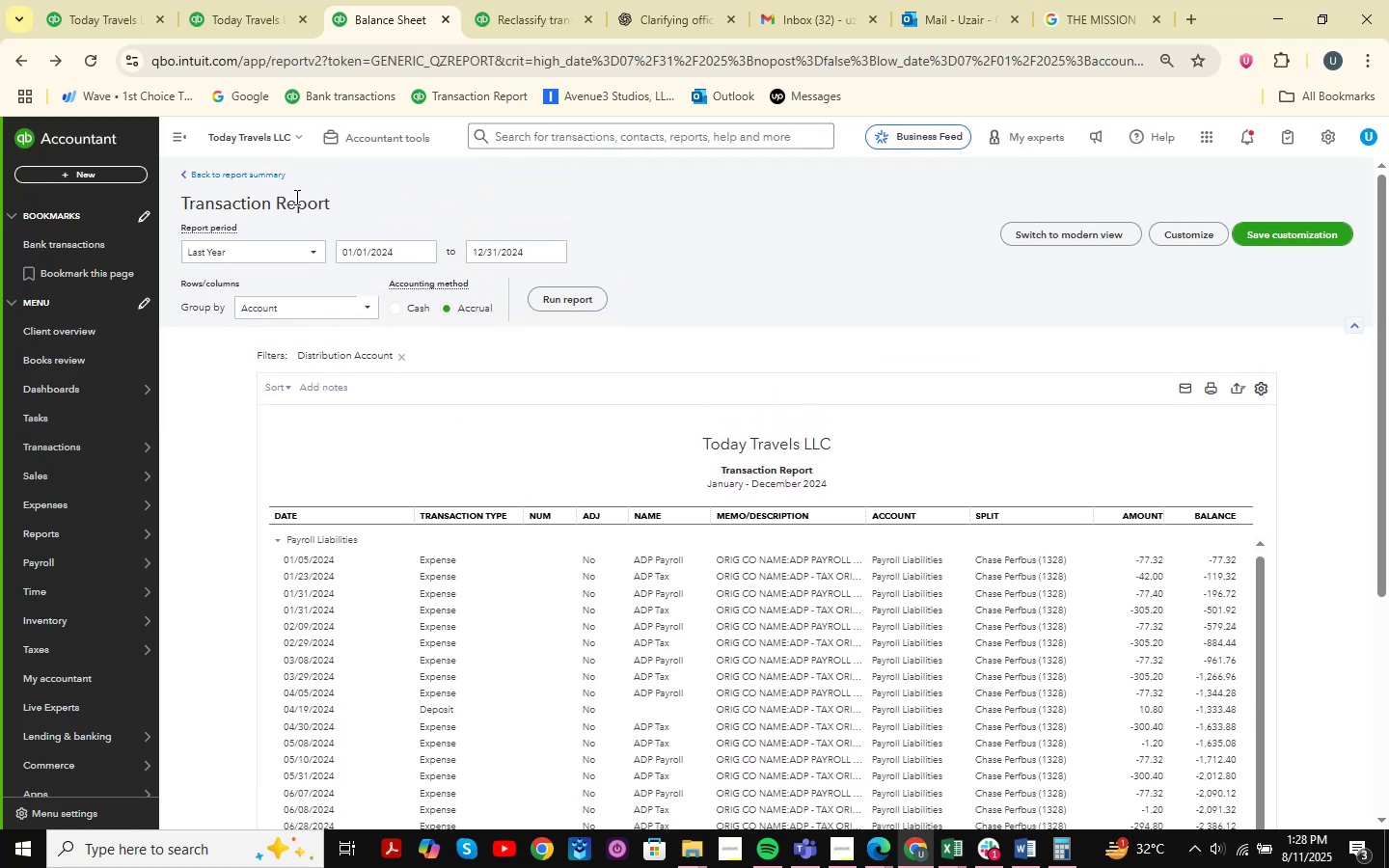 
left_click([235, 172])
 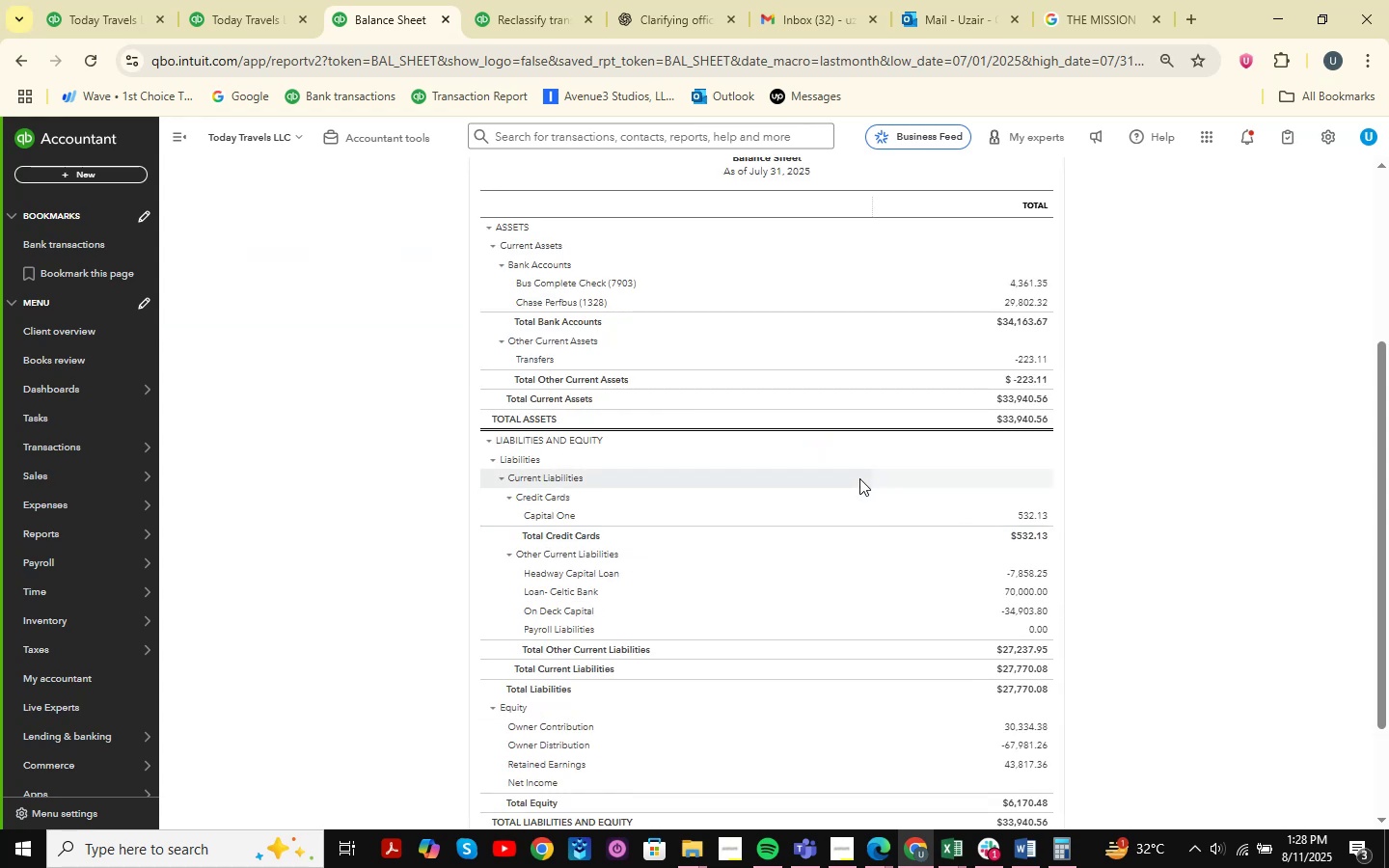 
wait(6.03)
 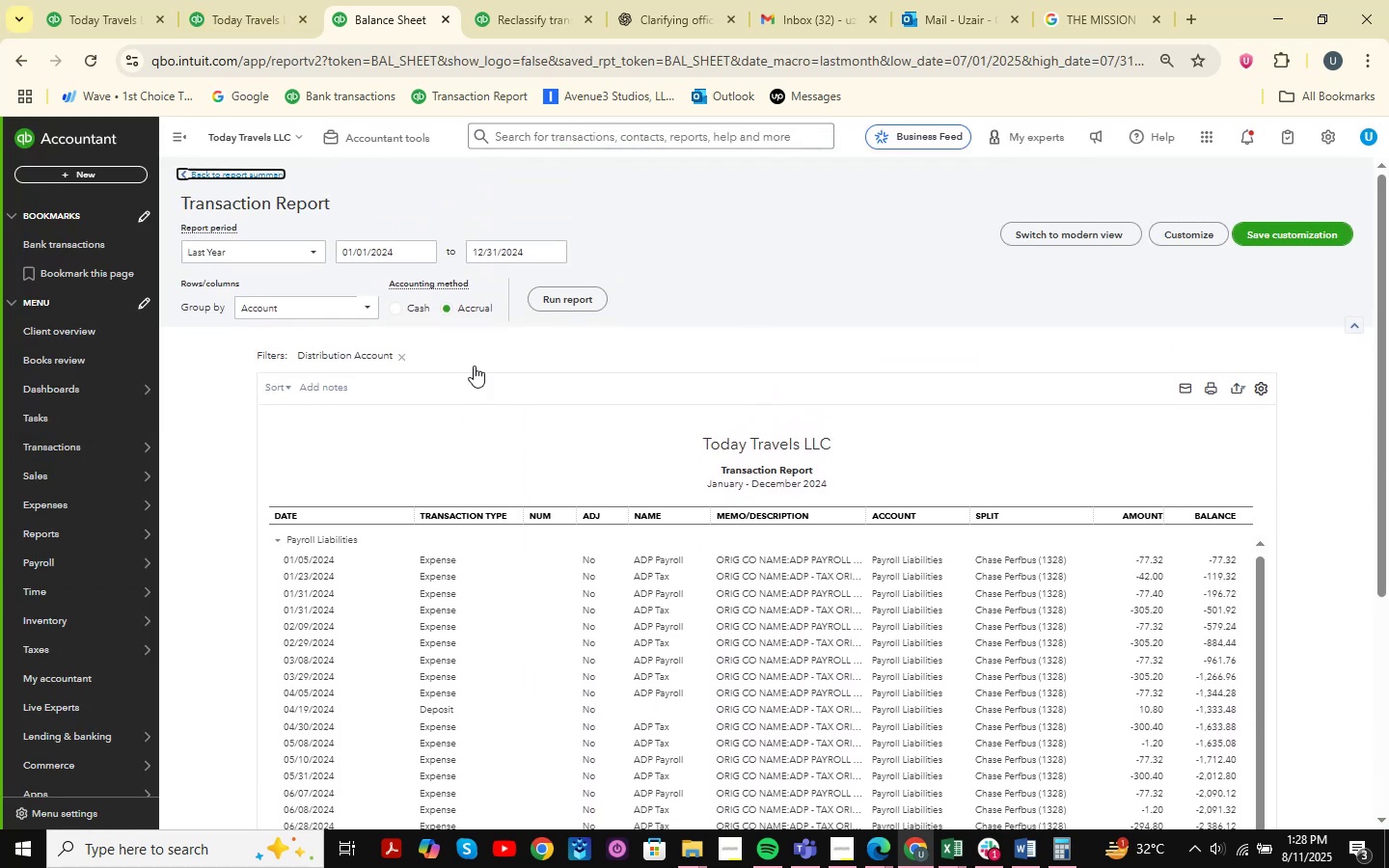 
scroll: coordinate [729, 436], scroll_direction: up, amount: 4.0
 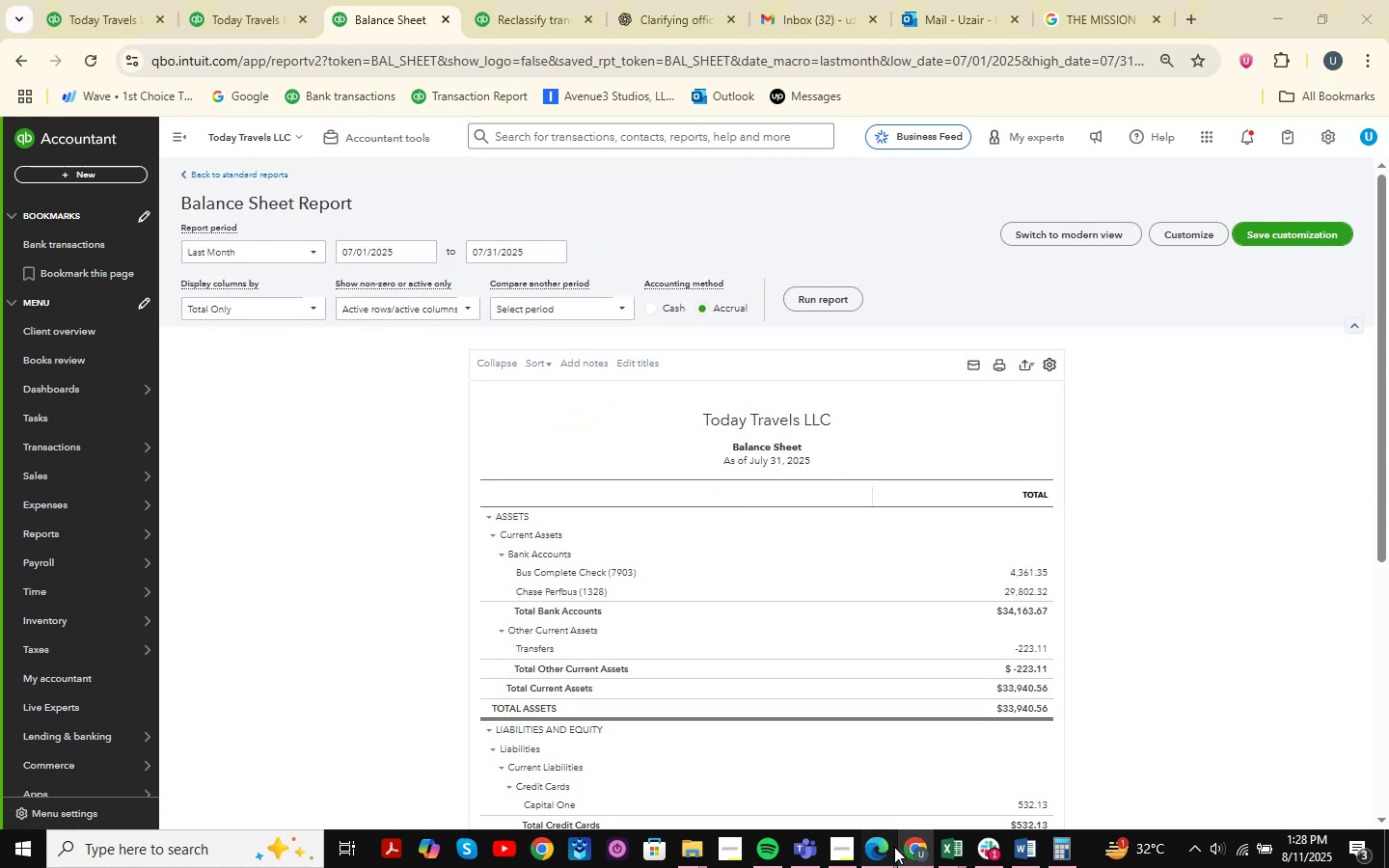 
double_click([816, 784])
 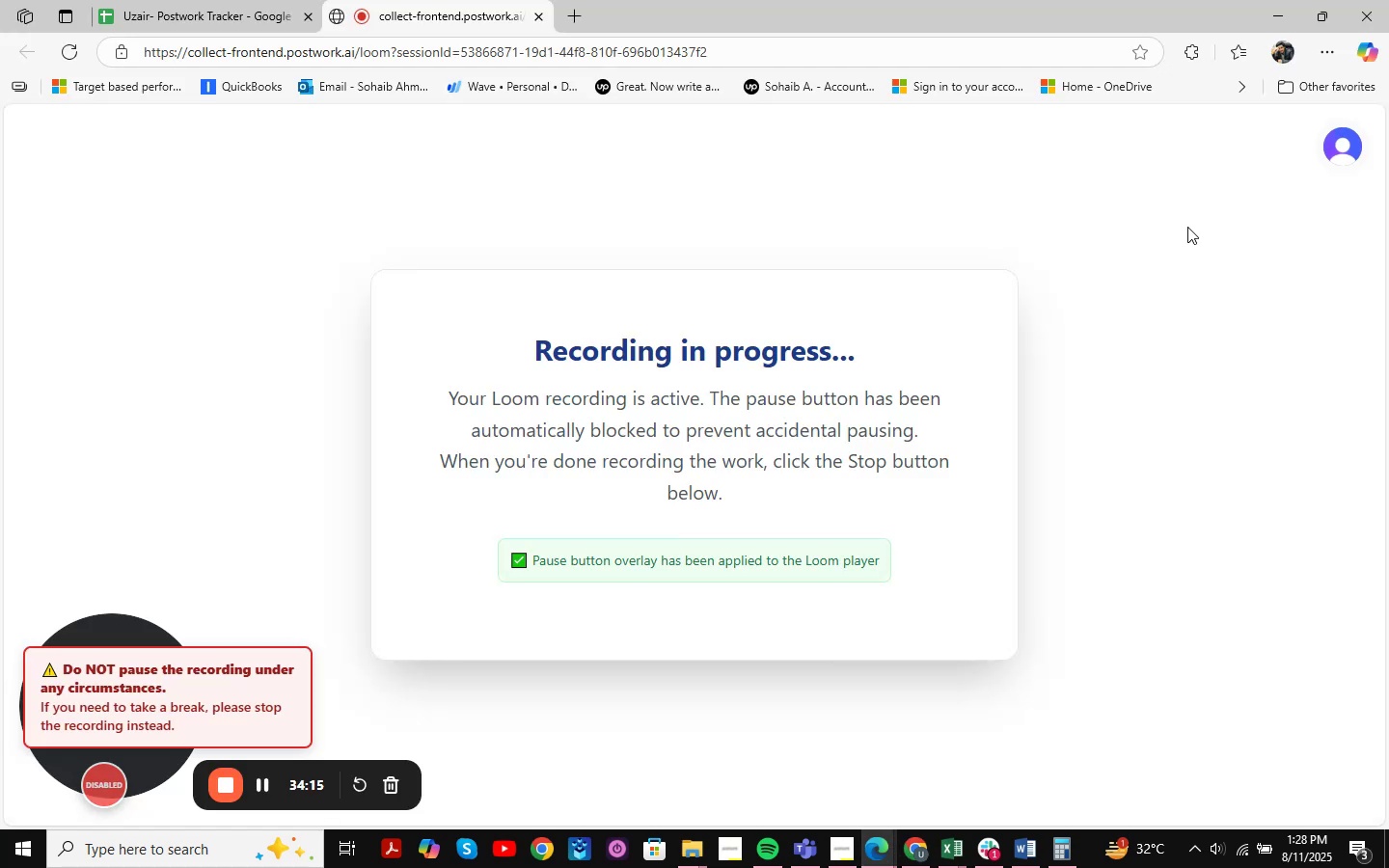 
left_click([1264, 18])
 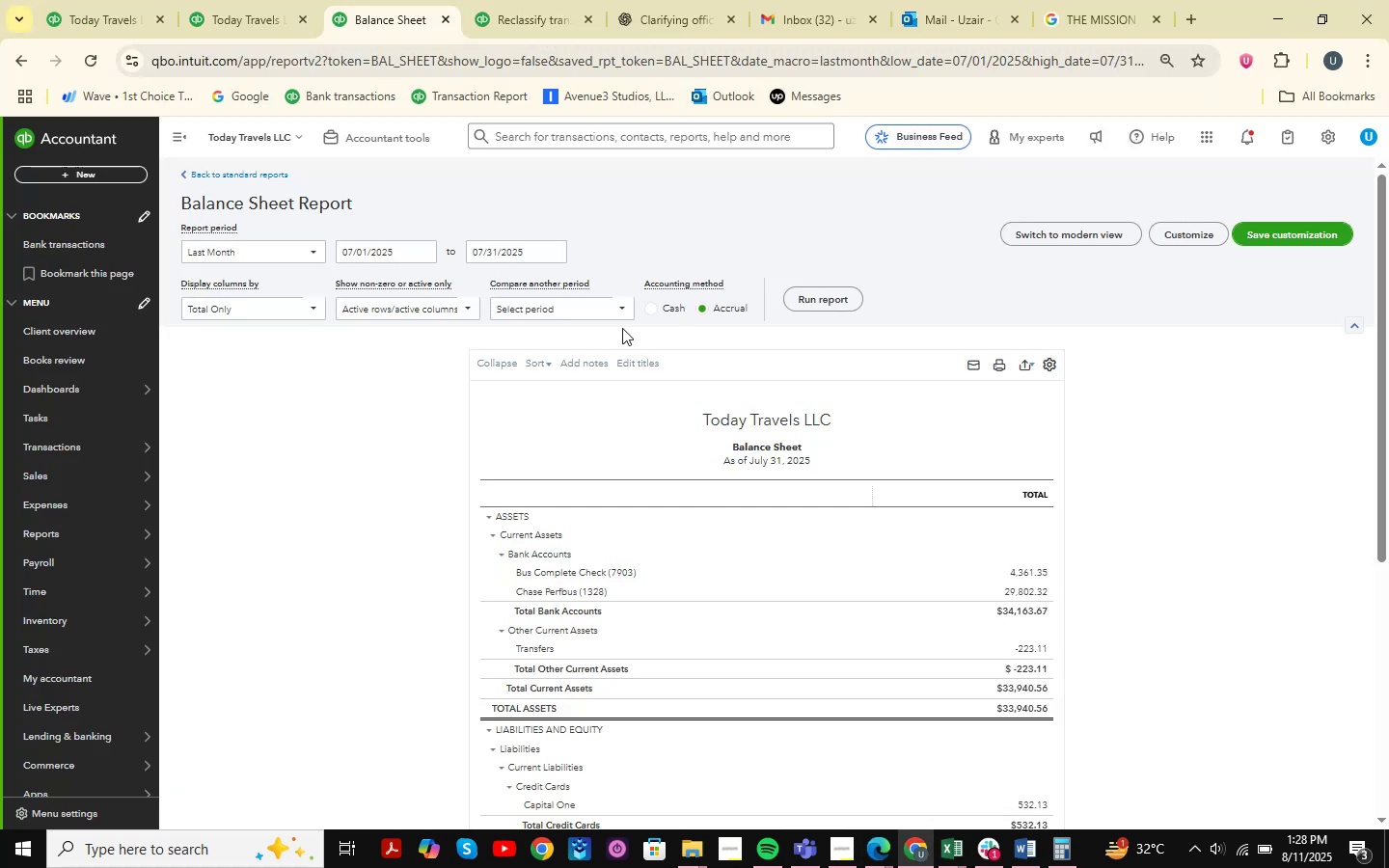 
scroll: coordinate [673, 429], scroll_direction: down, amount: 3.0
 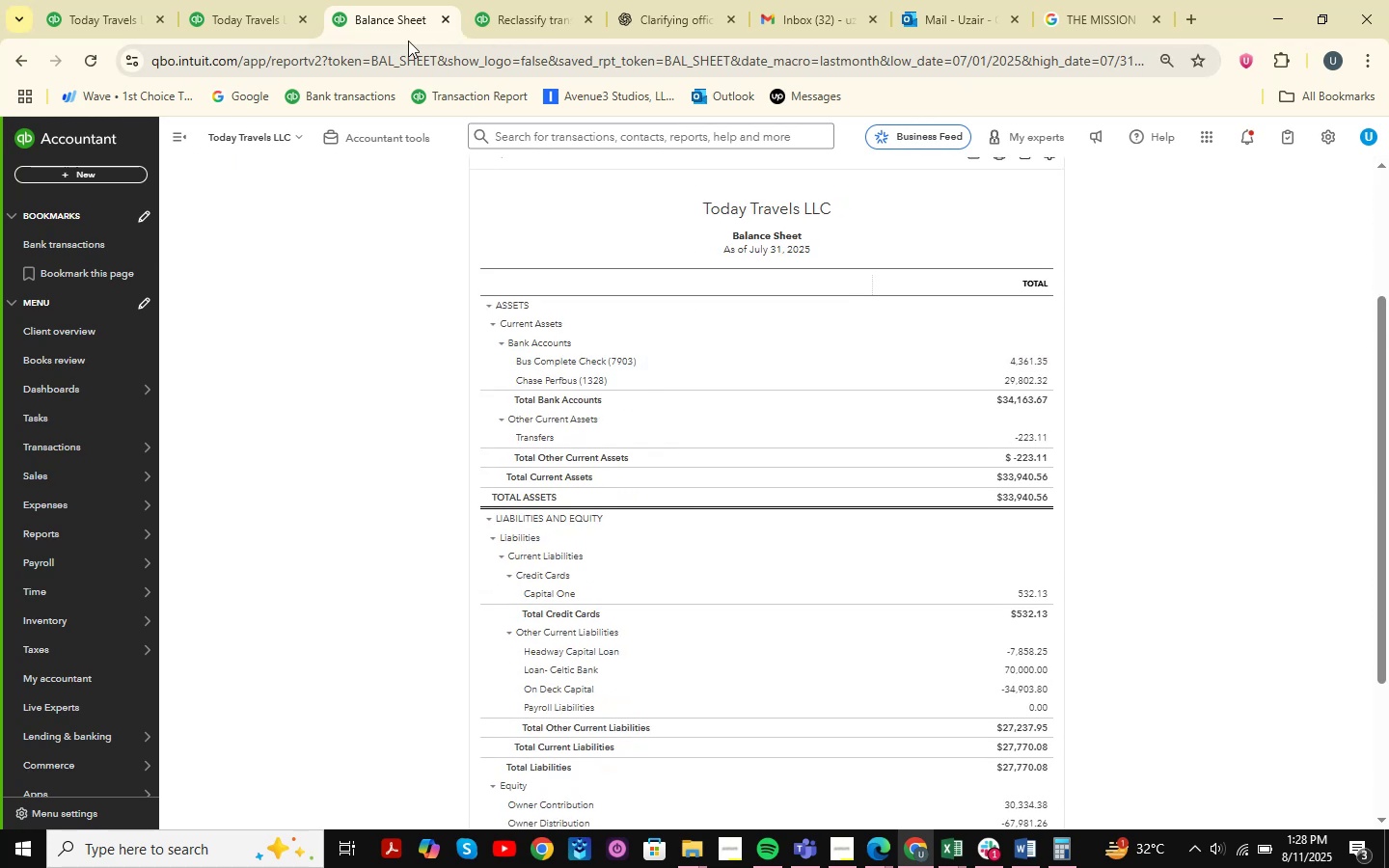 
left_click_drag(start_coordinate=[250, 10], to_coordinate=[394, 5])
 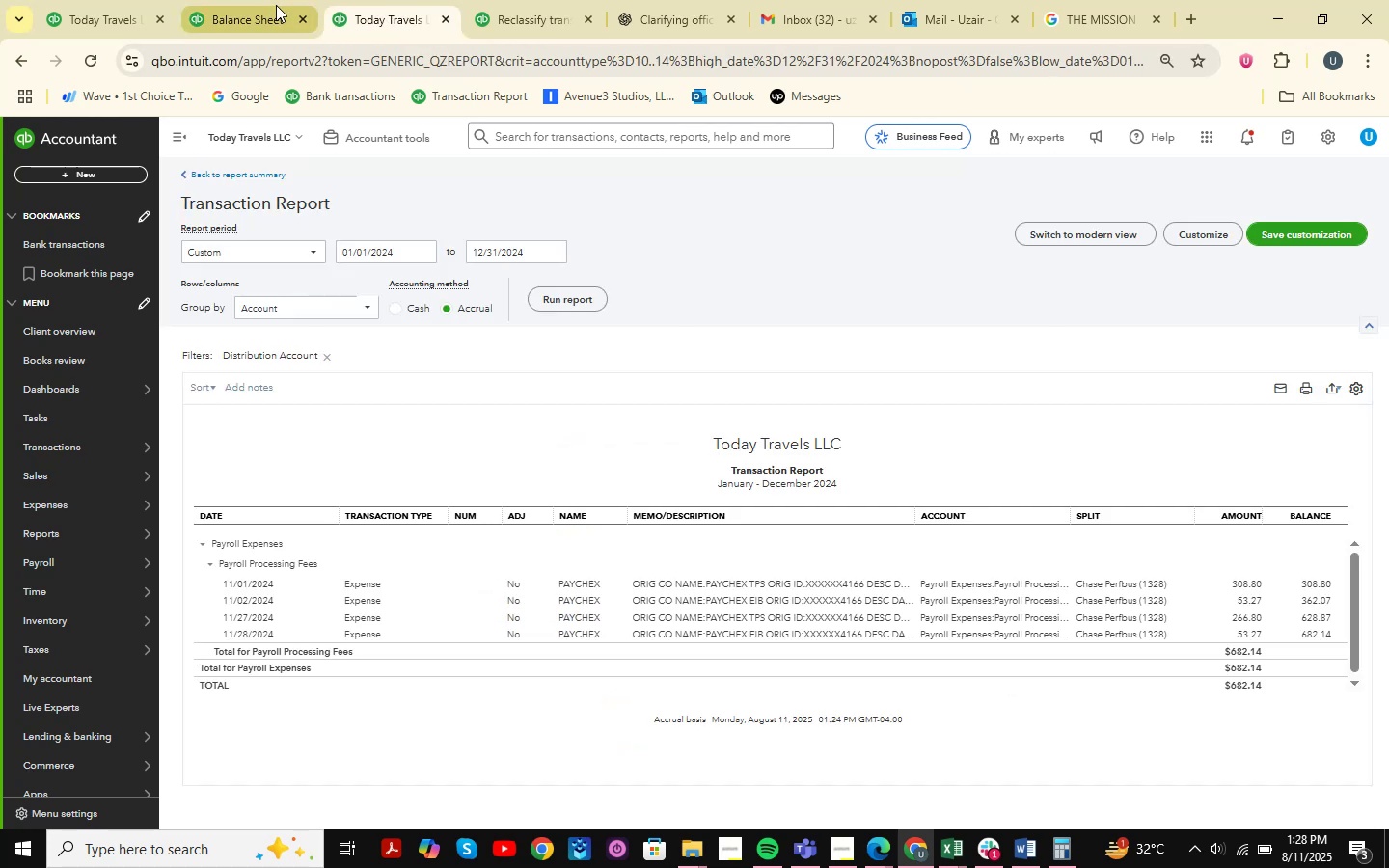 
double_click([380, 7])
 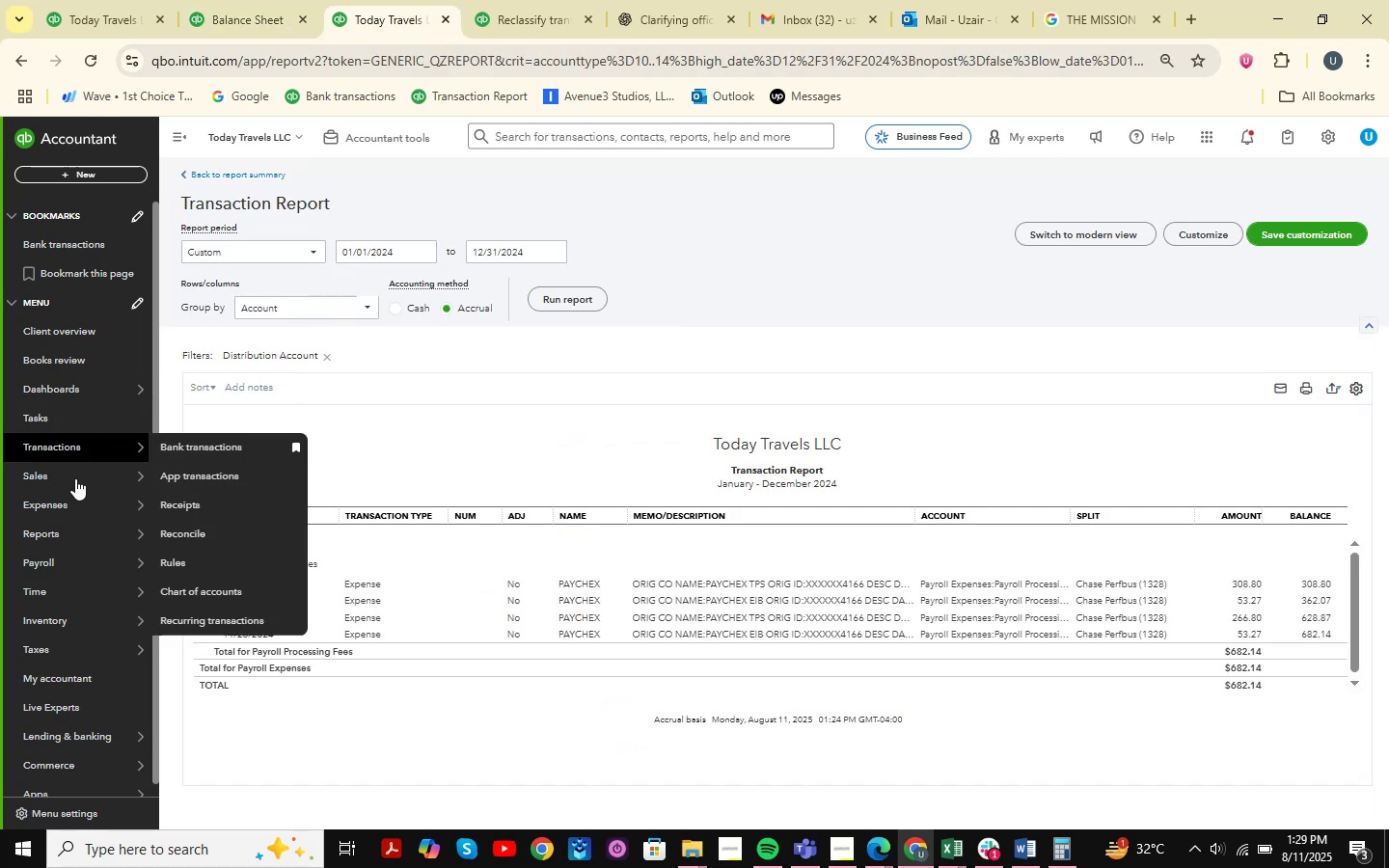 
wait(7.14)
 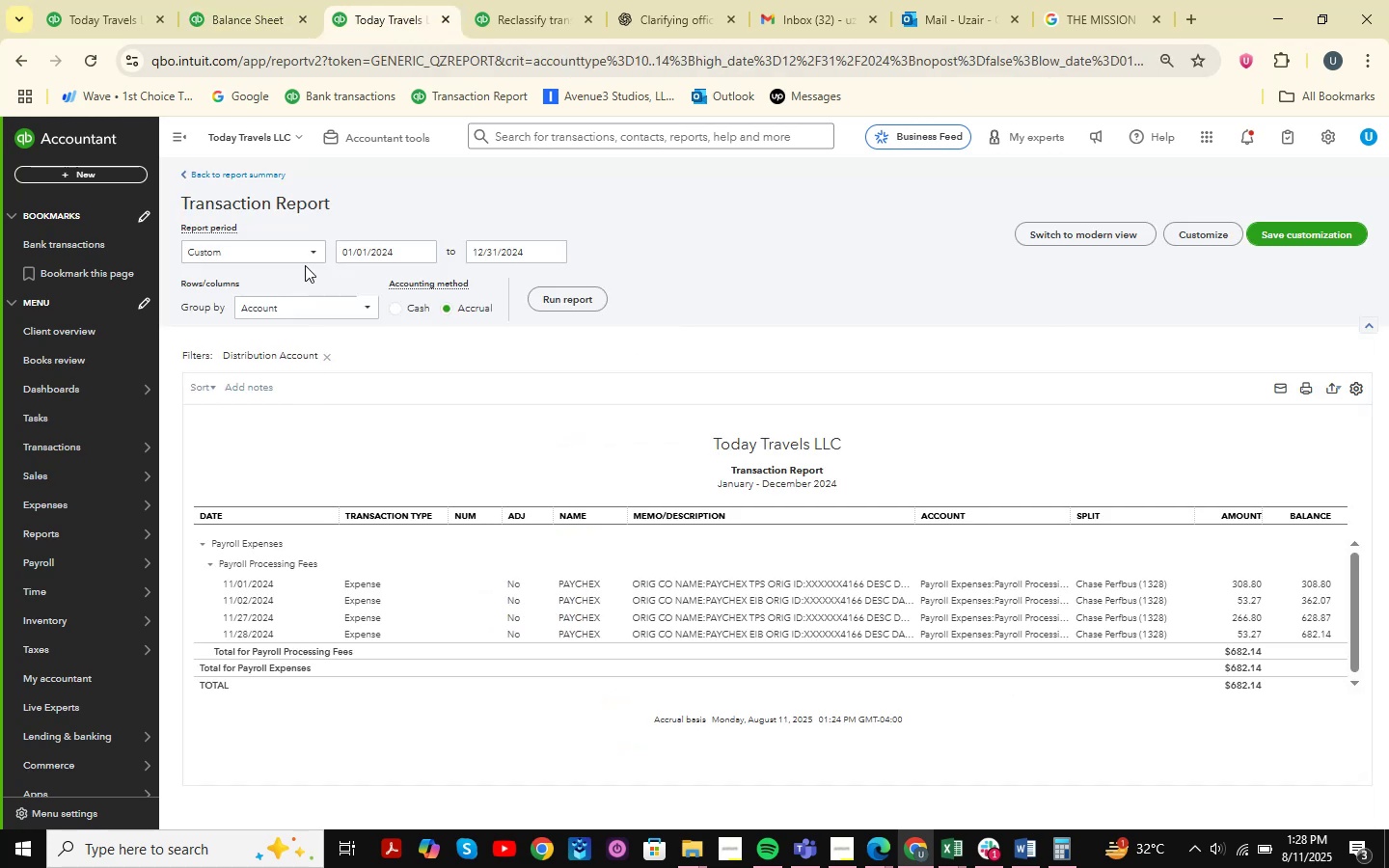 
left_click([282, 0])
 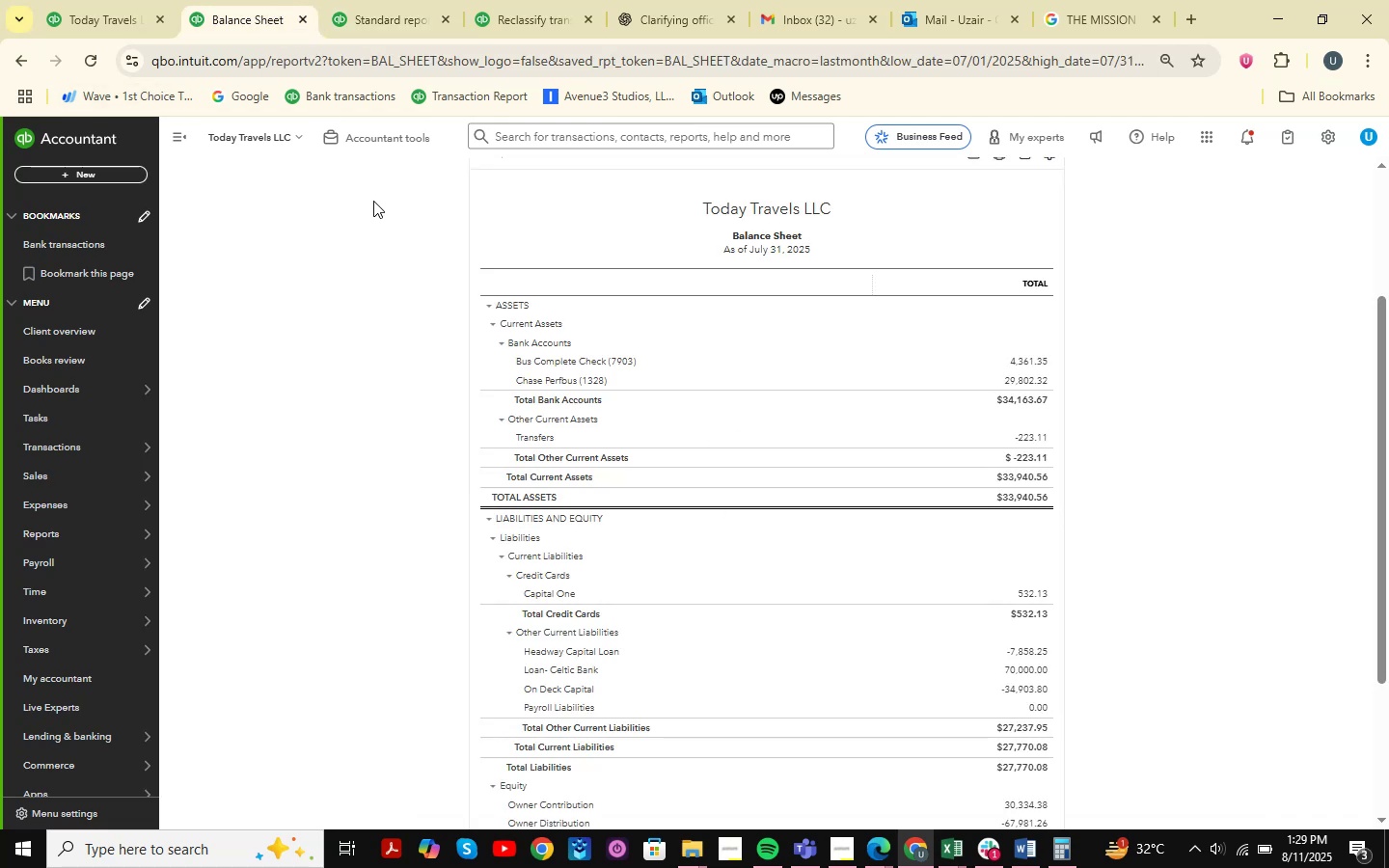 
scroll: coordinate [699, 375], scroll_direction: down, amount: 1.0
 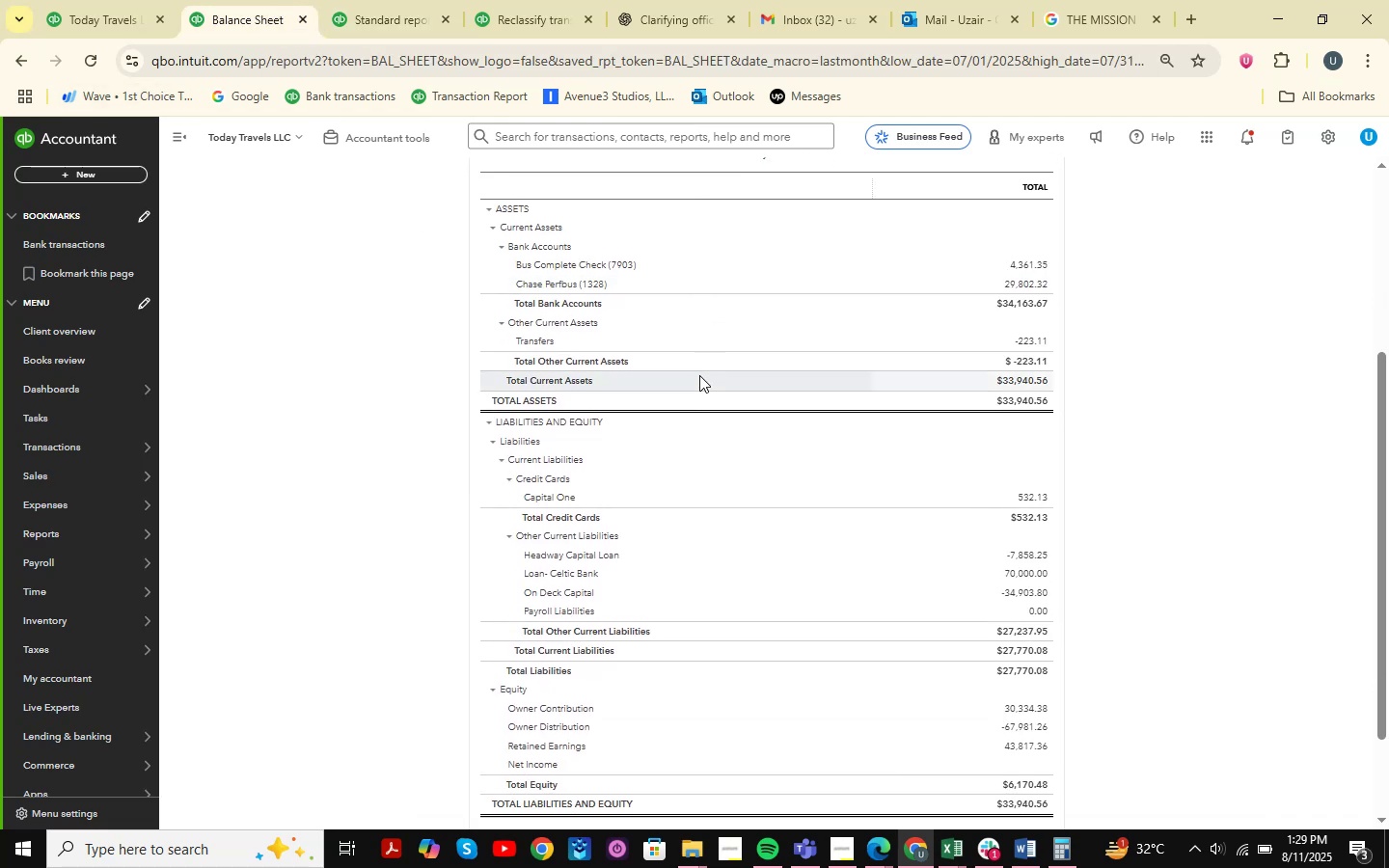 
left_click([411, 0])
 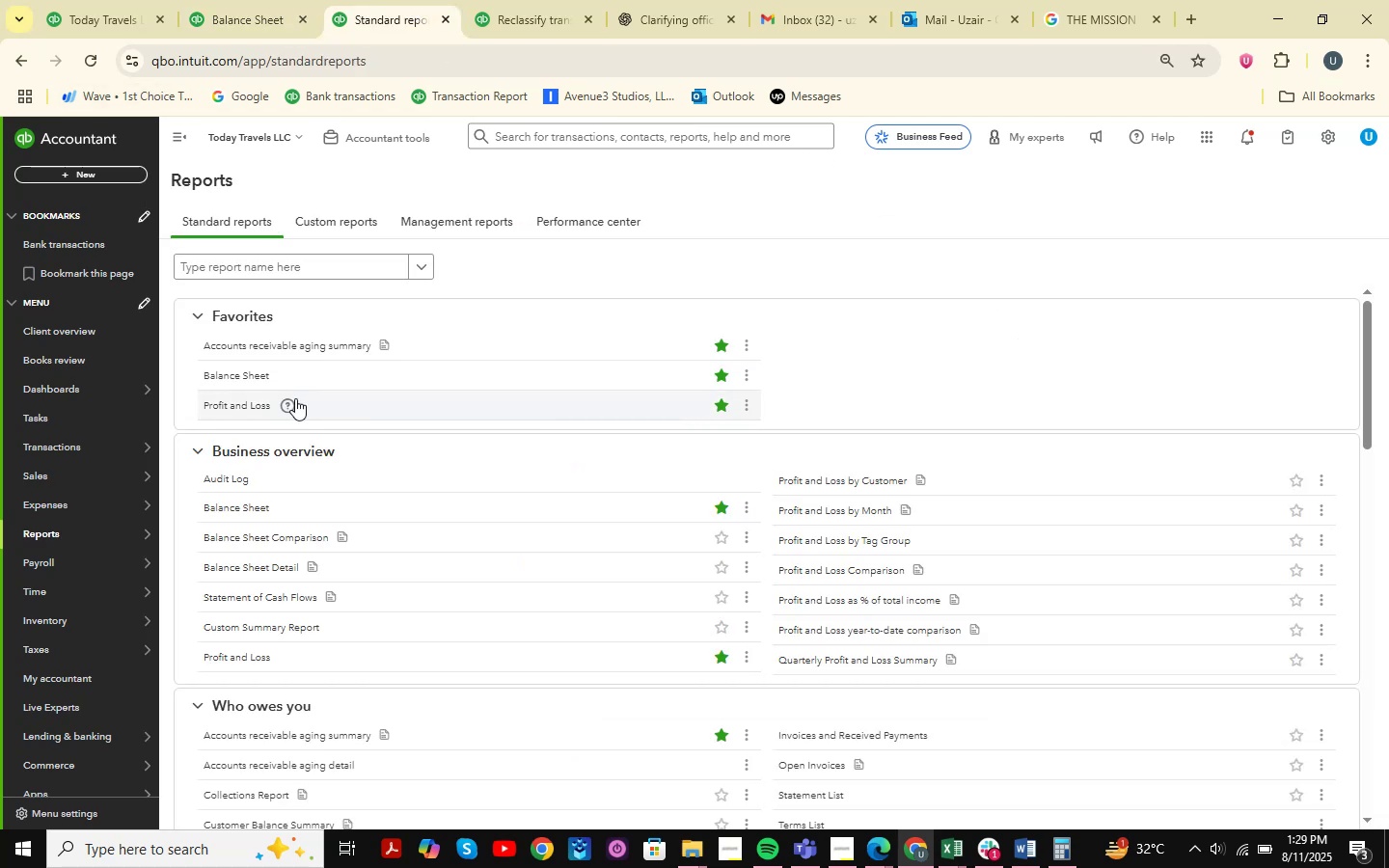 
left_click([242, 0])
 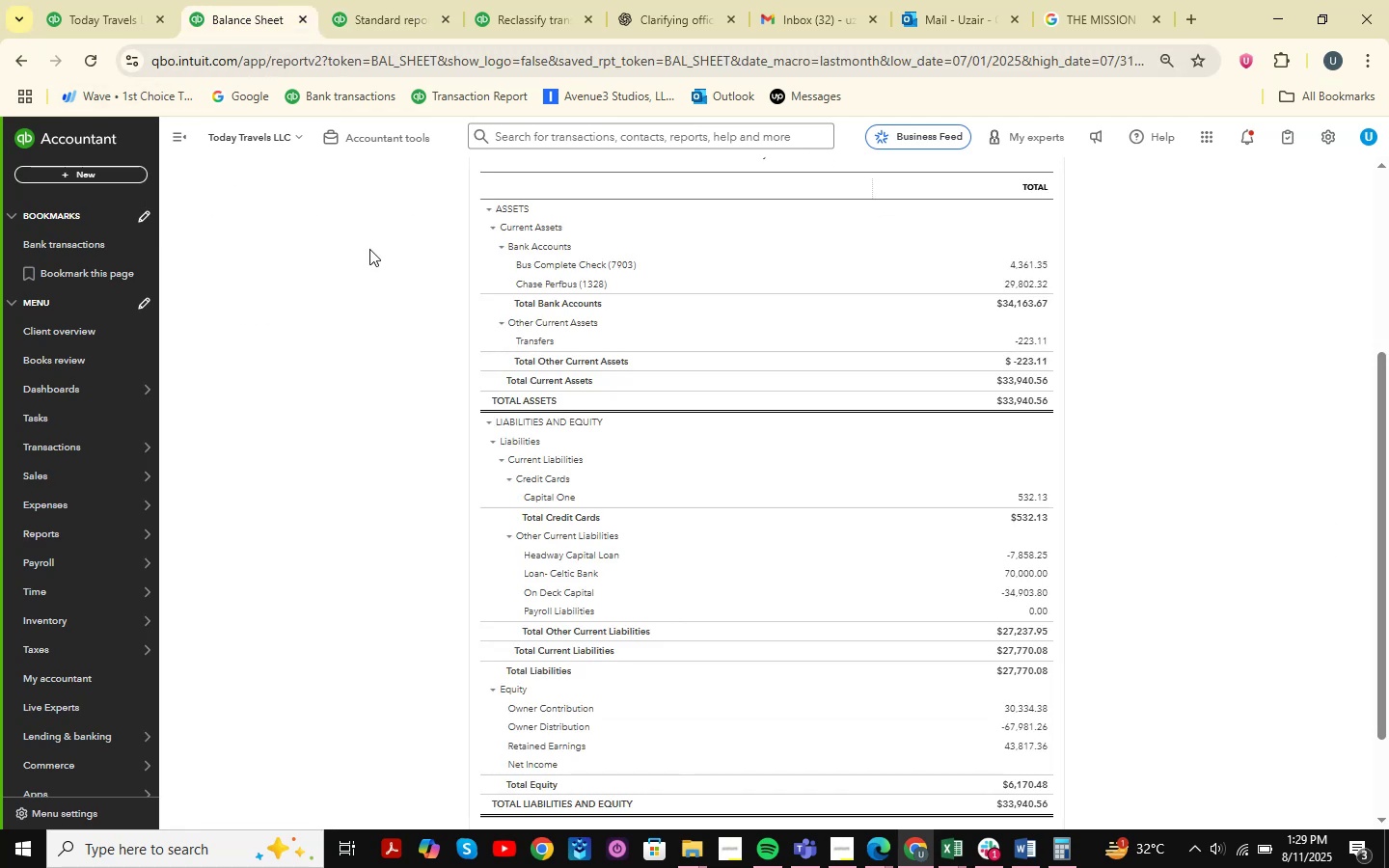 
scroll: coordinate [368, 260], scroll_direction: up, amount: 9.0
 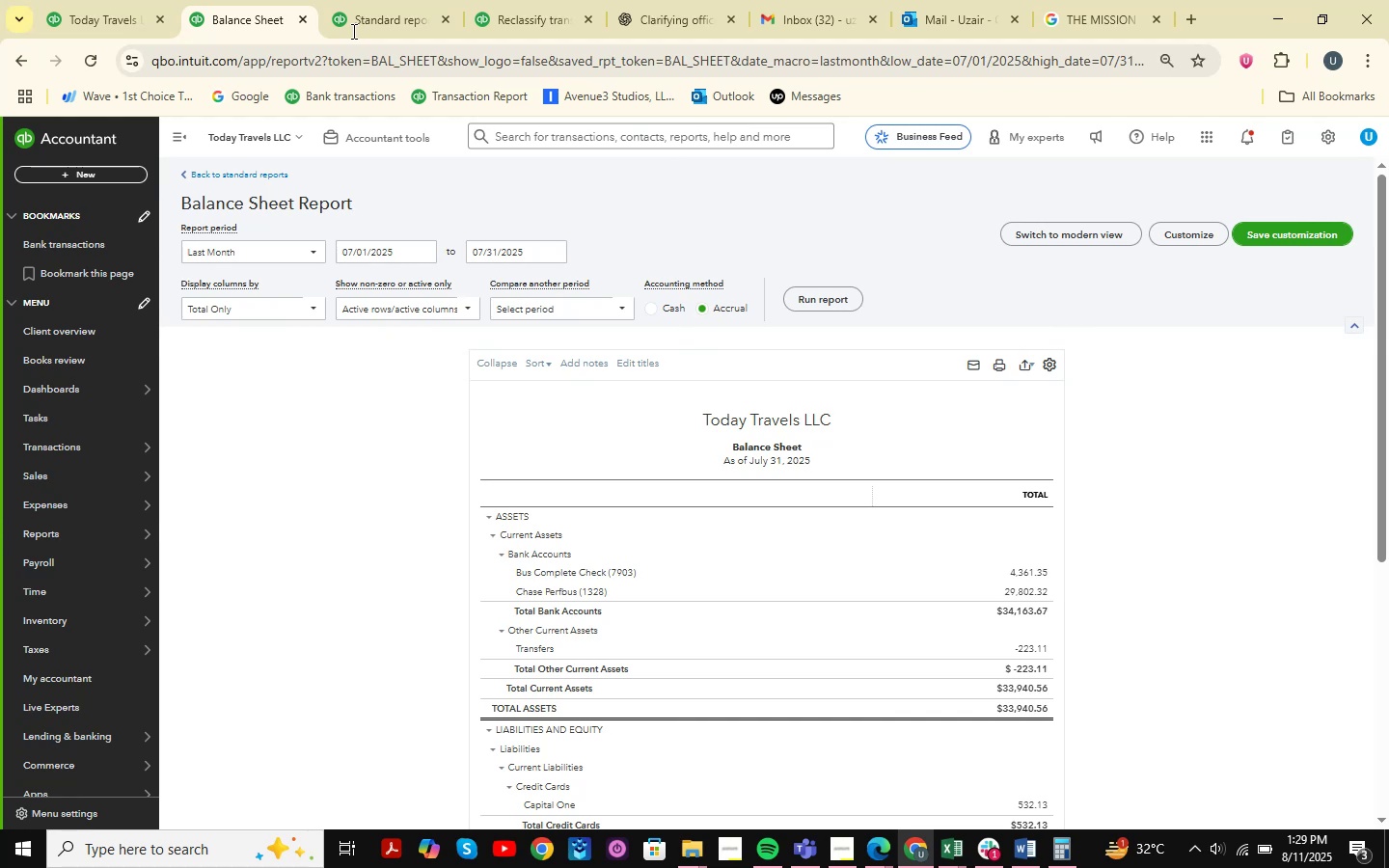 
left_click([358, 0])
 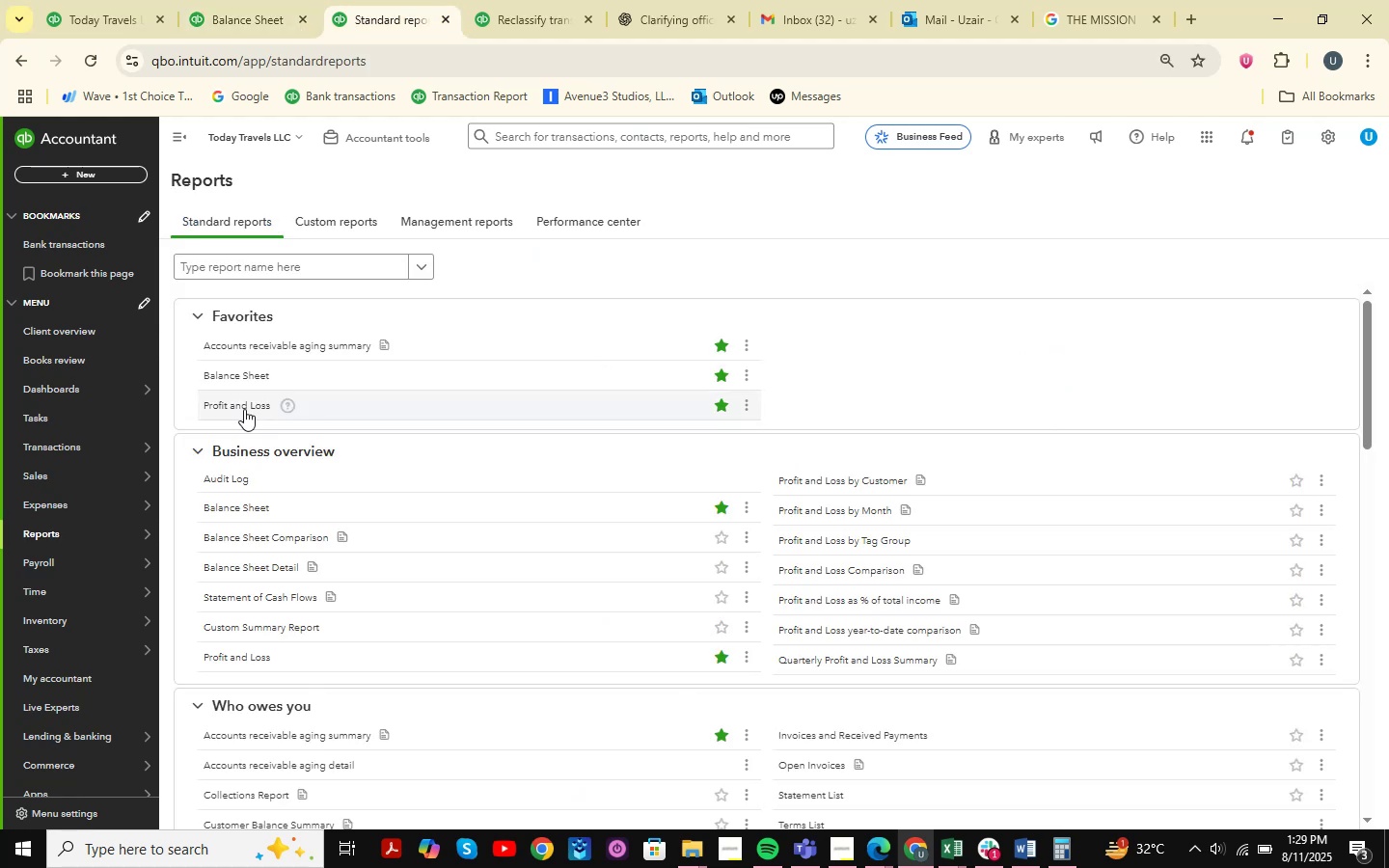 
left_click([244, 408])
 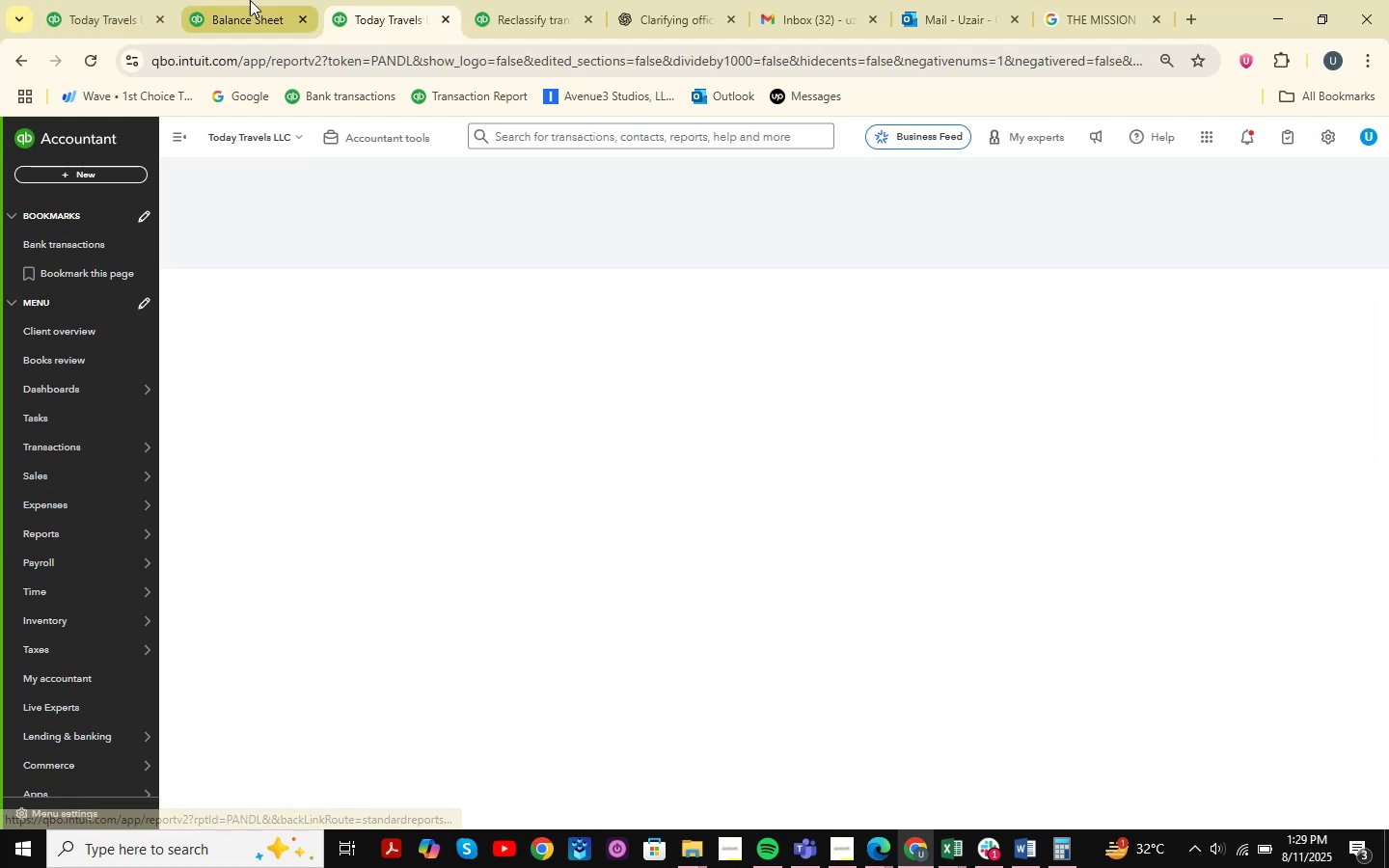 
double_click([103, 0])
 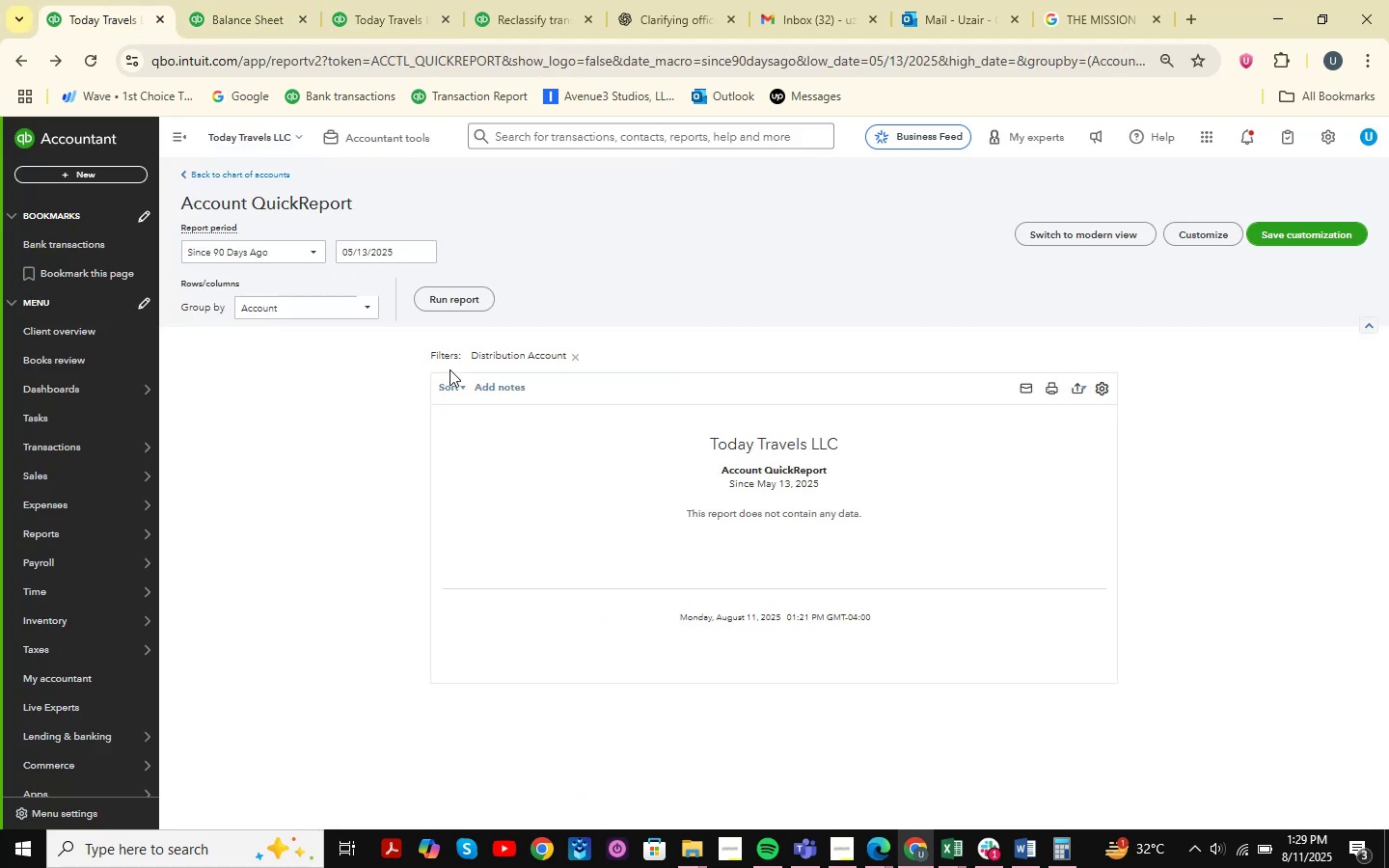 
scroll: coordinate [259, 189], scroll_direction: up, amount: 6.0
 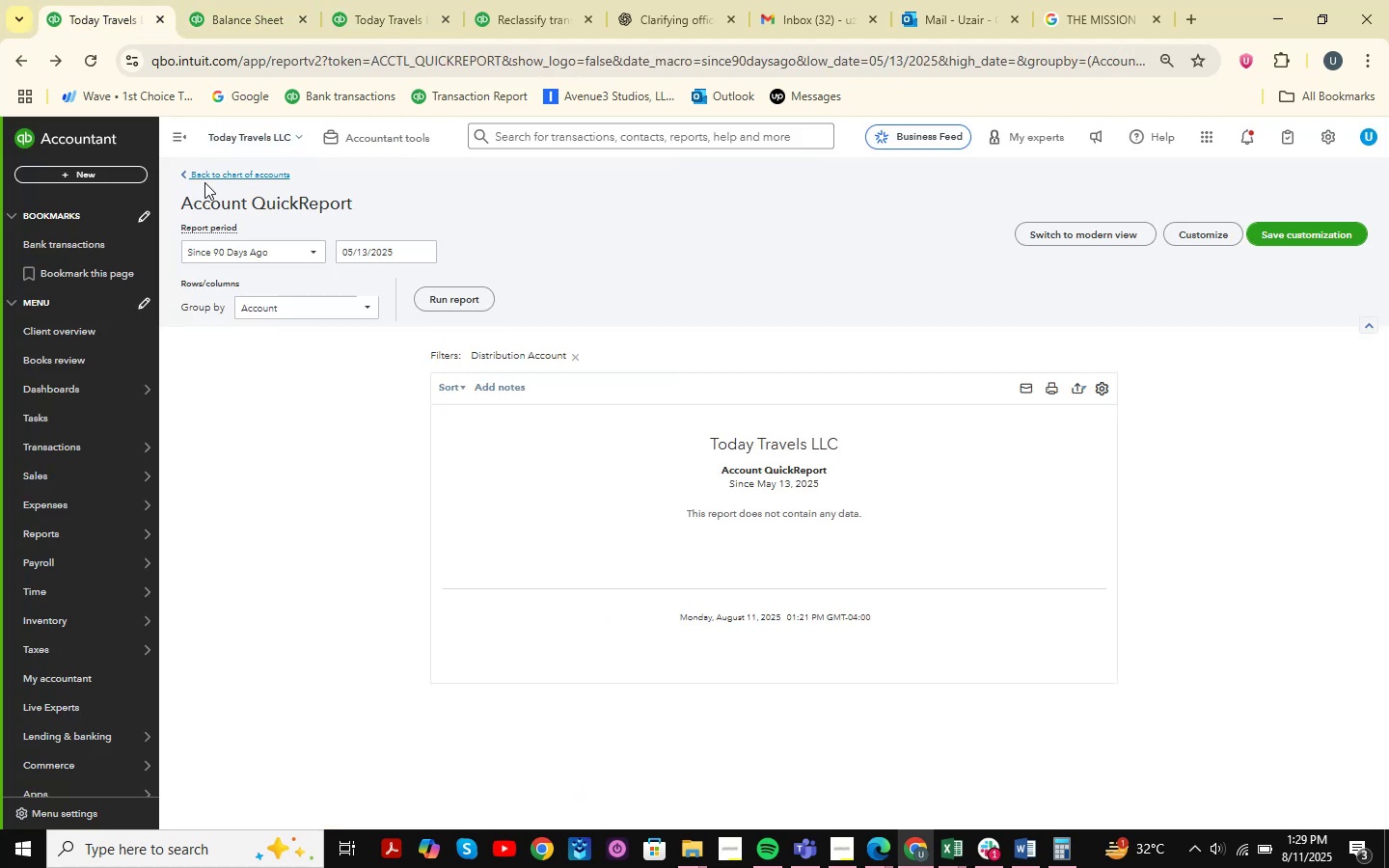 
left_click([221, 172])
 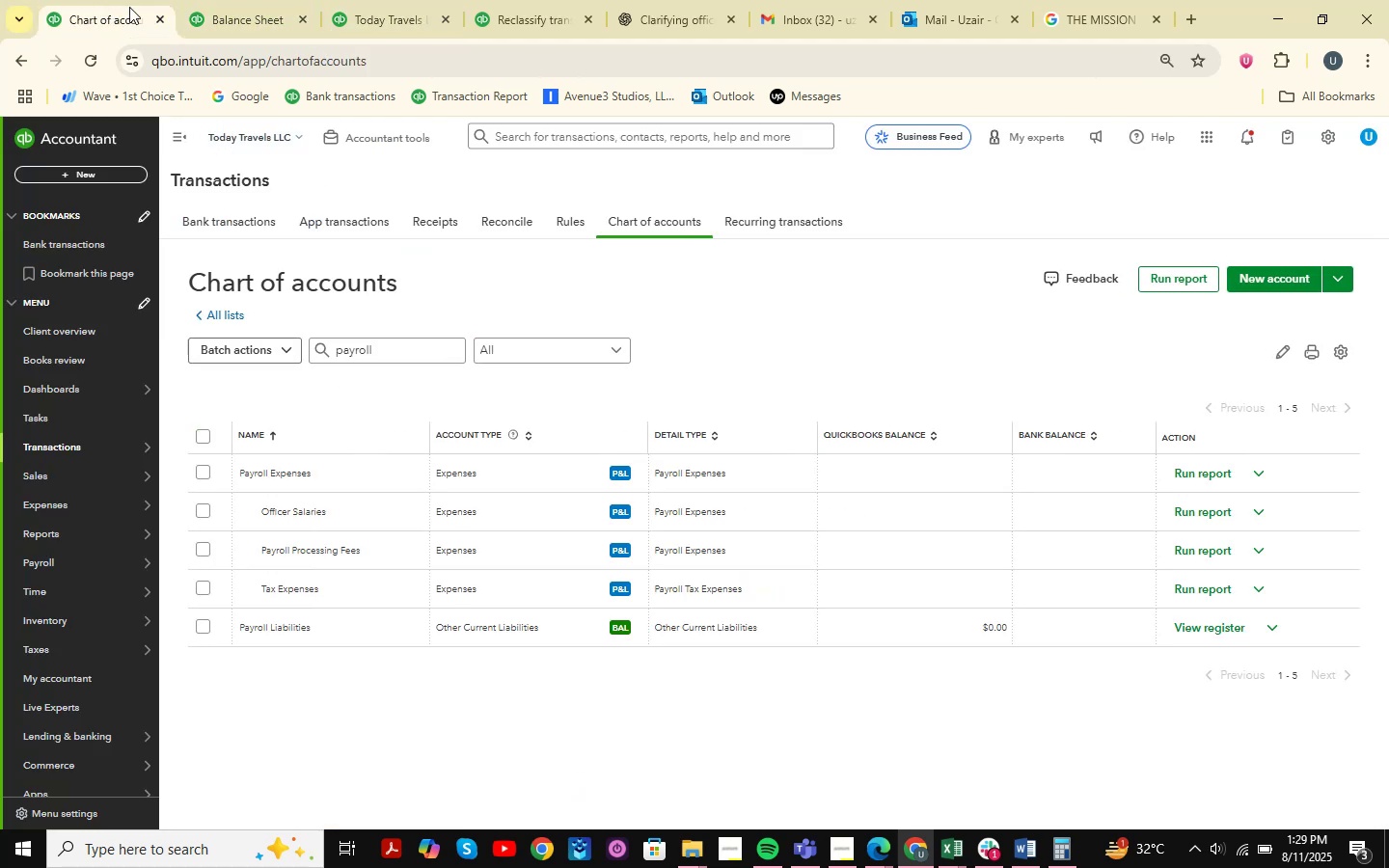 
wait(7.23)
 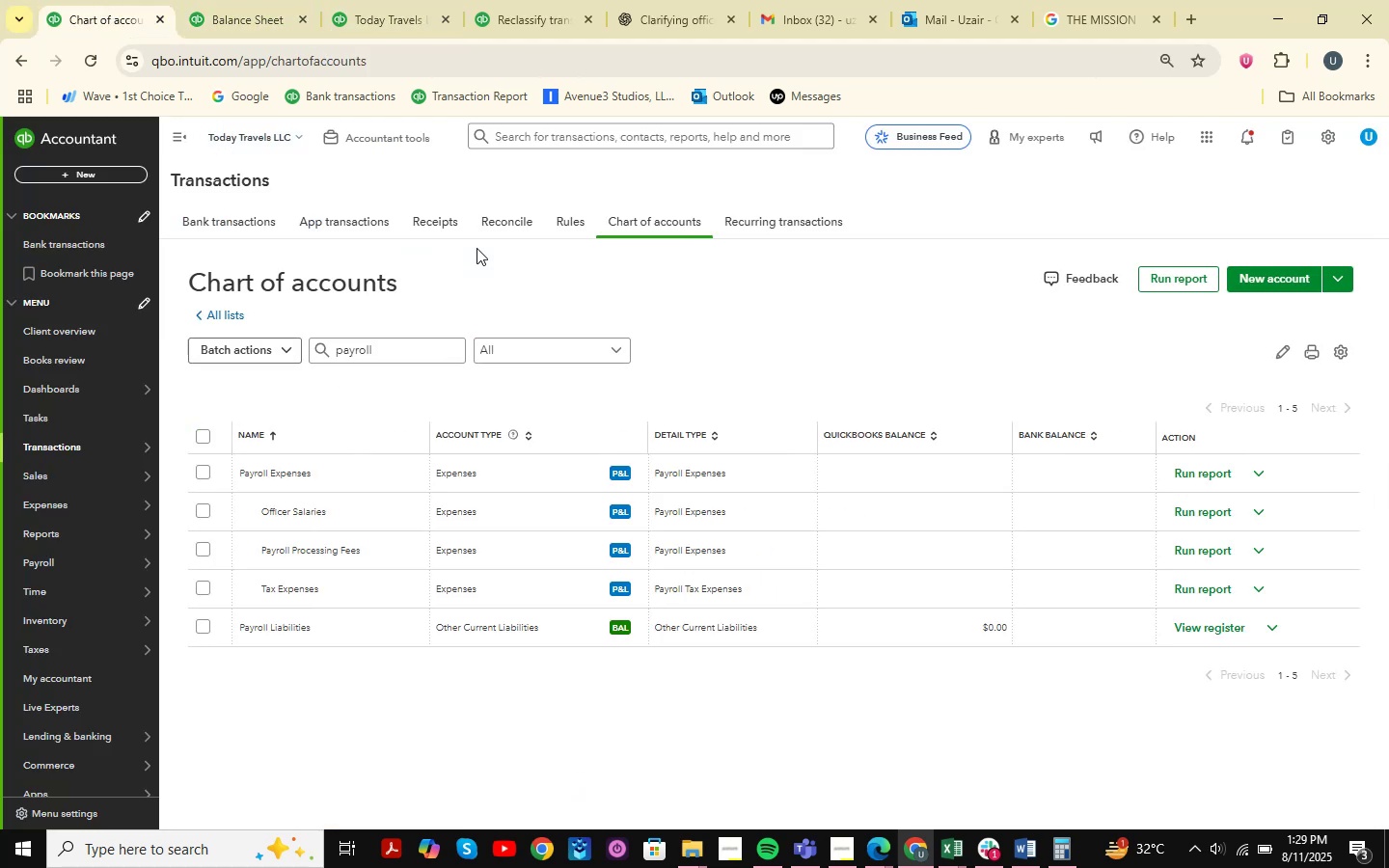 
left_click([155, 448])
 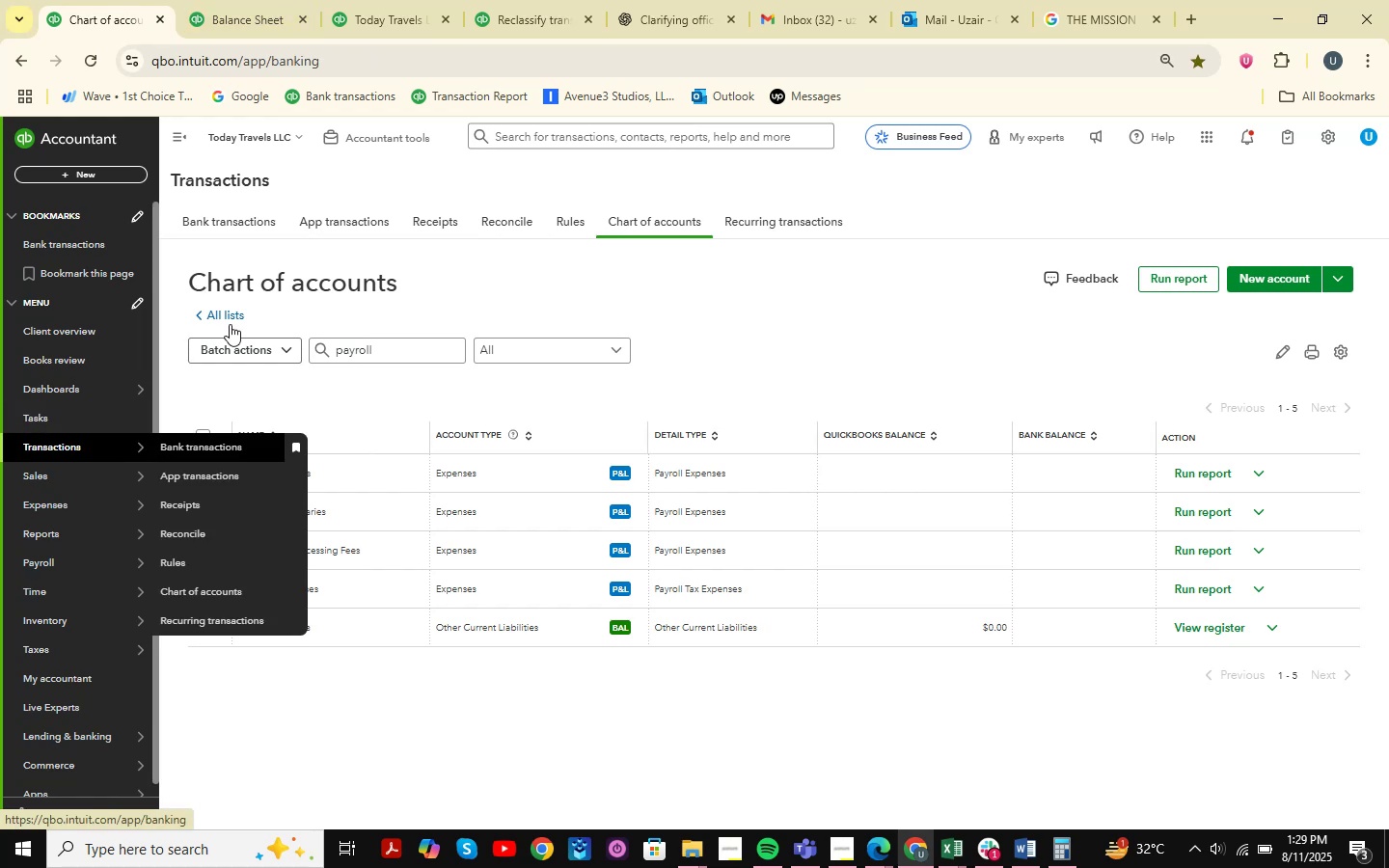 
left_click([216, 0])
 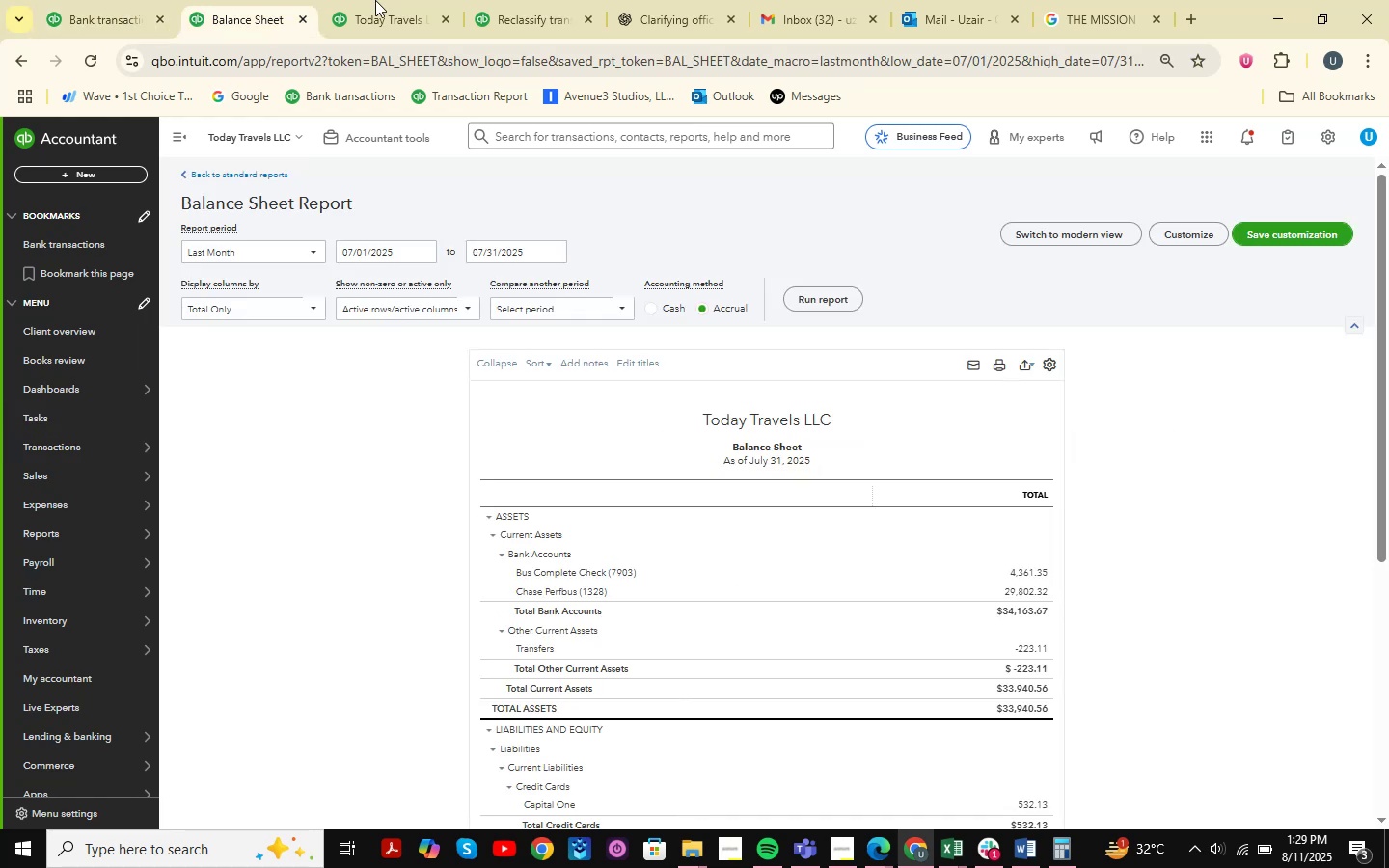 
left_click([363, 0])
 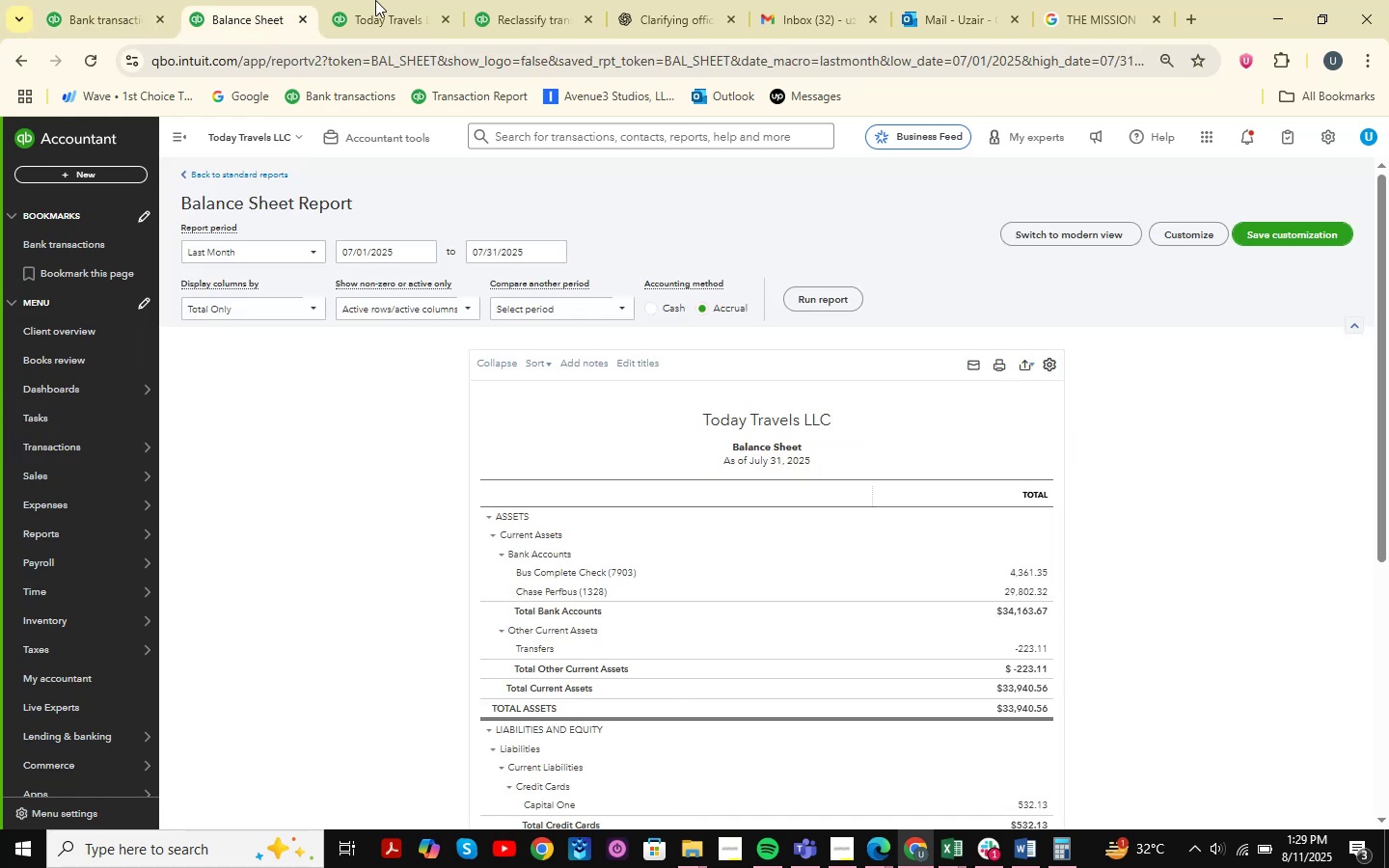 
mouse_move([434, 178])
 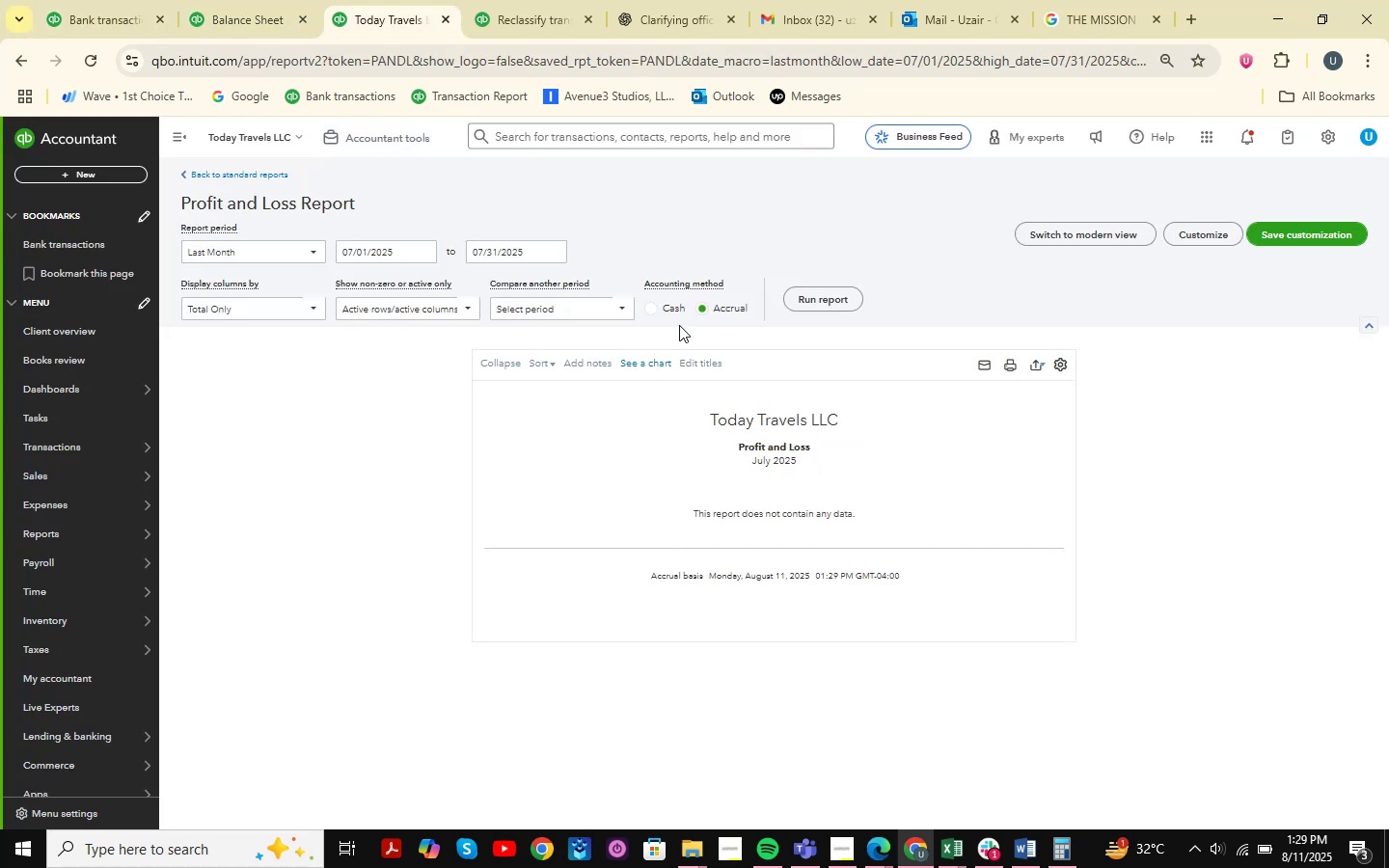 
scroll: coordinate [558, 265], scroll_direction: up, amount: 4.0
 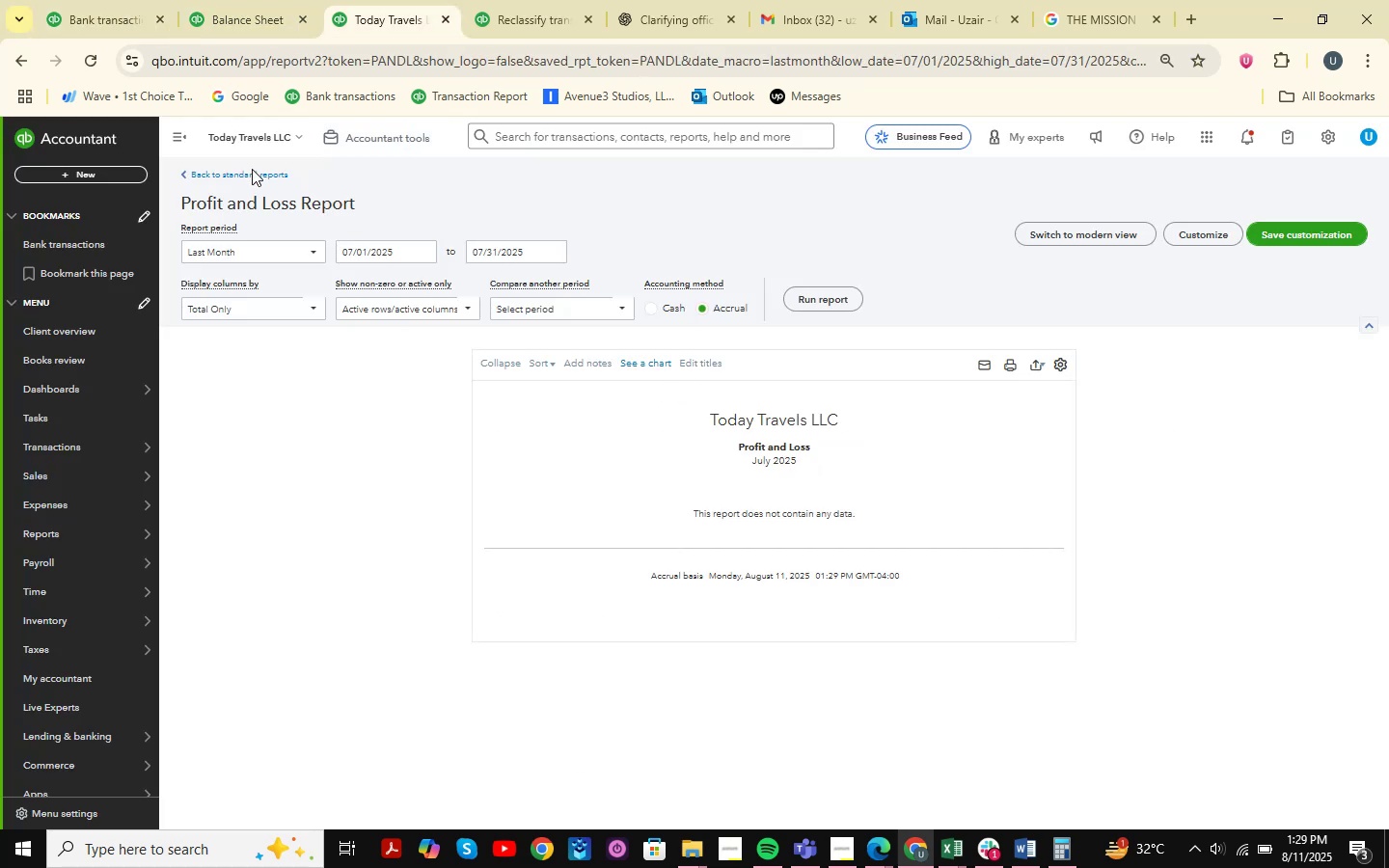 
double_click([257, 175])
 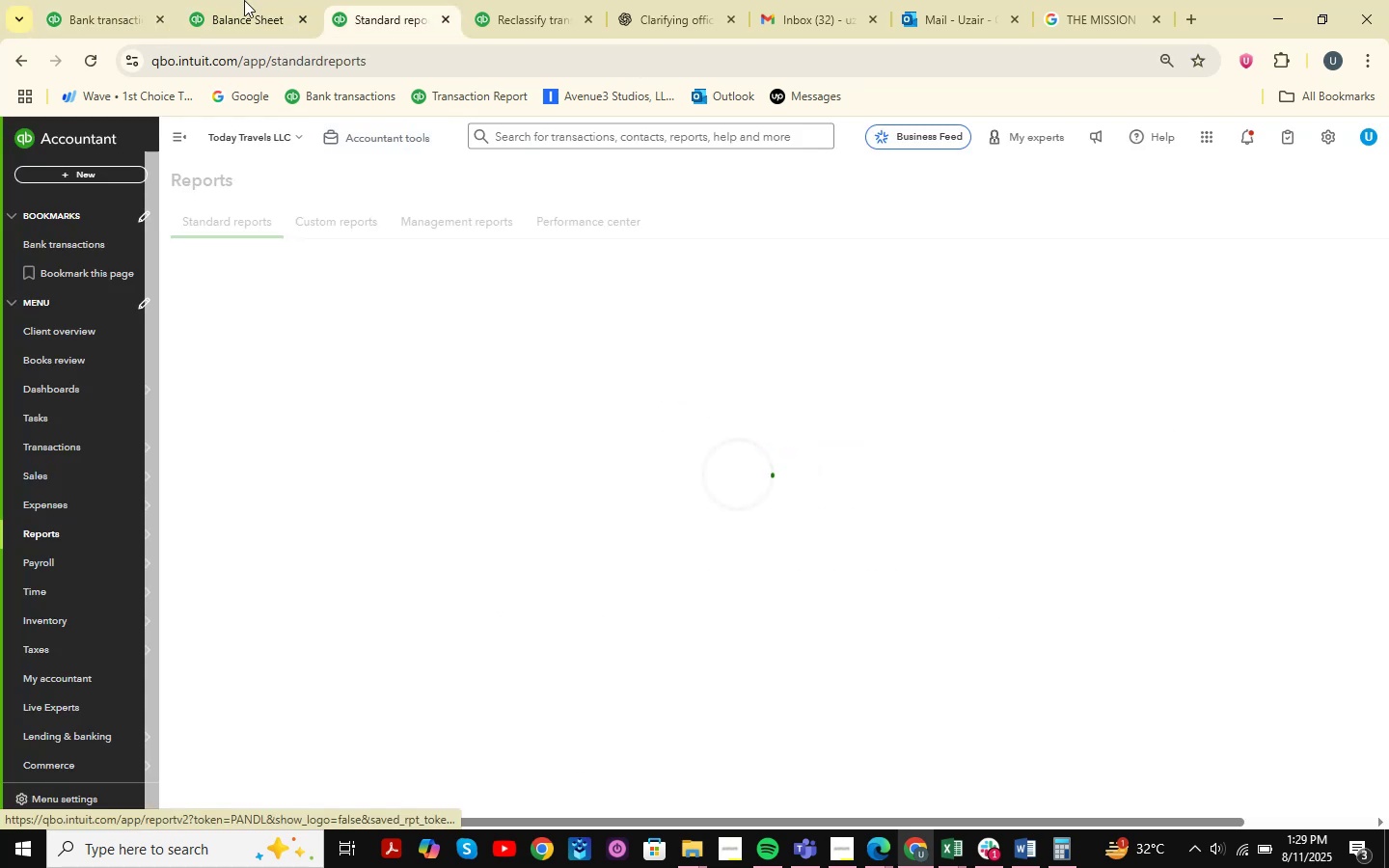 
left_click([235, 0])
 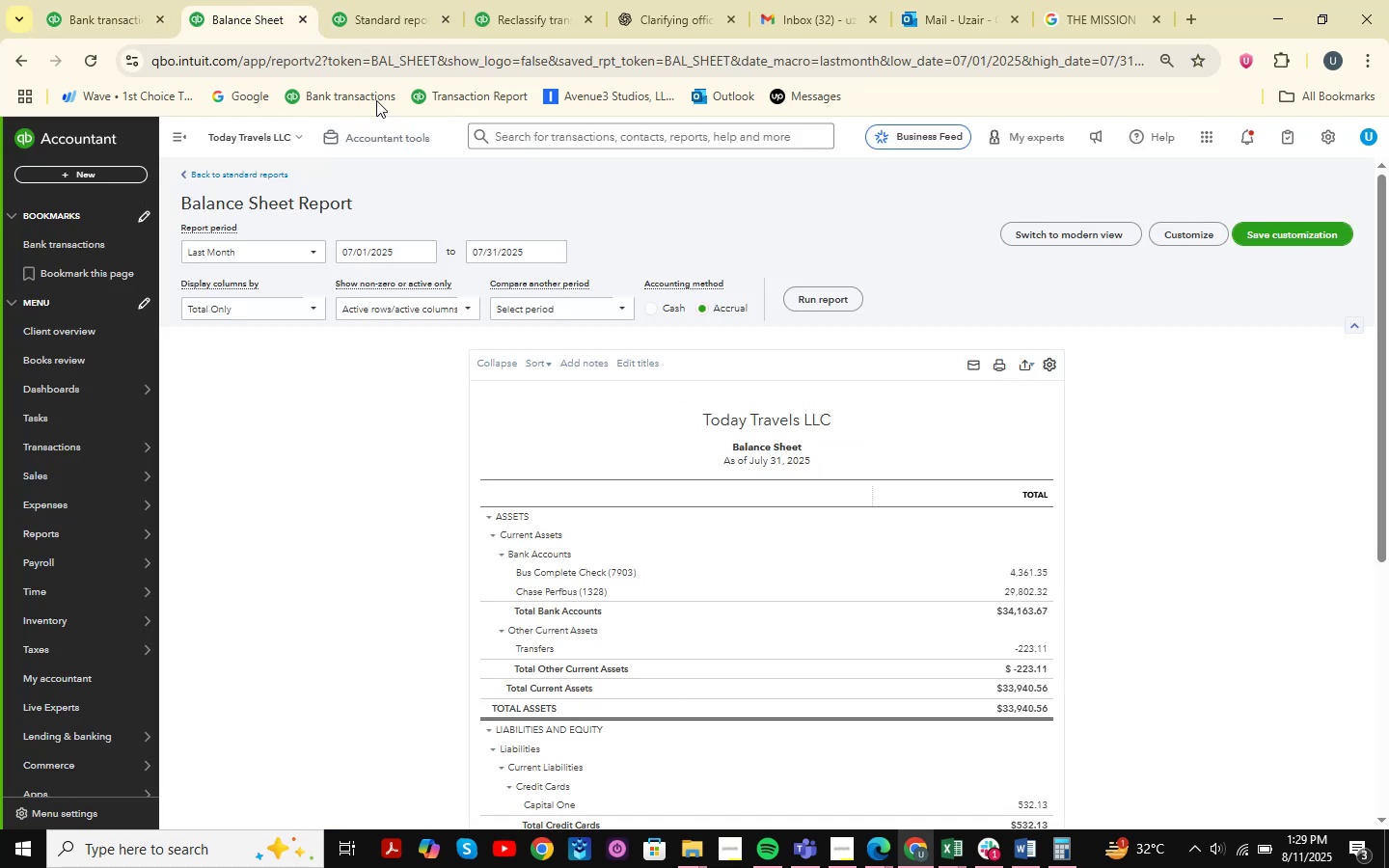 
left_click([384, 0])
 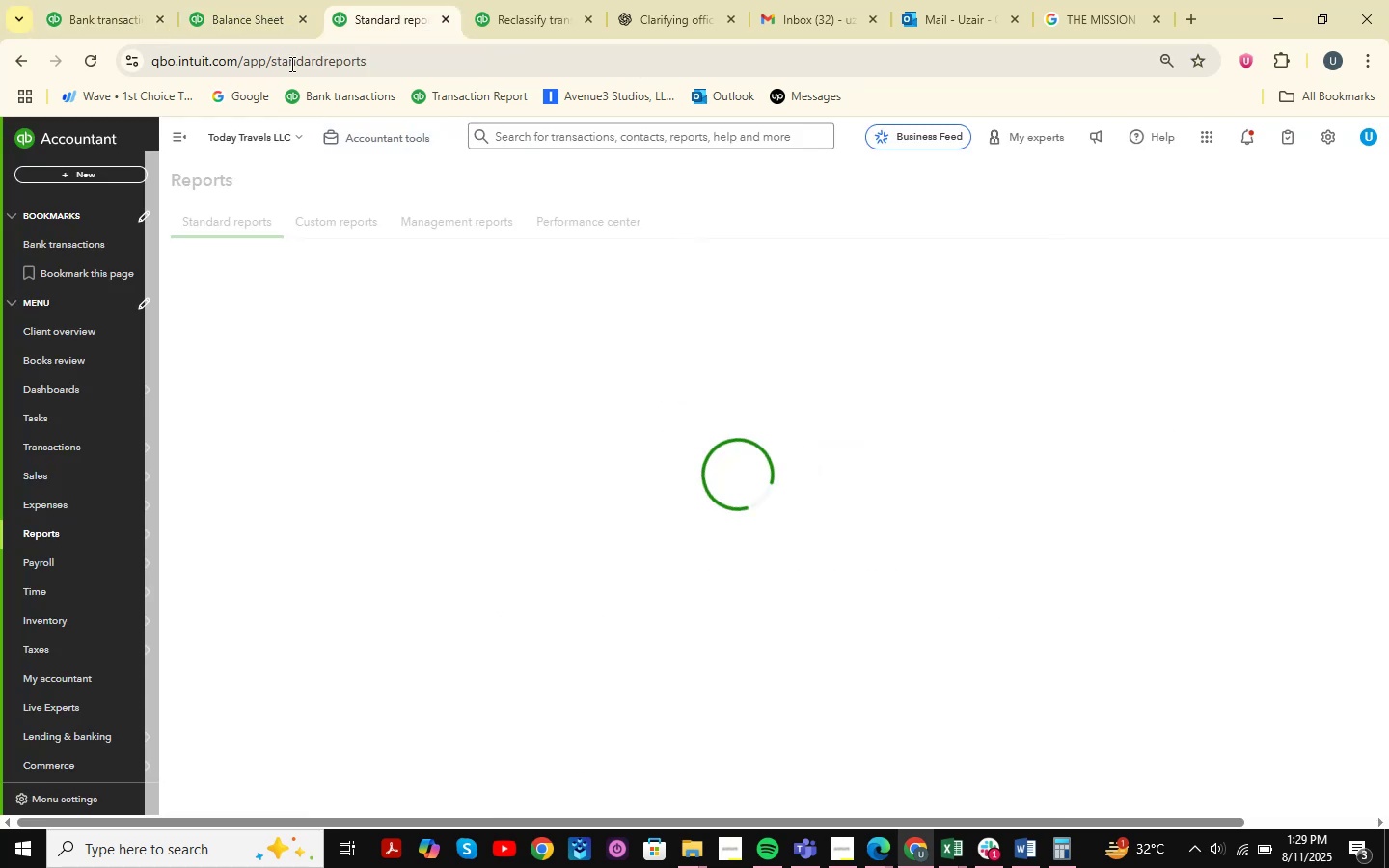 
left_click([259, 0])
 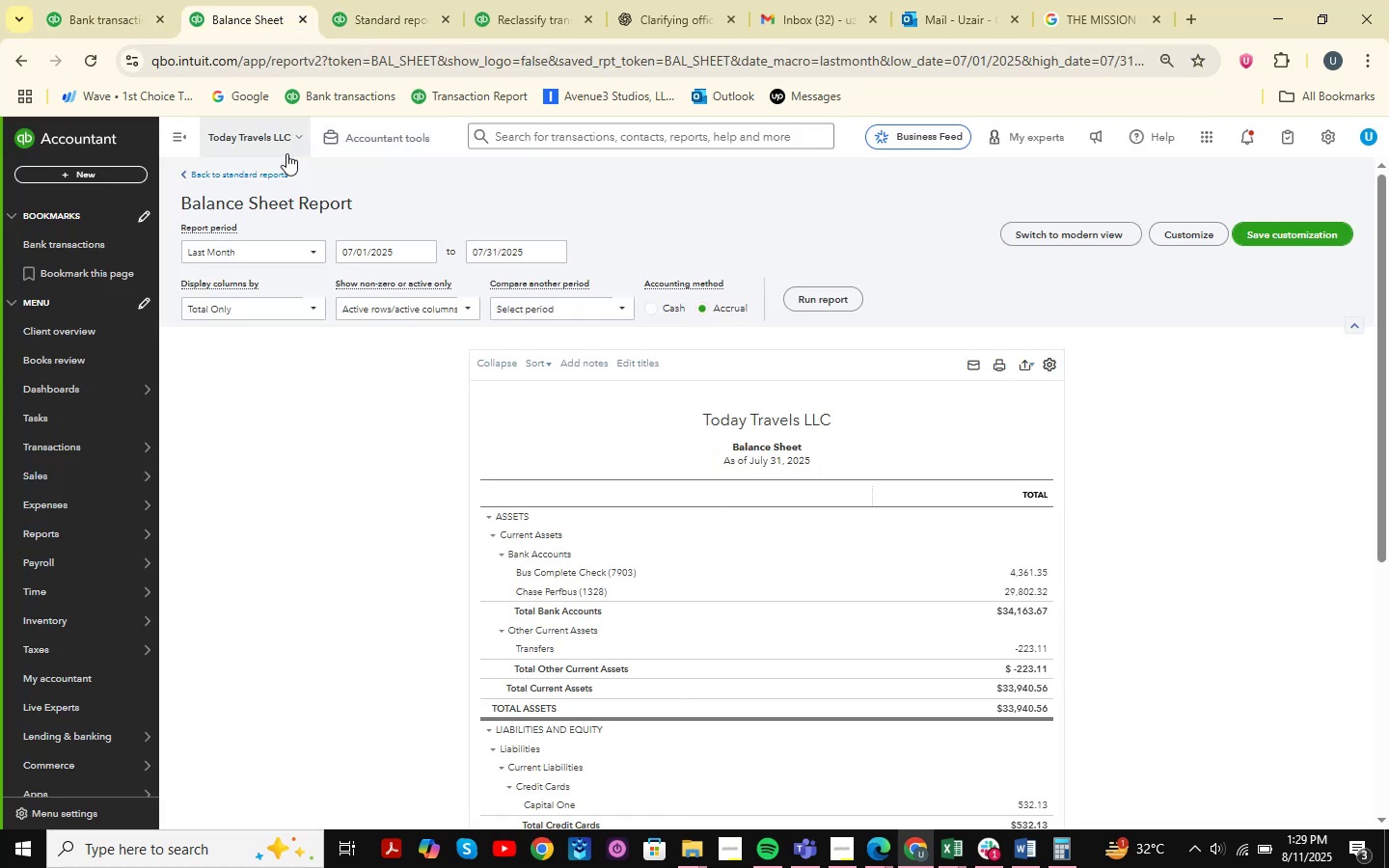 
left_click([243, 175])
 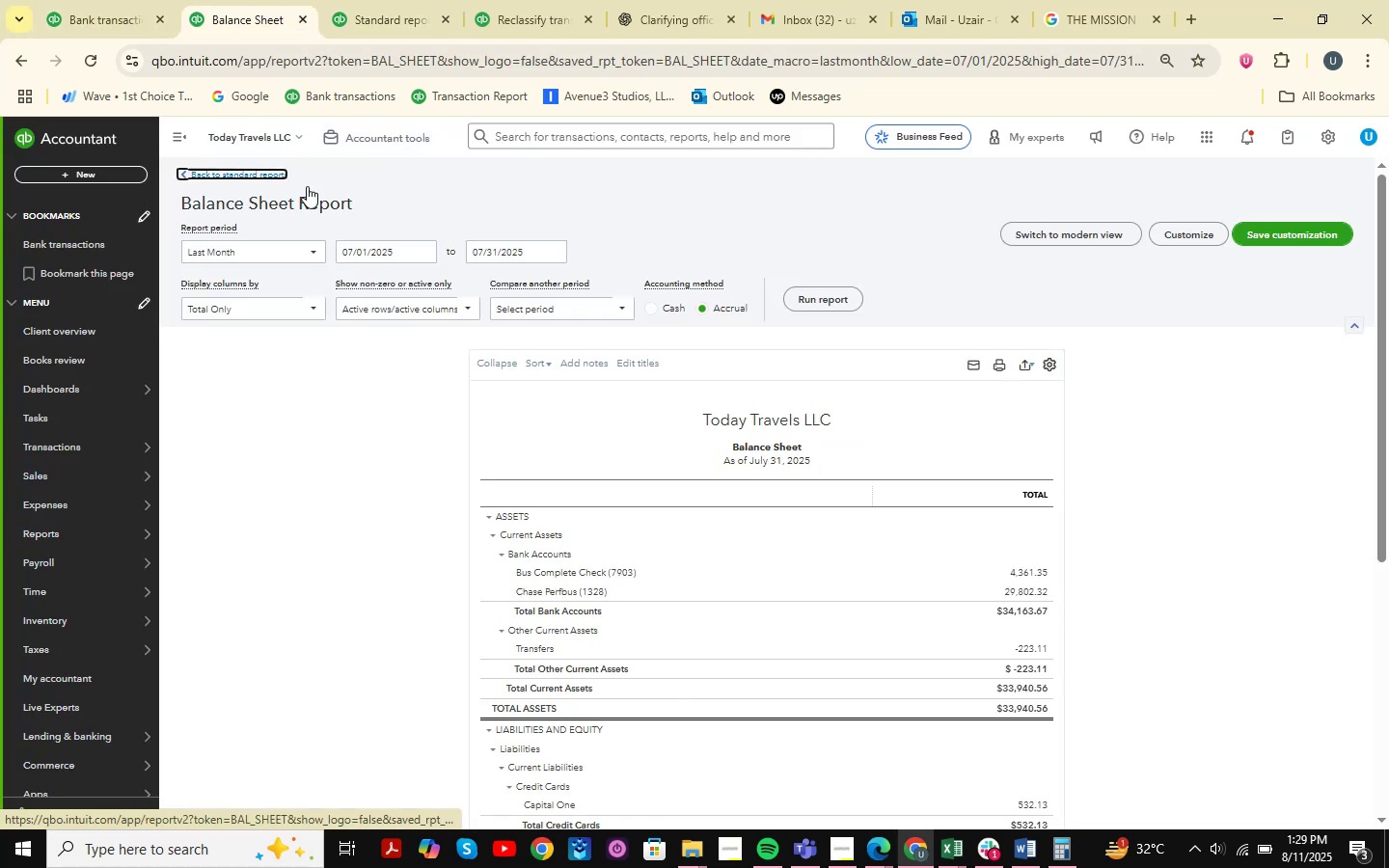 
mouse_move([495, 258])
 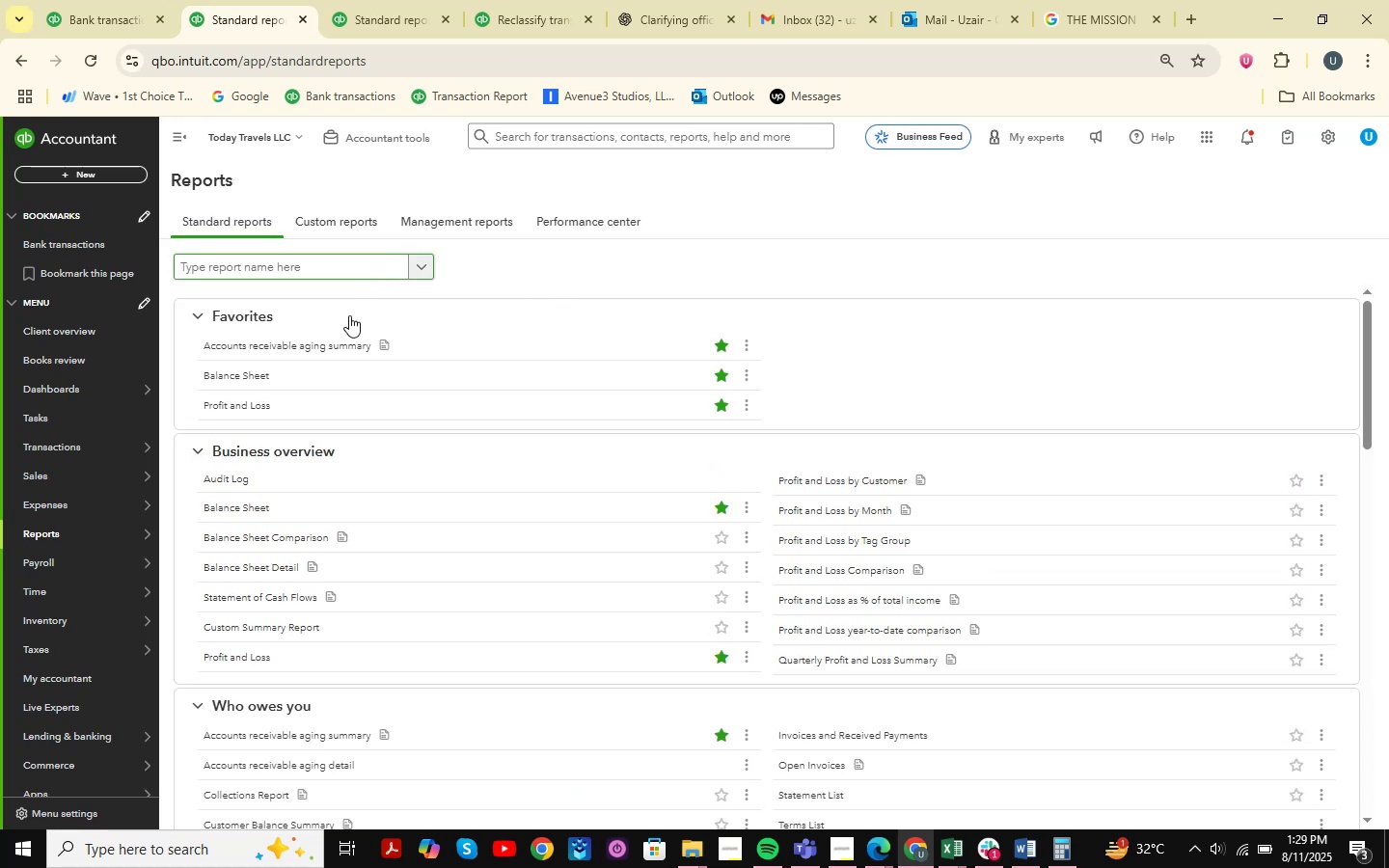 
left_click([113, 8])
 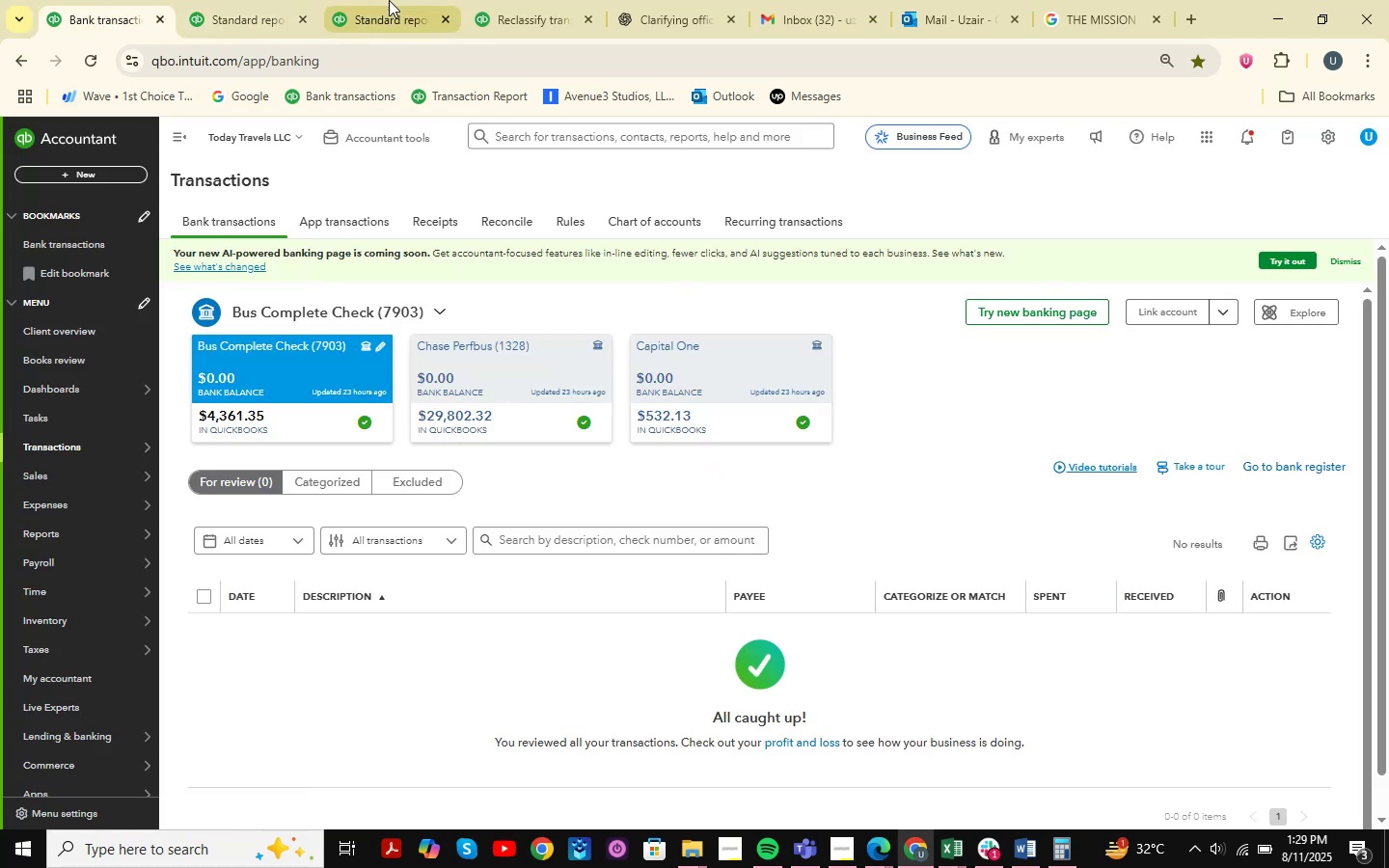 
mouse_move([389, 135])
 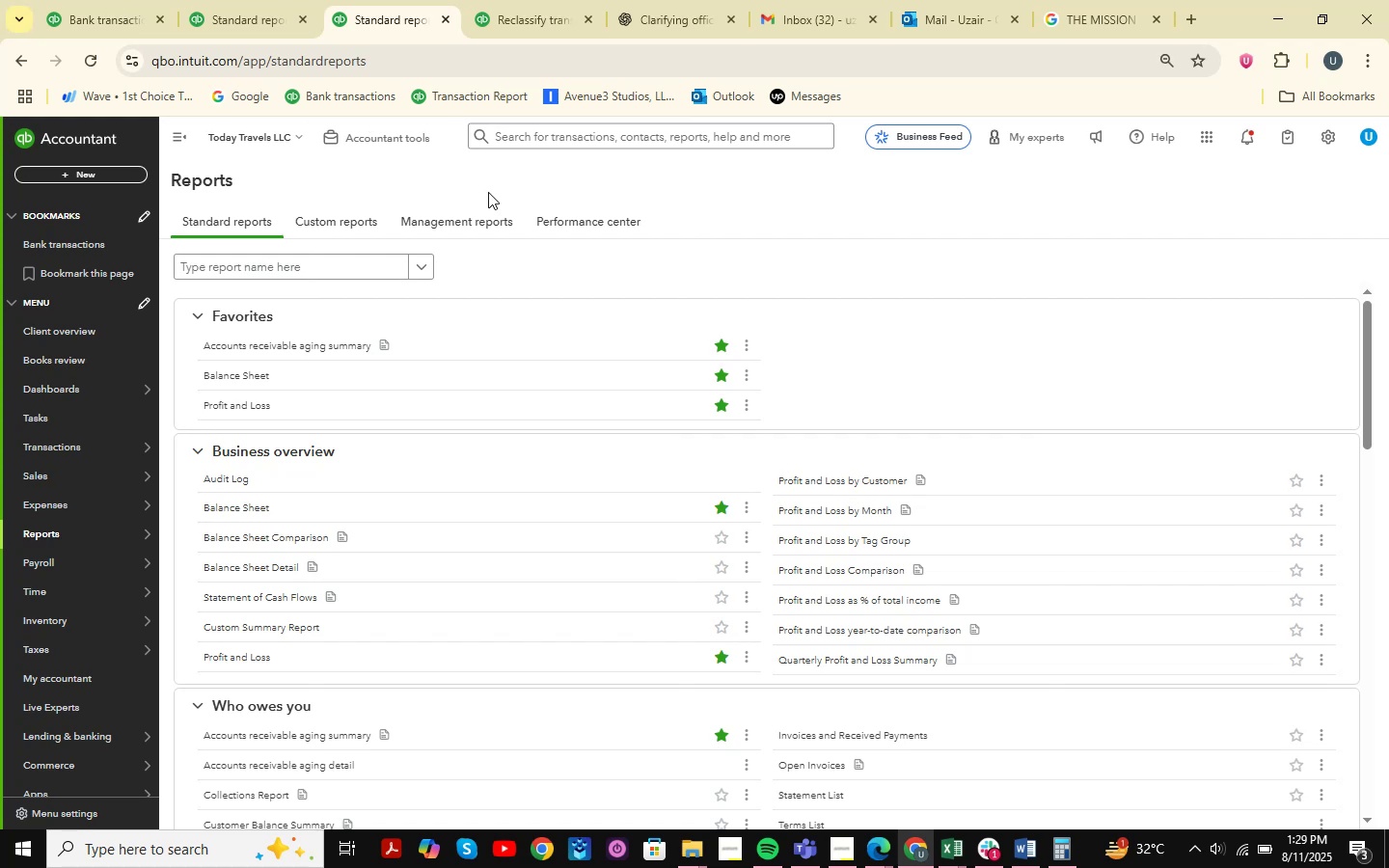 
scroll: coordinate [594, 337], scroll_direction: down, amount: 7.0
 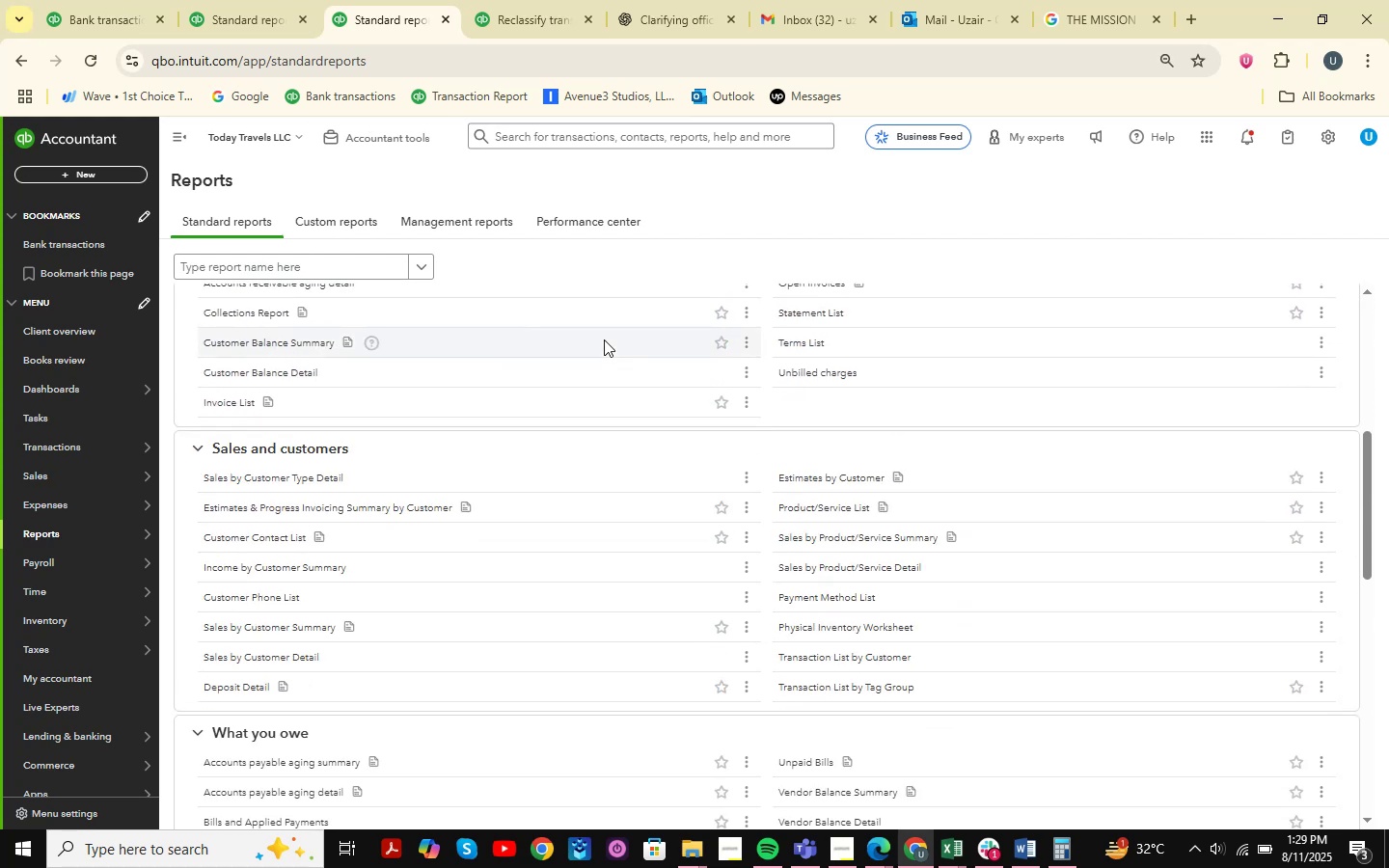 
wait(11.13)
 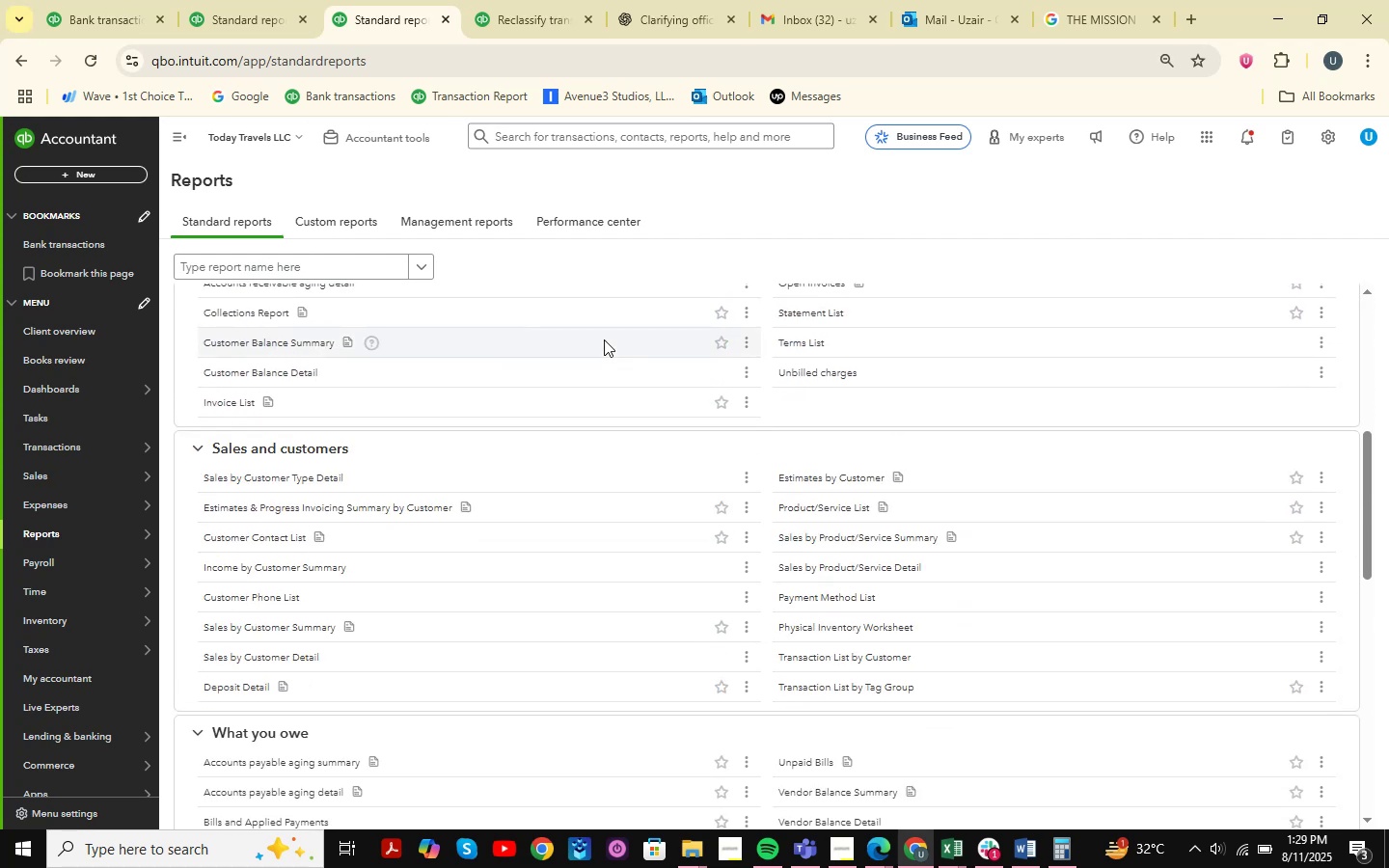 
scroll: coordinate [604, 339], scroll_direction: down, amount: 8.0
 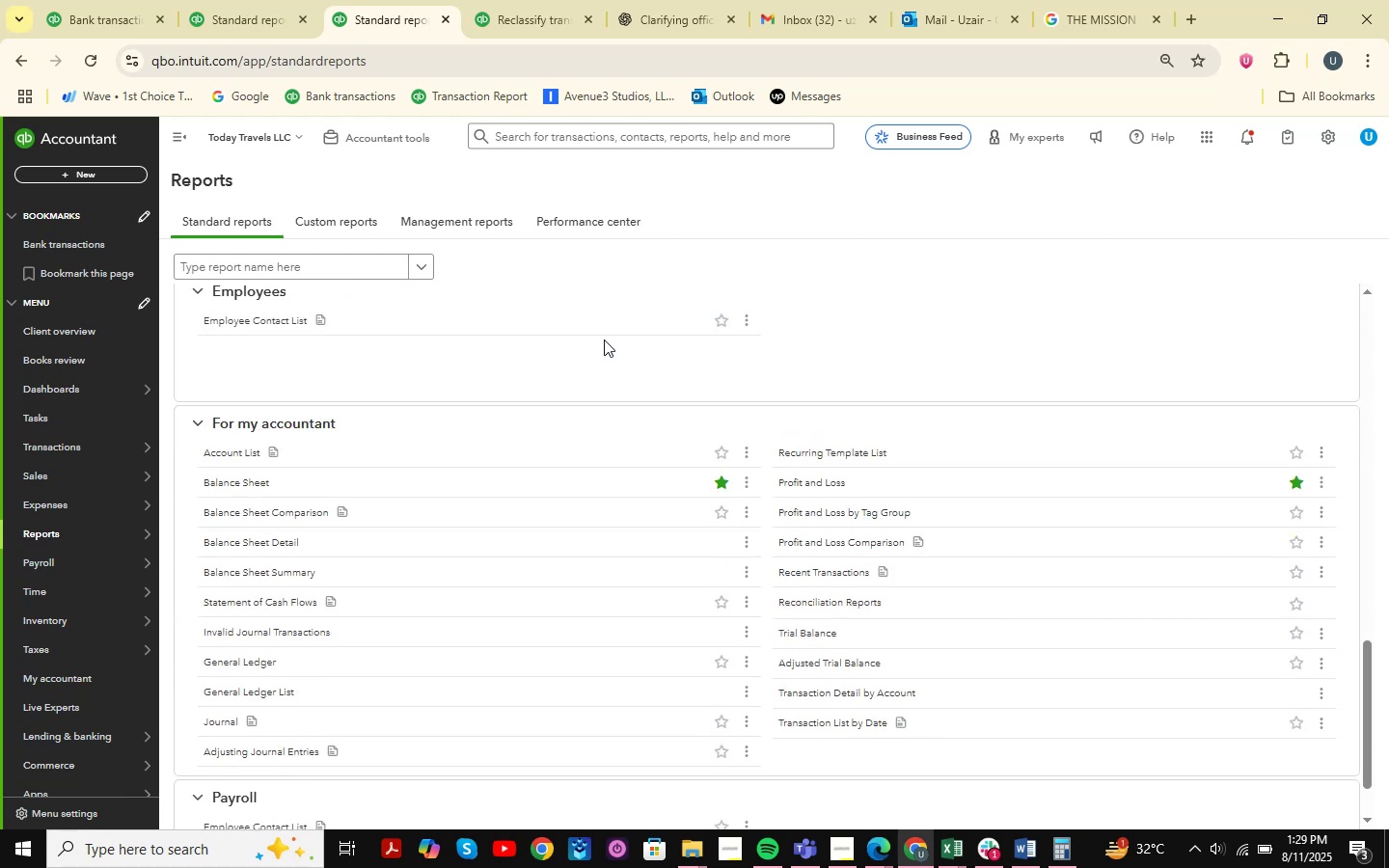 
scroll: coordinate [677, 486], scroll_direction: up, amount: 23.0
 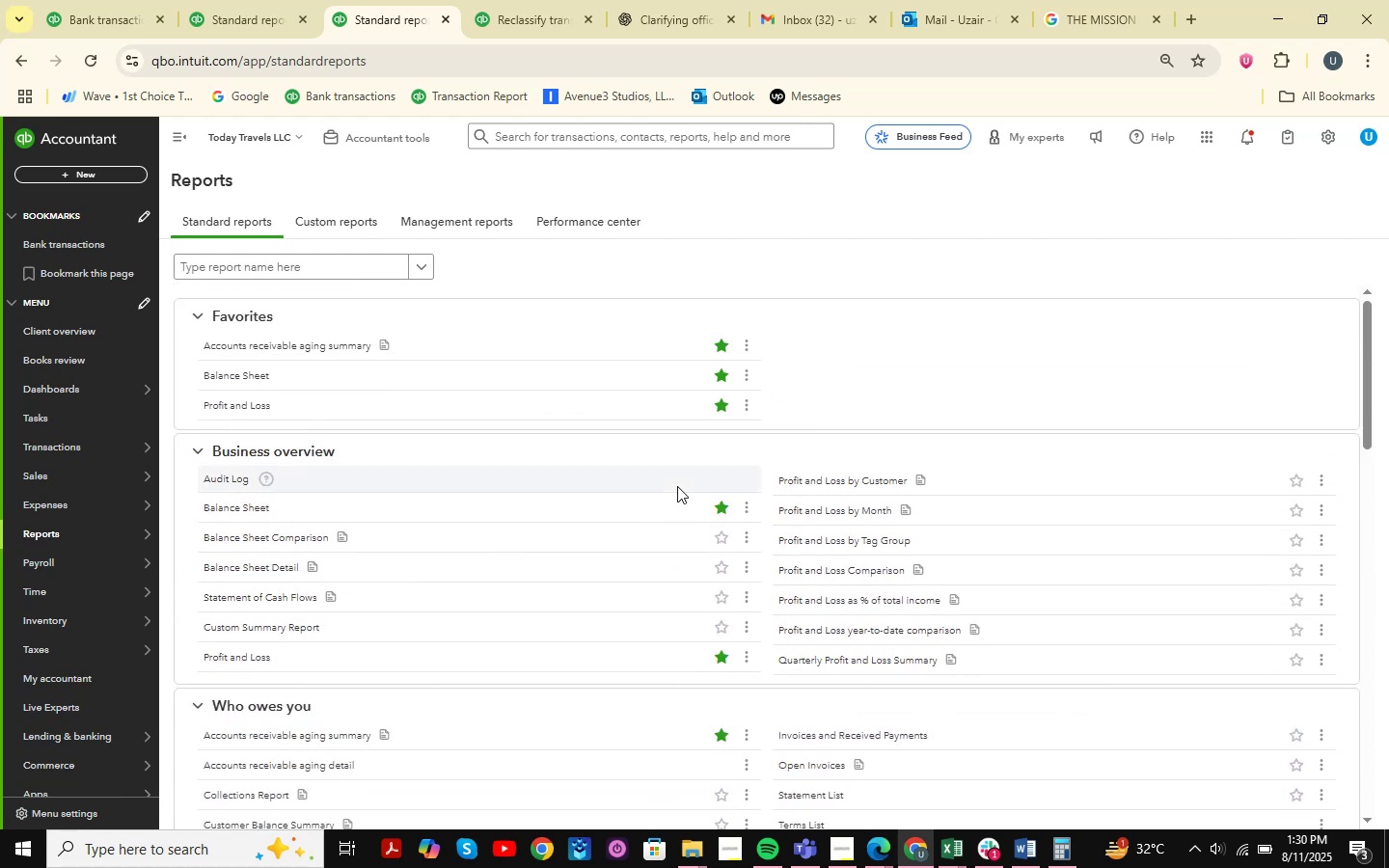 
scroll: coordinate [625, 448], scroll_direction: down, amount: 10.0
 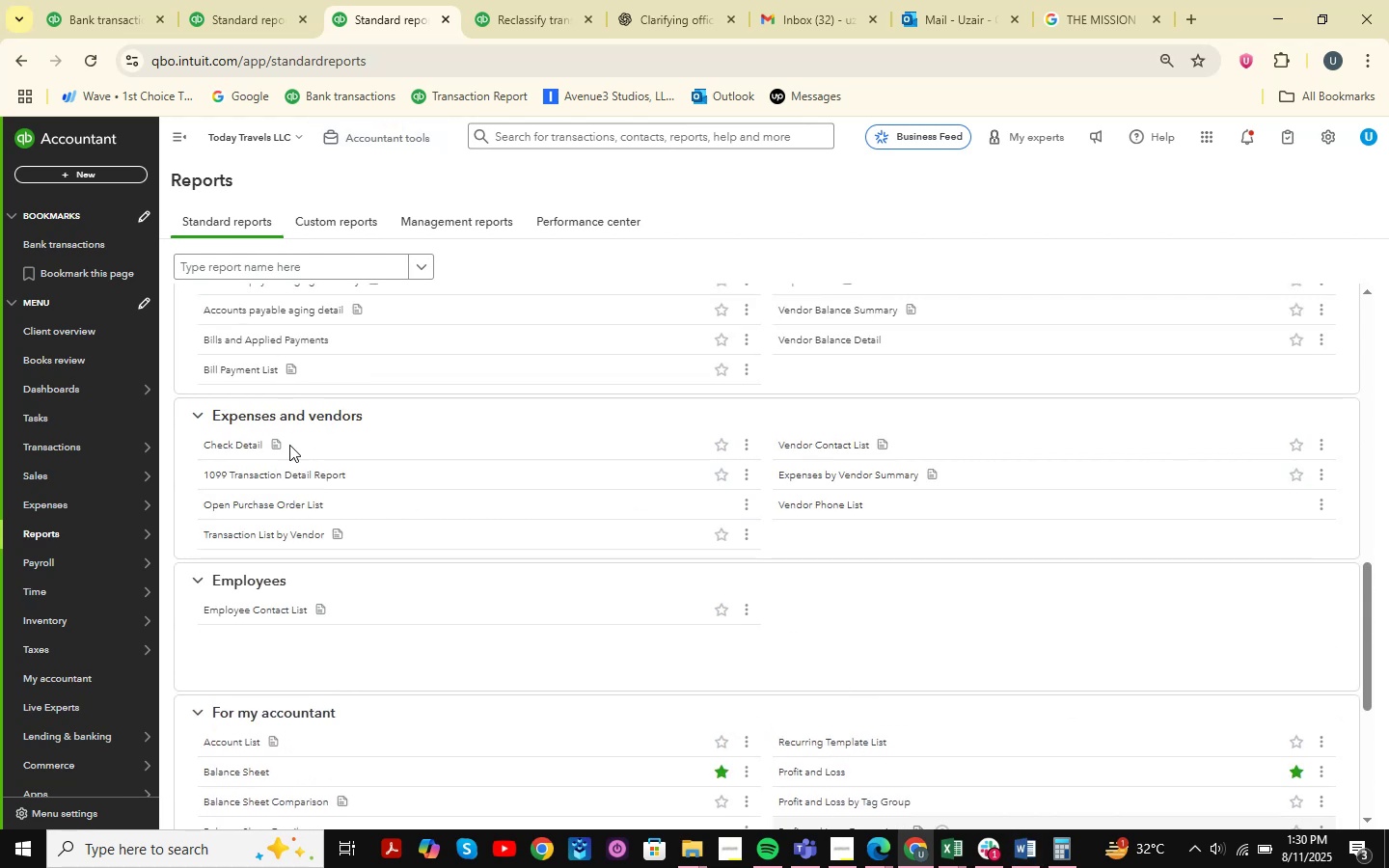 
scroll: coordinate [302, 413], scroll_direction: up, amount: 10.0
 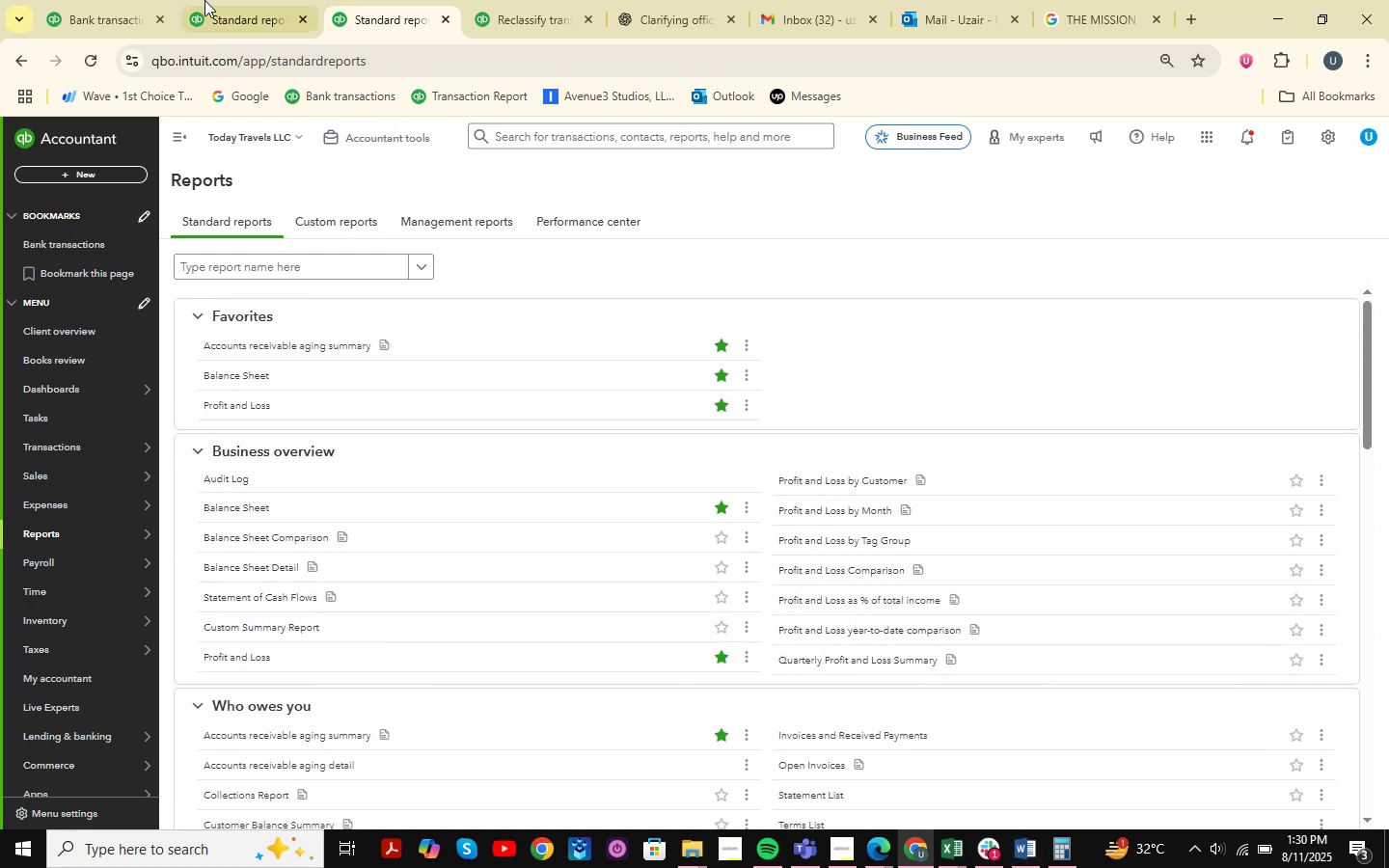 
left_click([204, 0])
 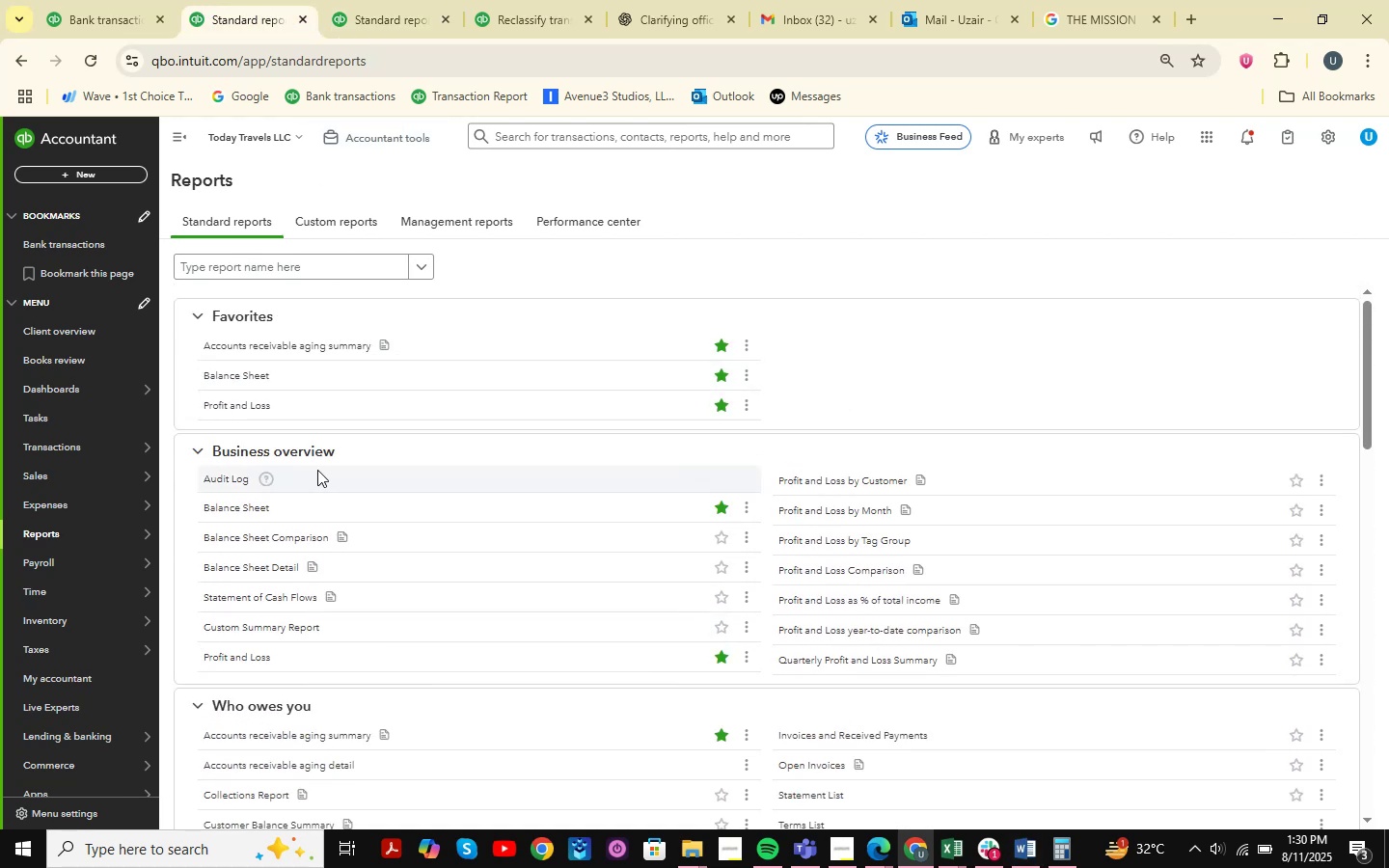 
left_click([406, 0])
 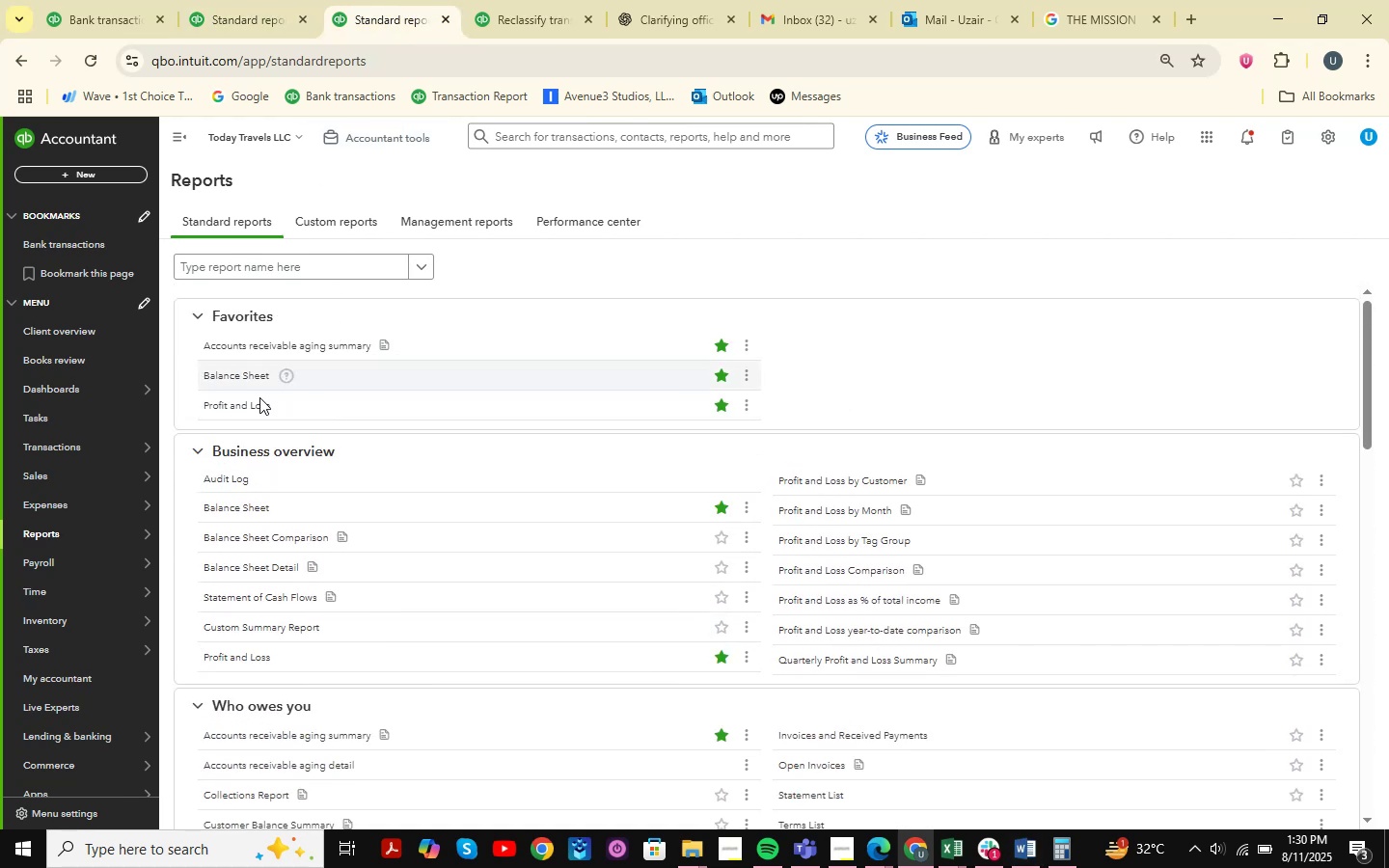 
left_click([254, 402])
 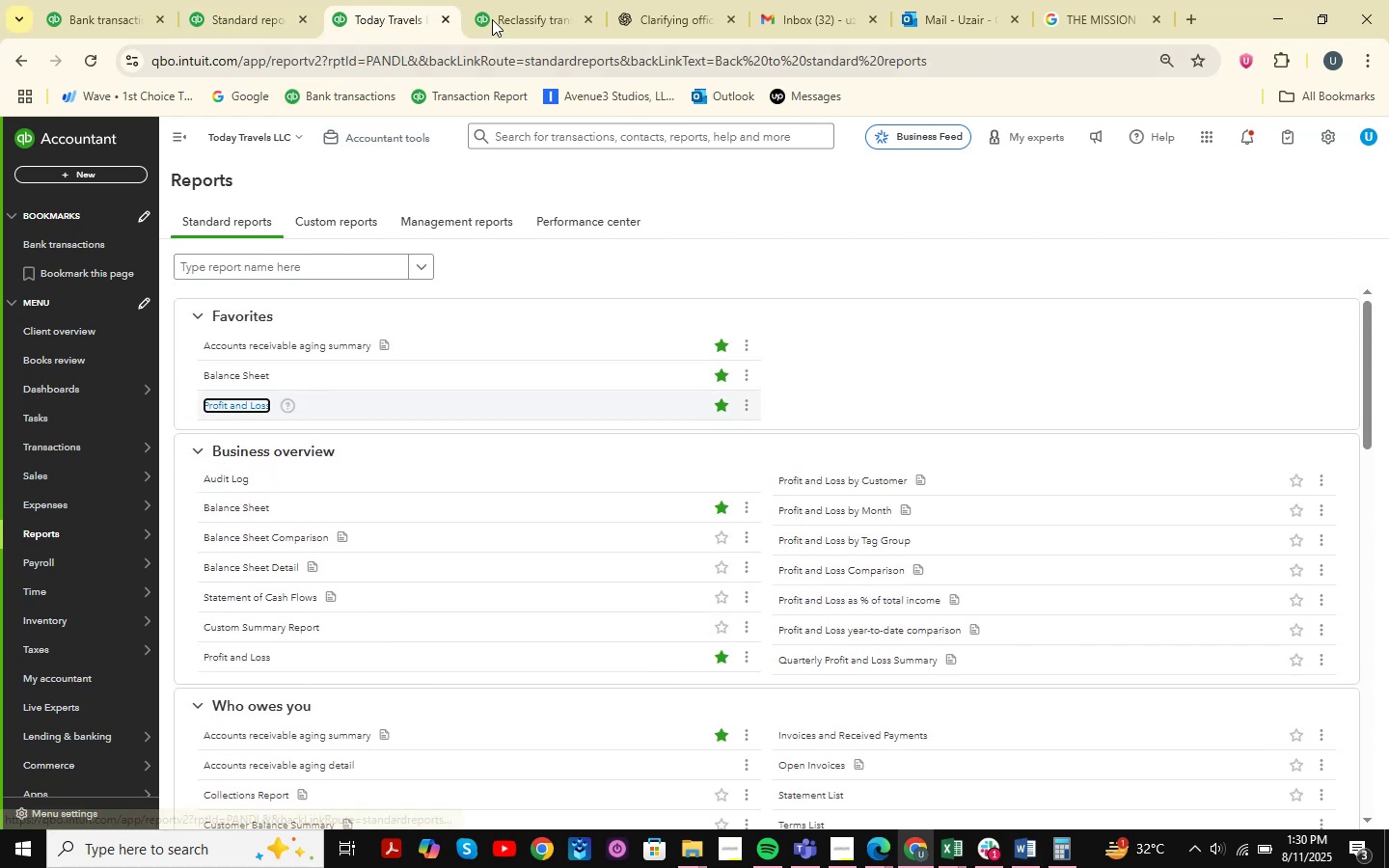 
left_click([514, 12])
 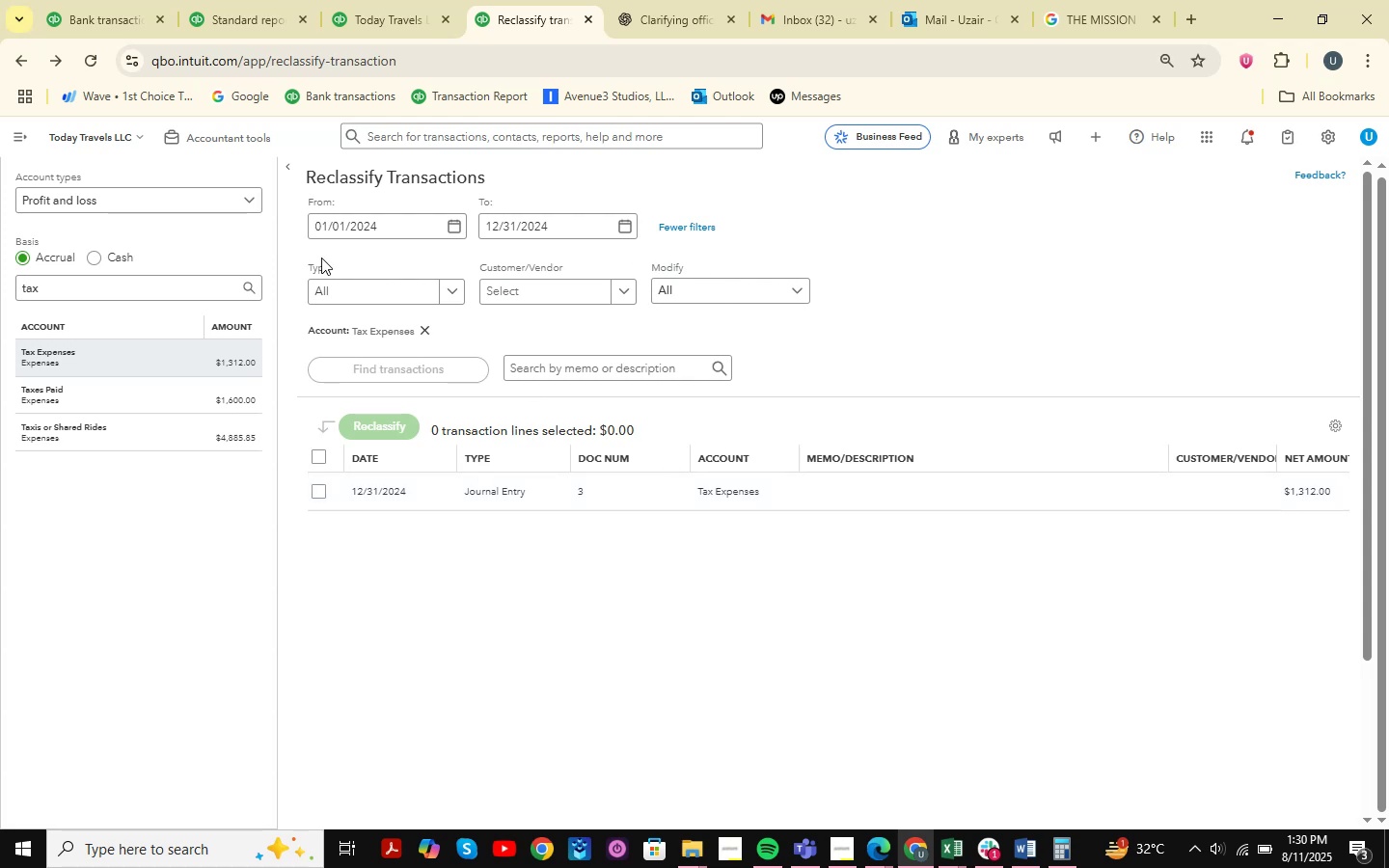 
left_click([20, 68])
 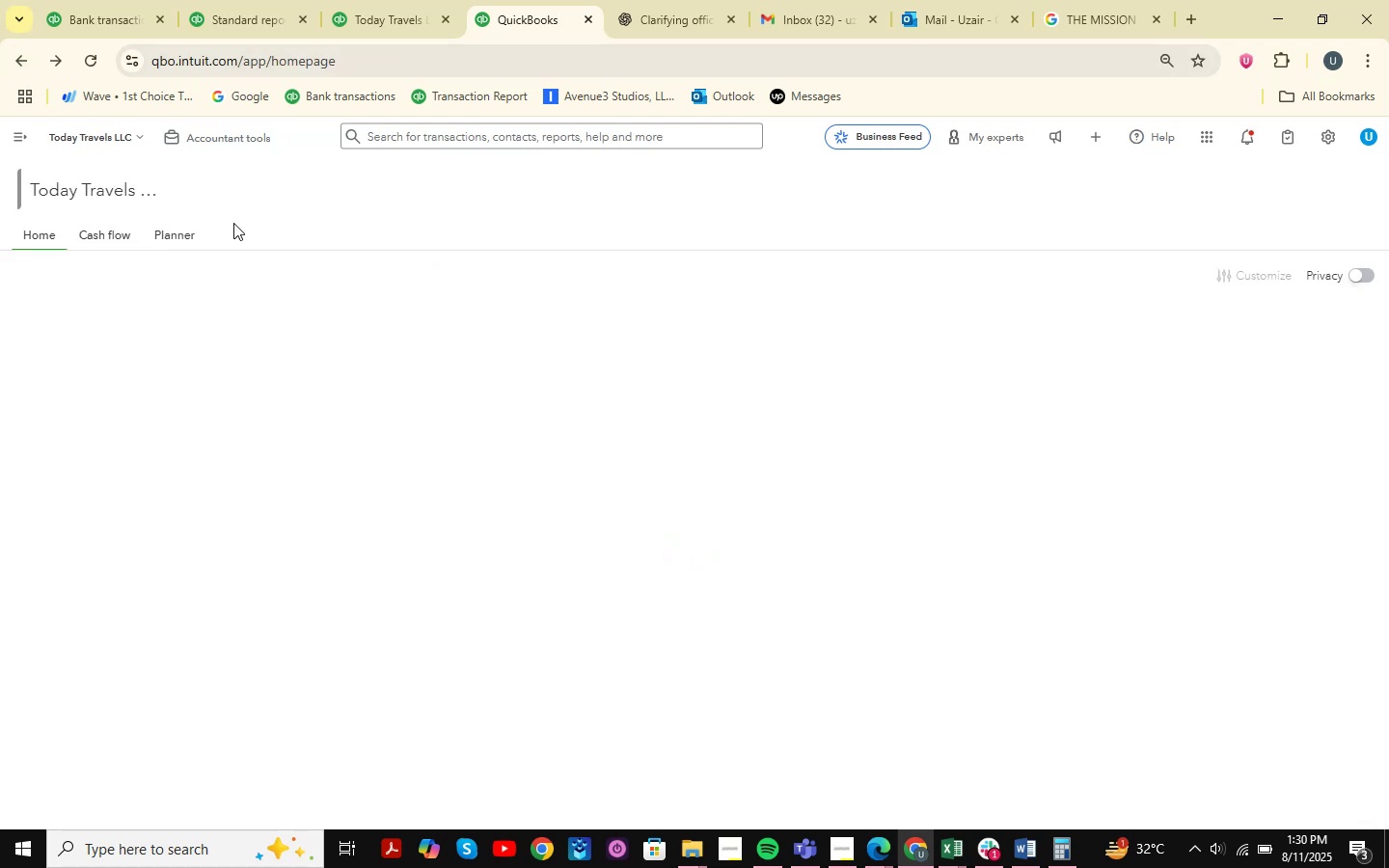 
left_click([27, 131])
 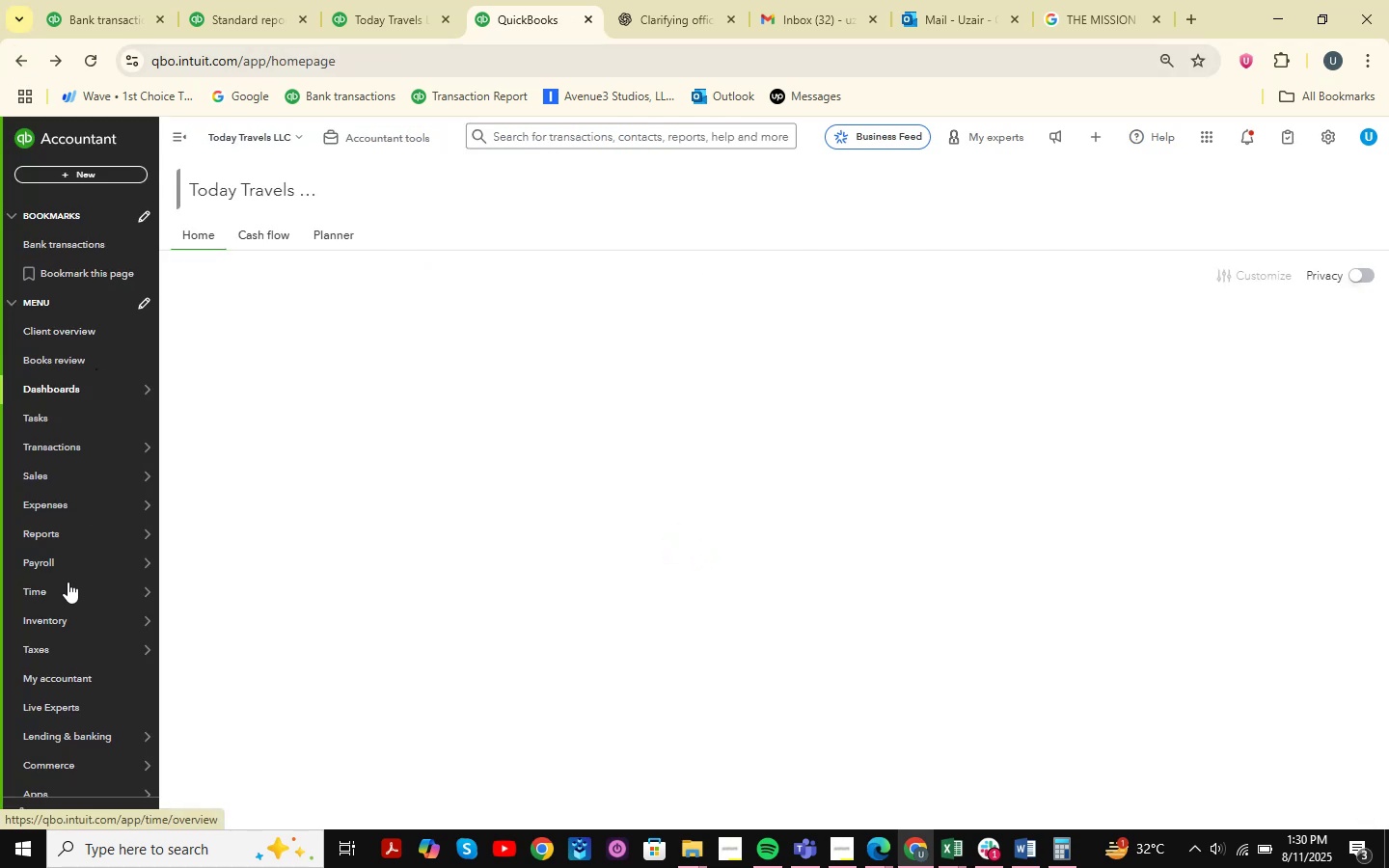 
left_click([179, 527])
 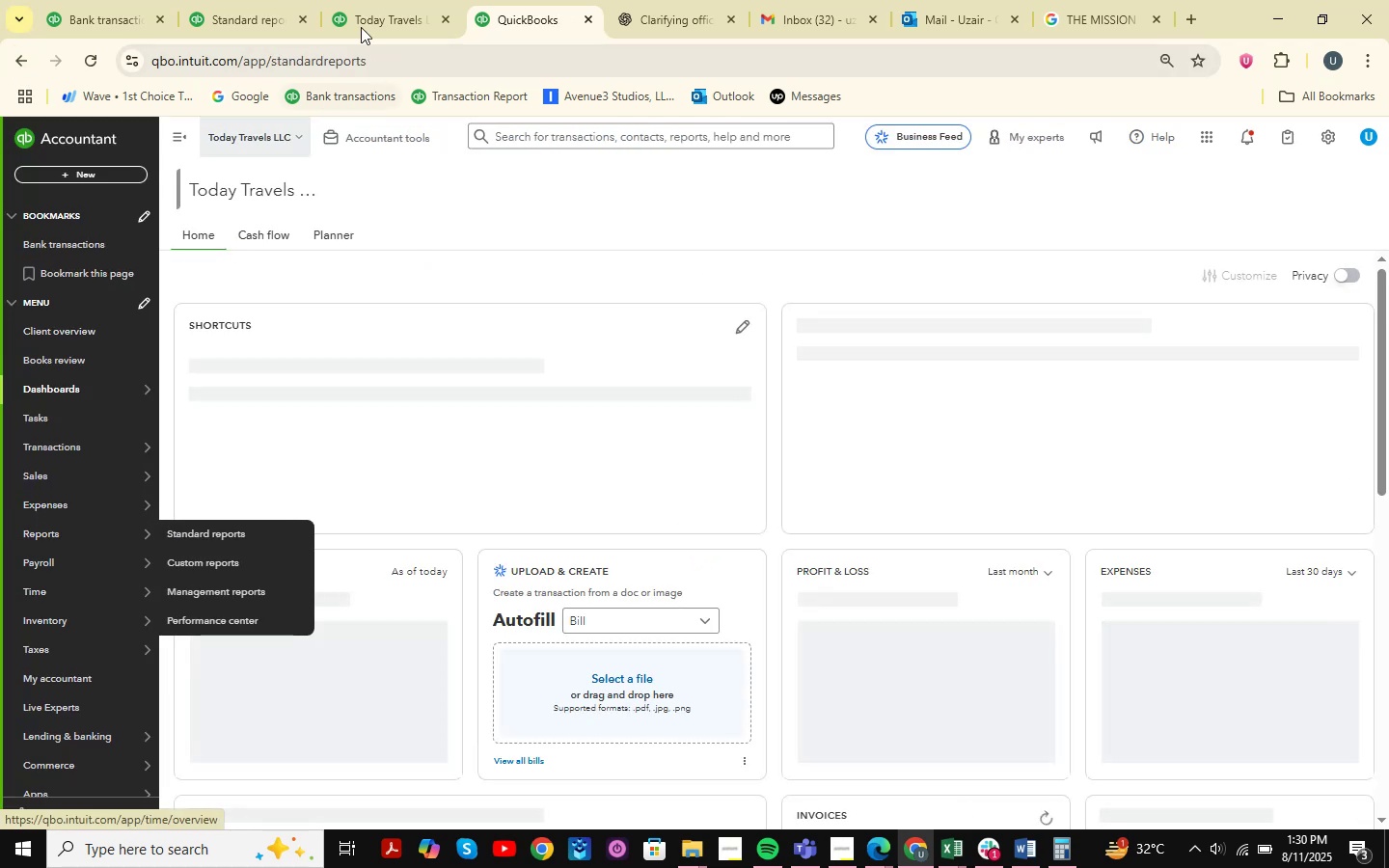 
double_click([284, 1])
 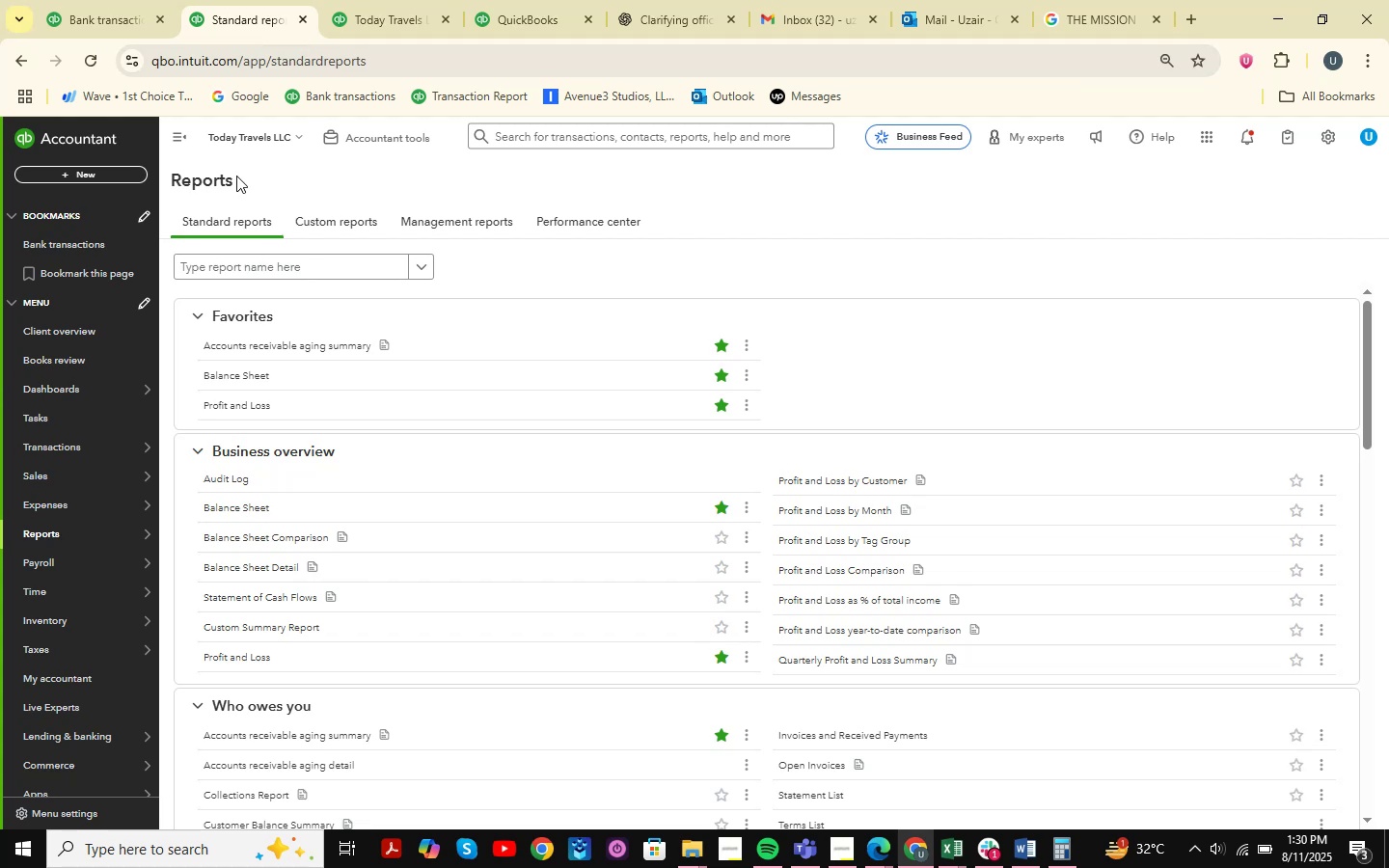 
left_click([92, 0])
 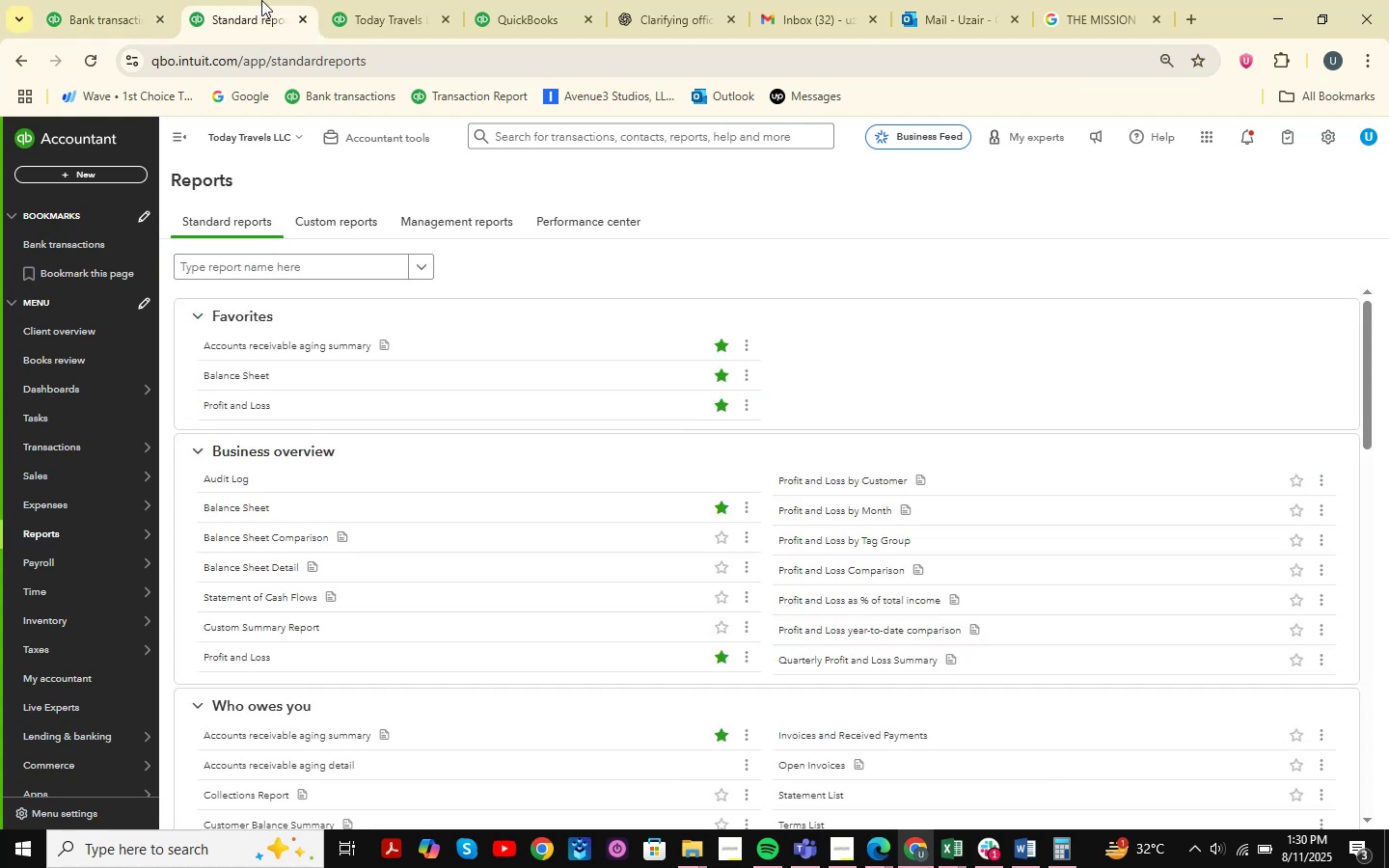 
double_click([411, 0])
 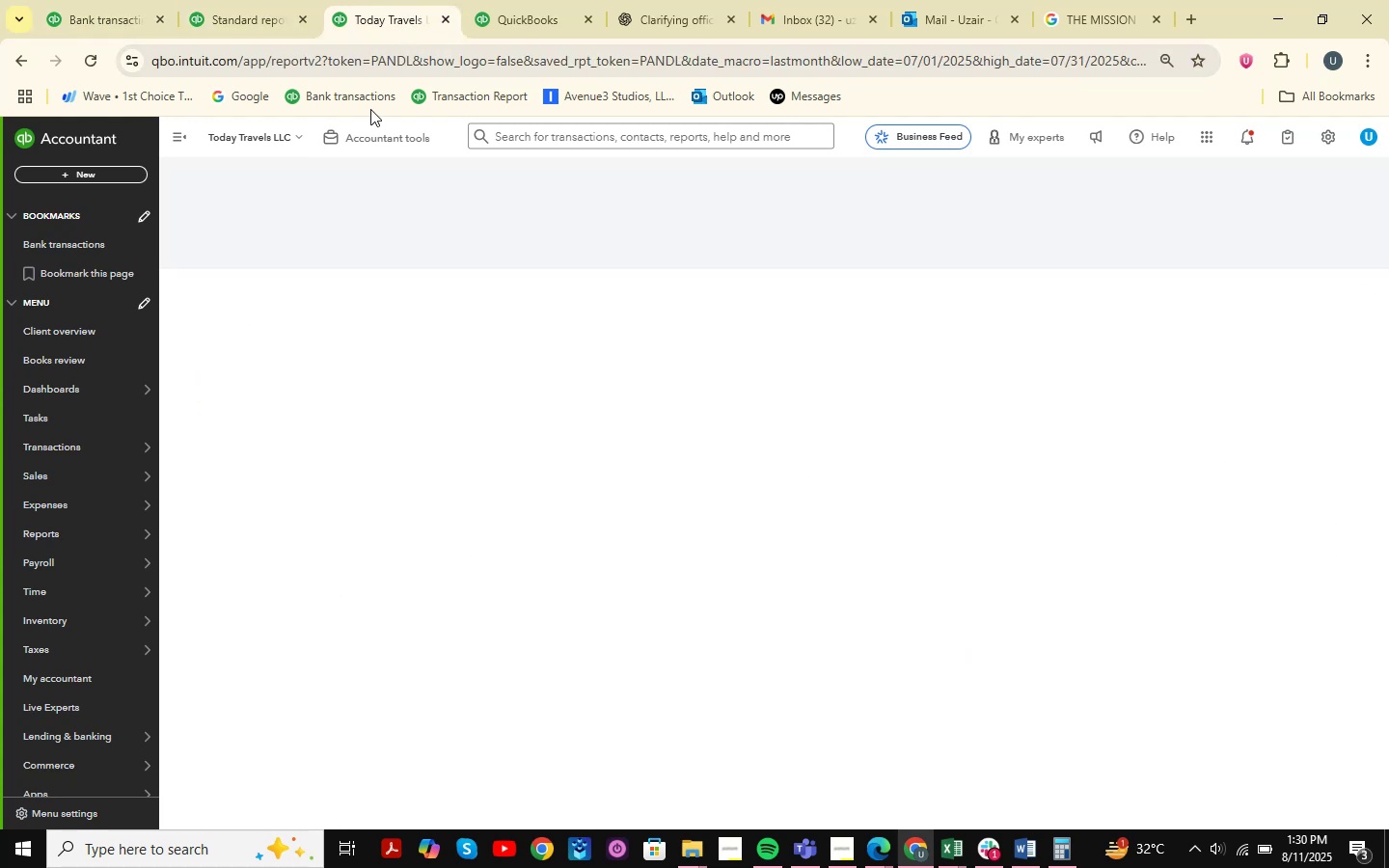 
mouse_move([332, 167])
 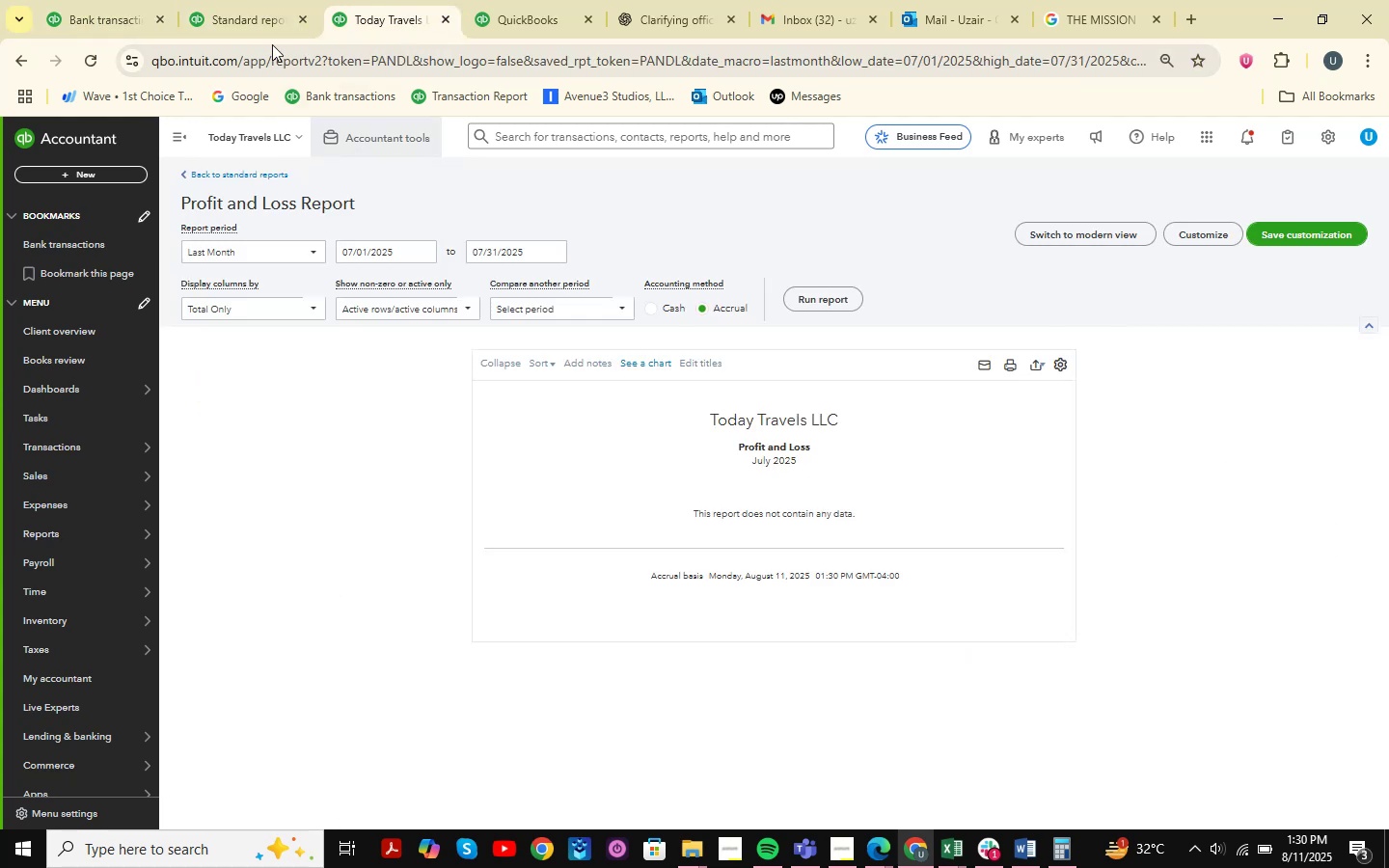 
left_click([255, 0])
 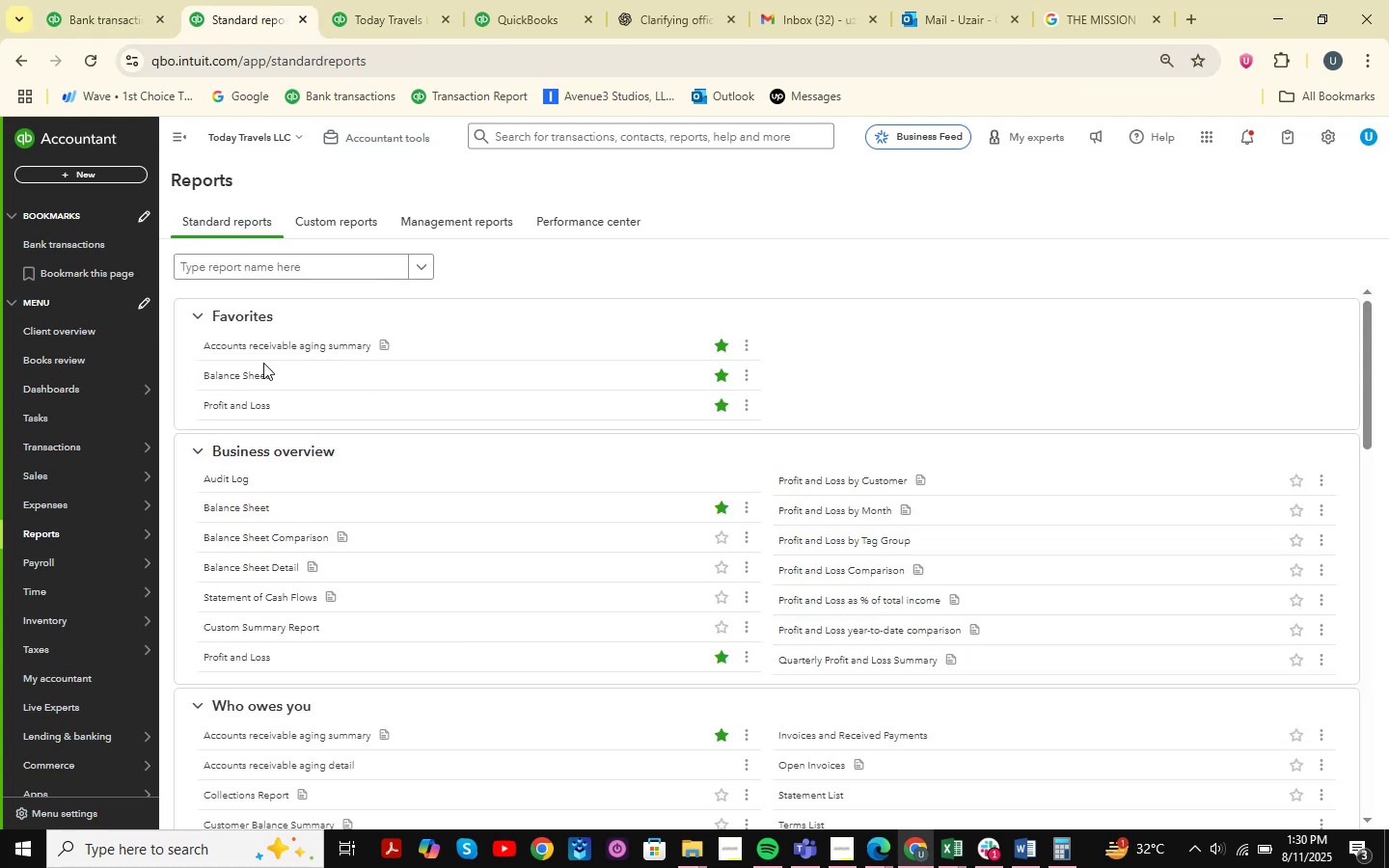 
left_click([247, 369])
 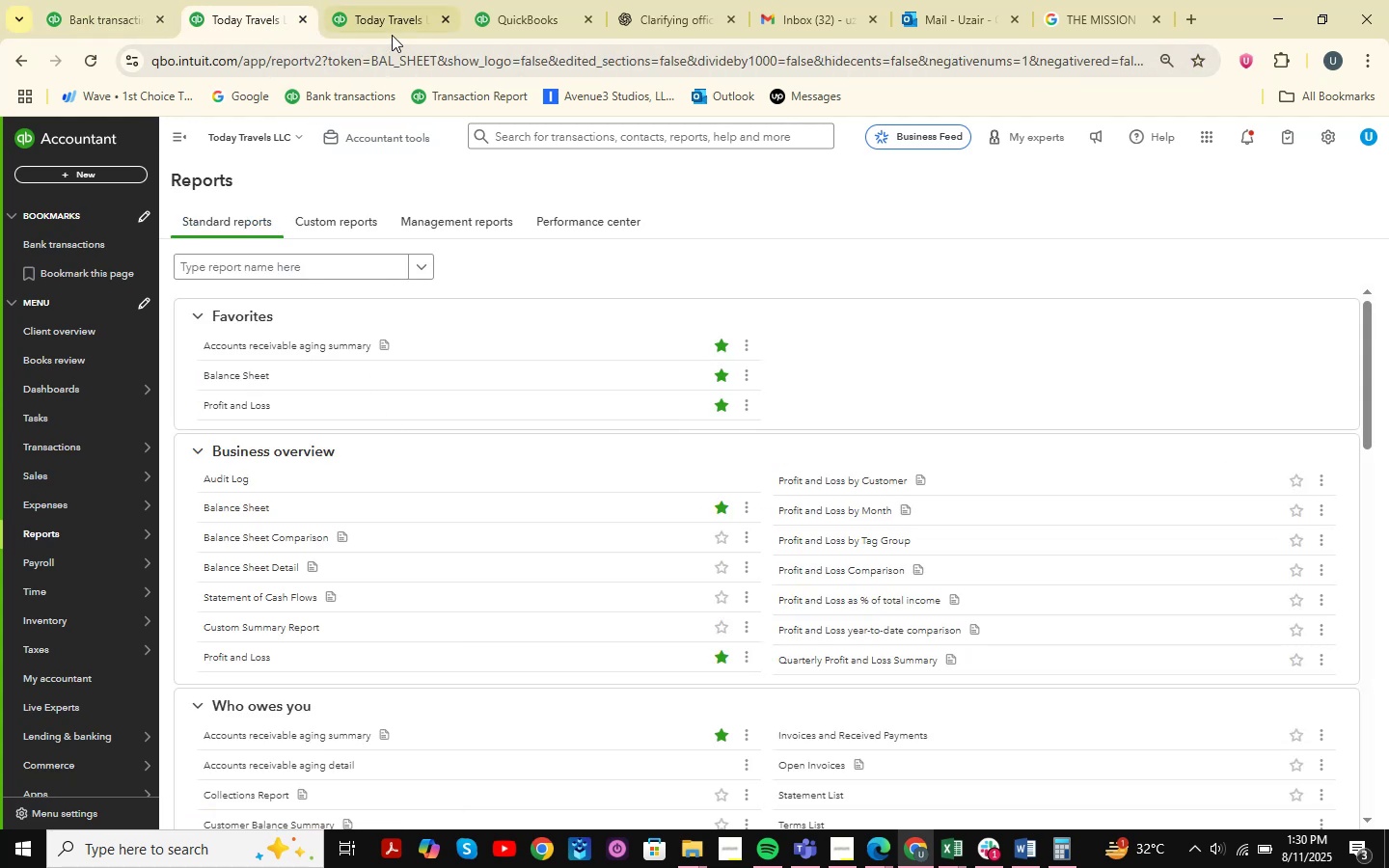 
double_click([502, 0])
 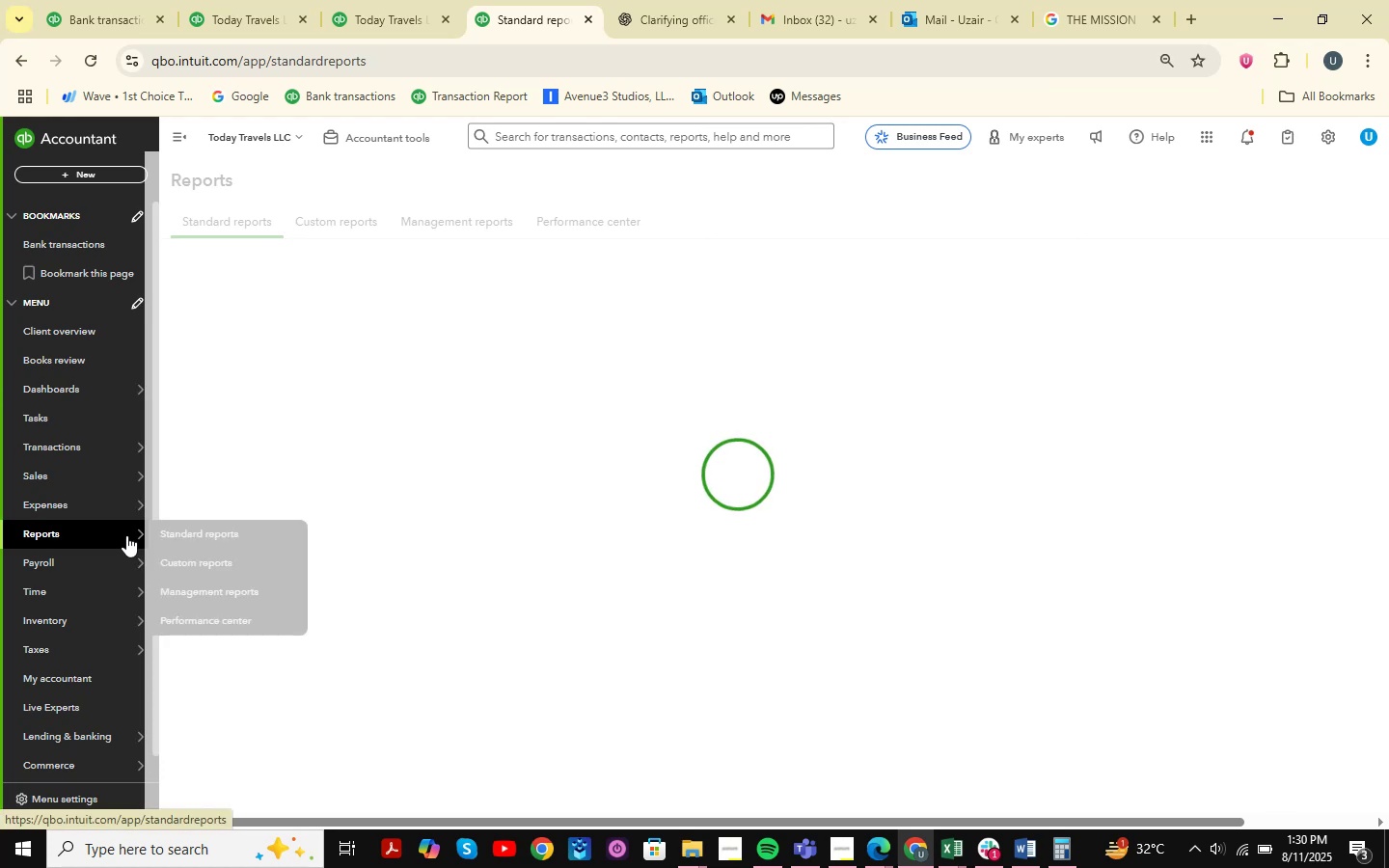 
wait(7.16)
 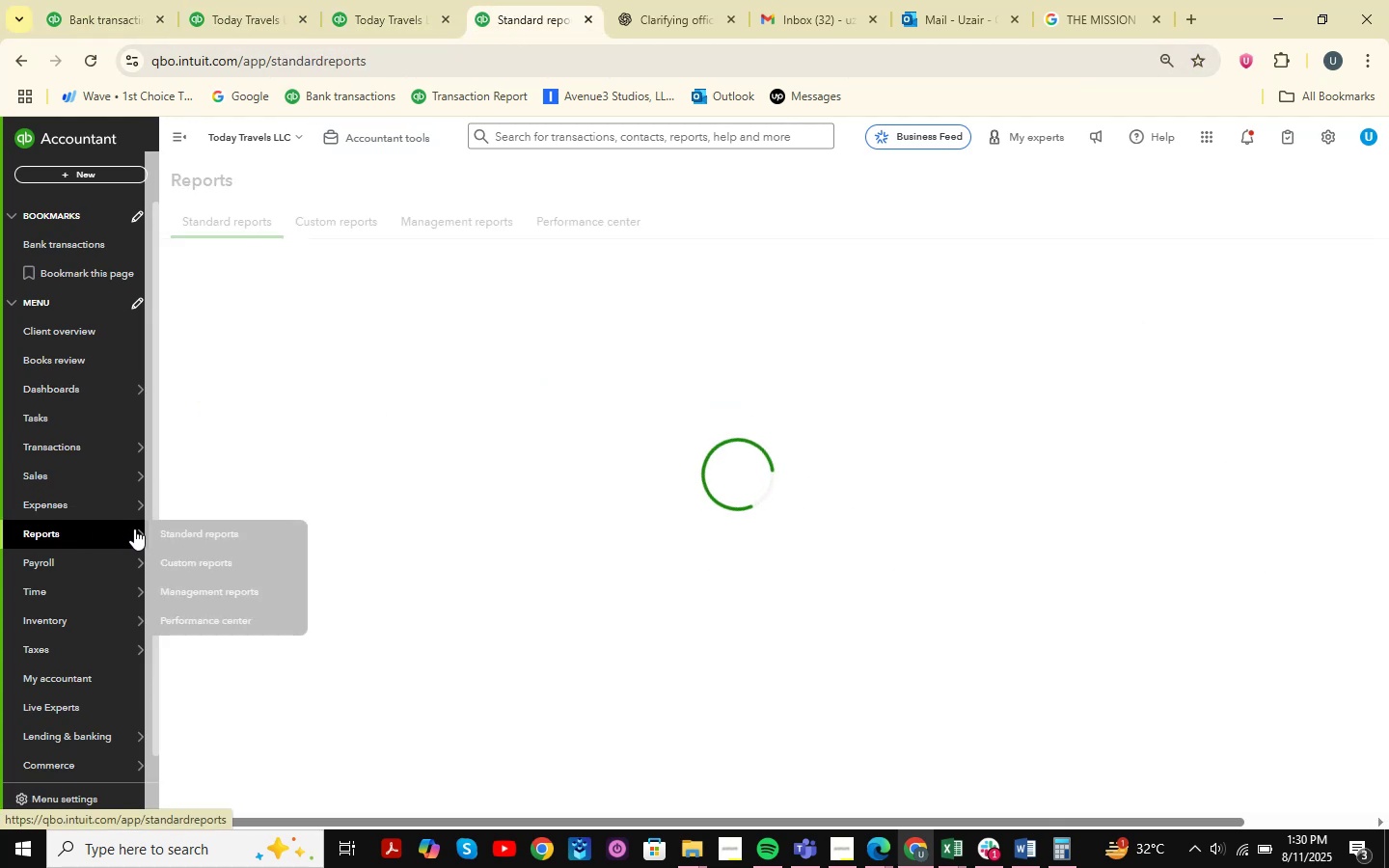 
left_click([153, 535])
 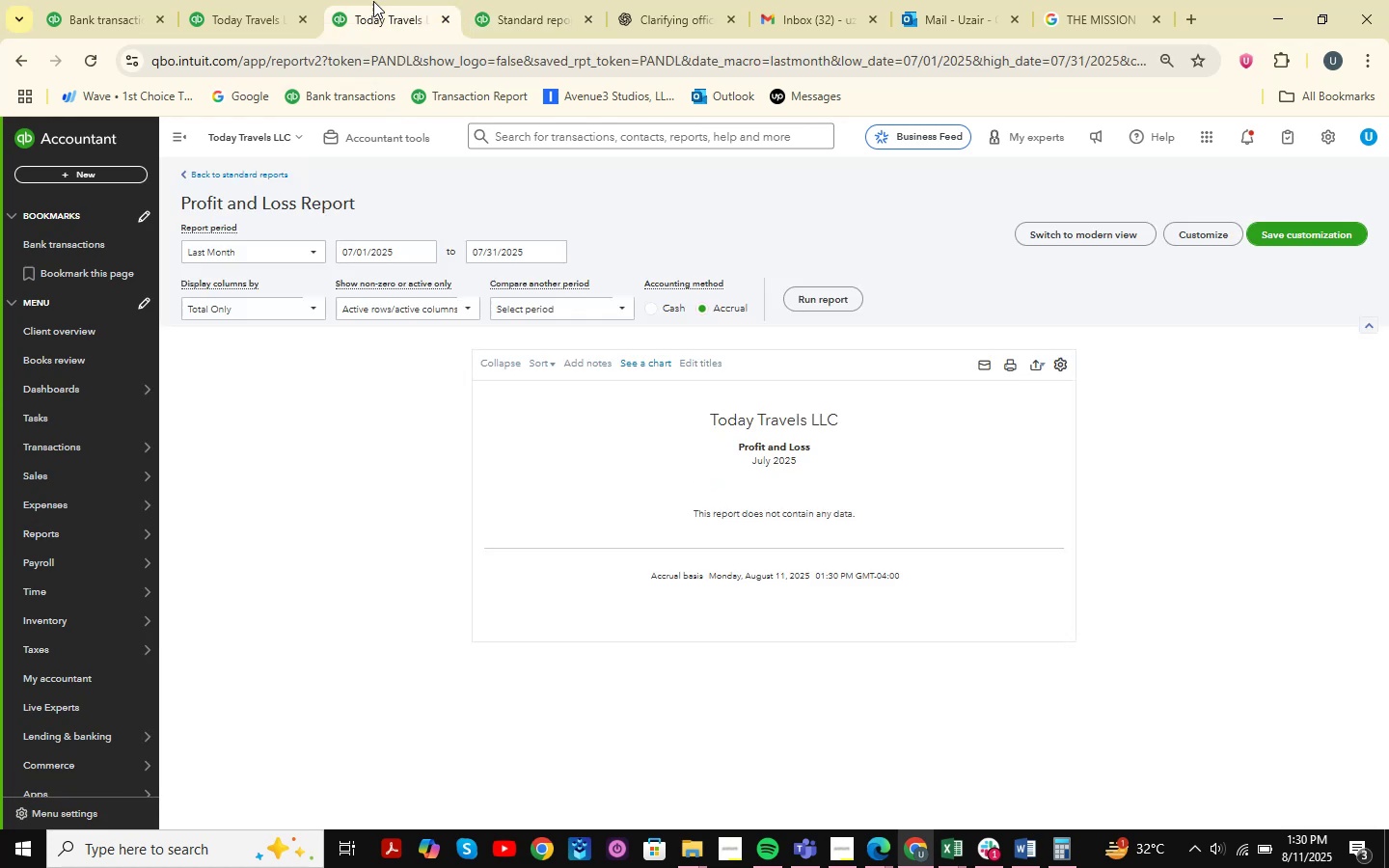 
double_click([271, 0])
 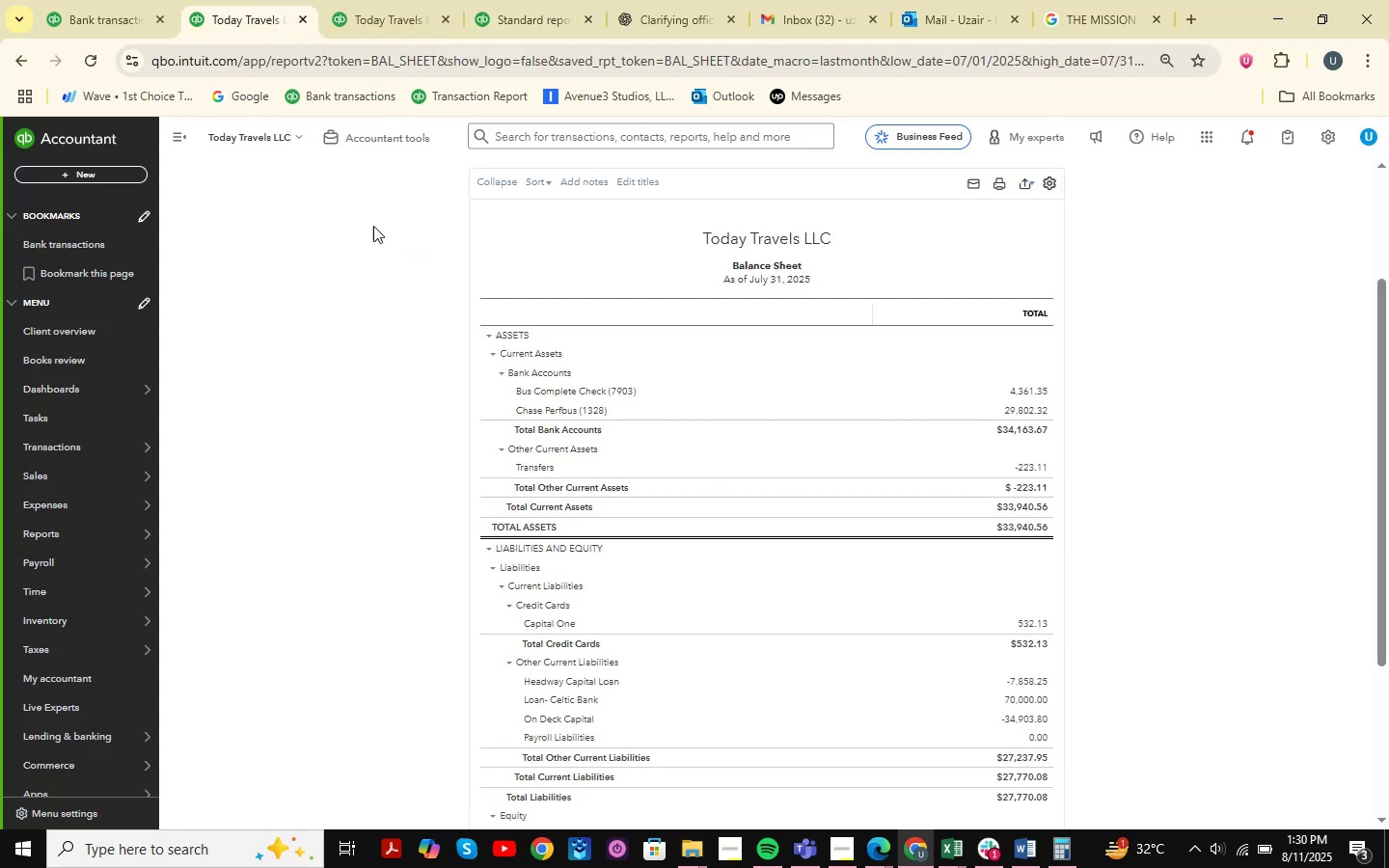 
scroll: coordinate [534, 333], scroll_direction: up, amount: 8.0
 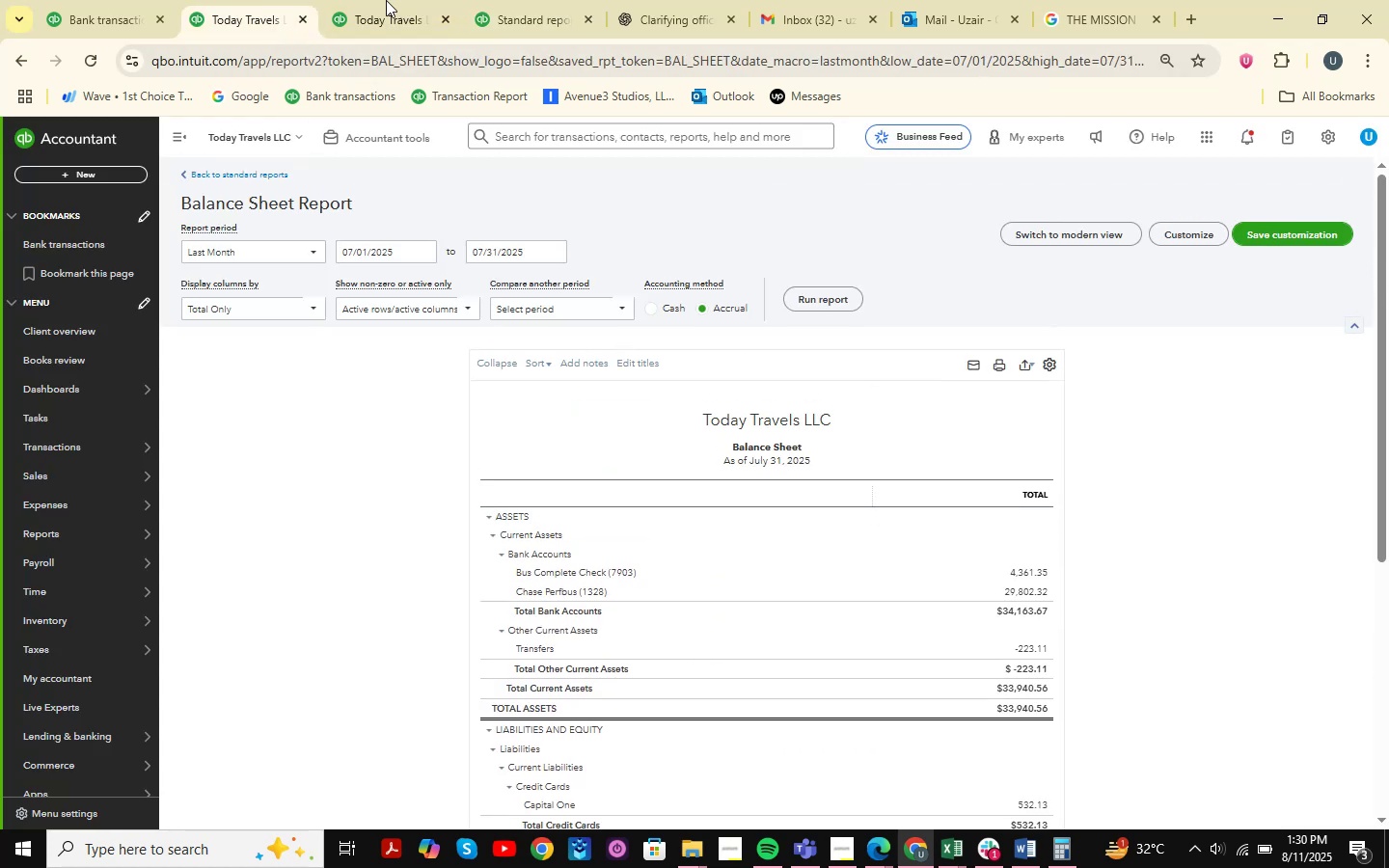 
left_click([381, 0])
 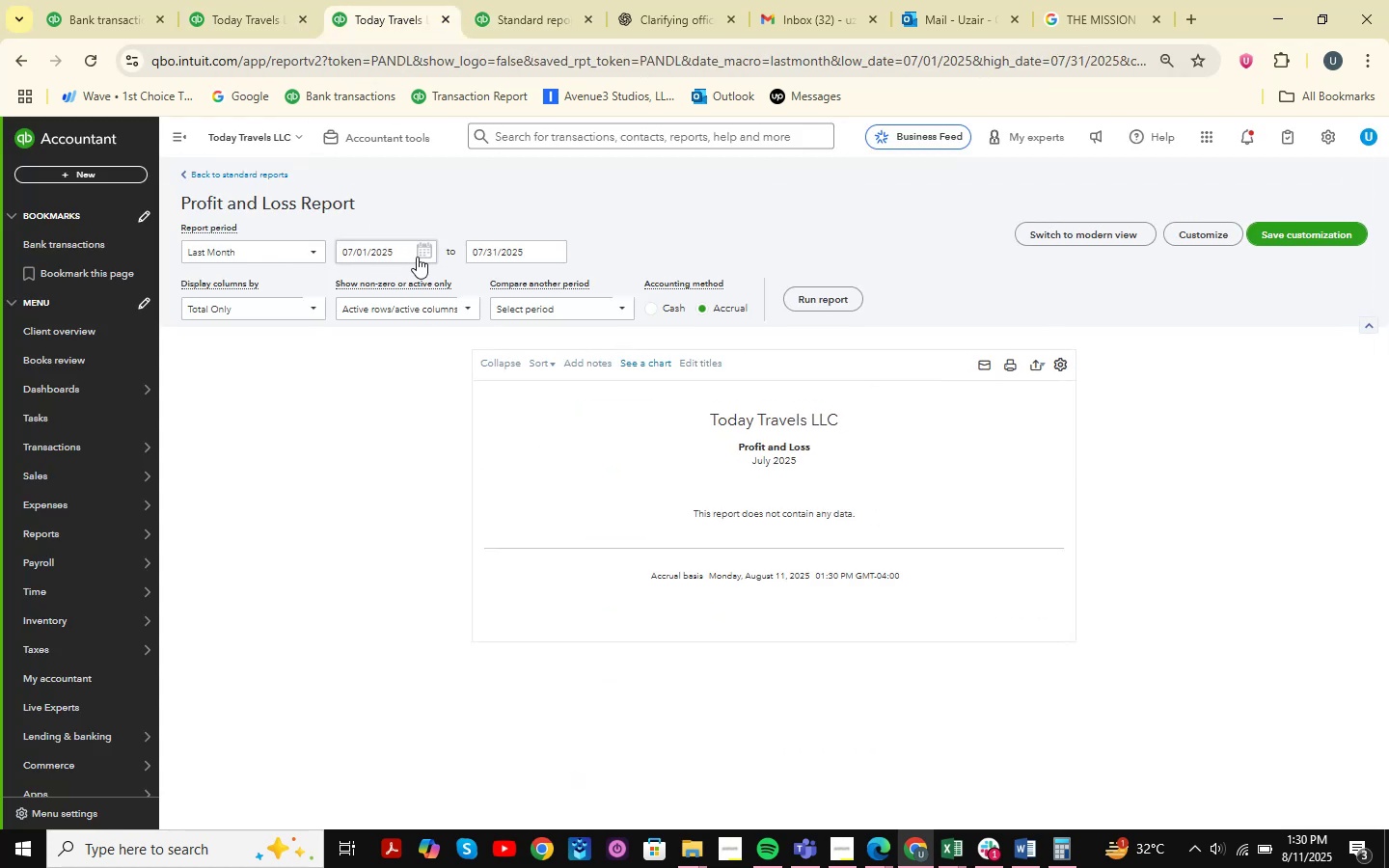 
double_click([309, 254])
 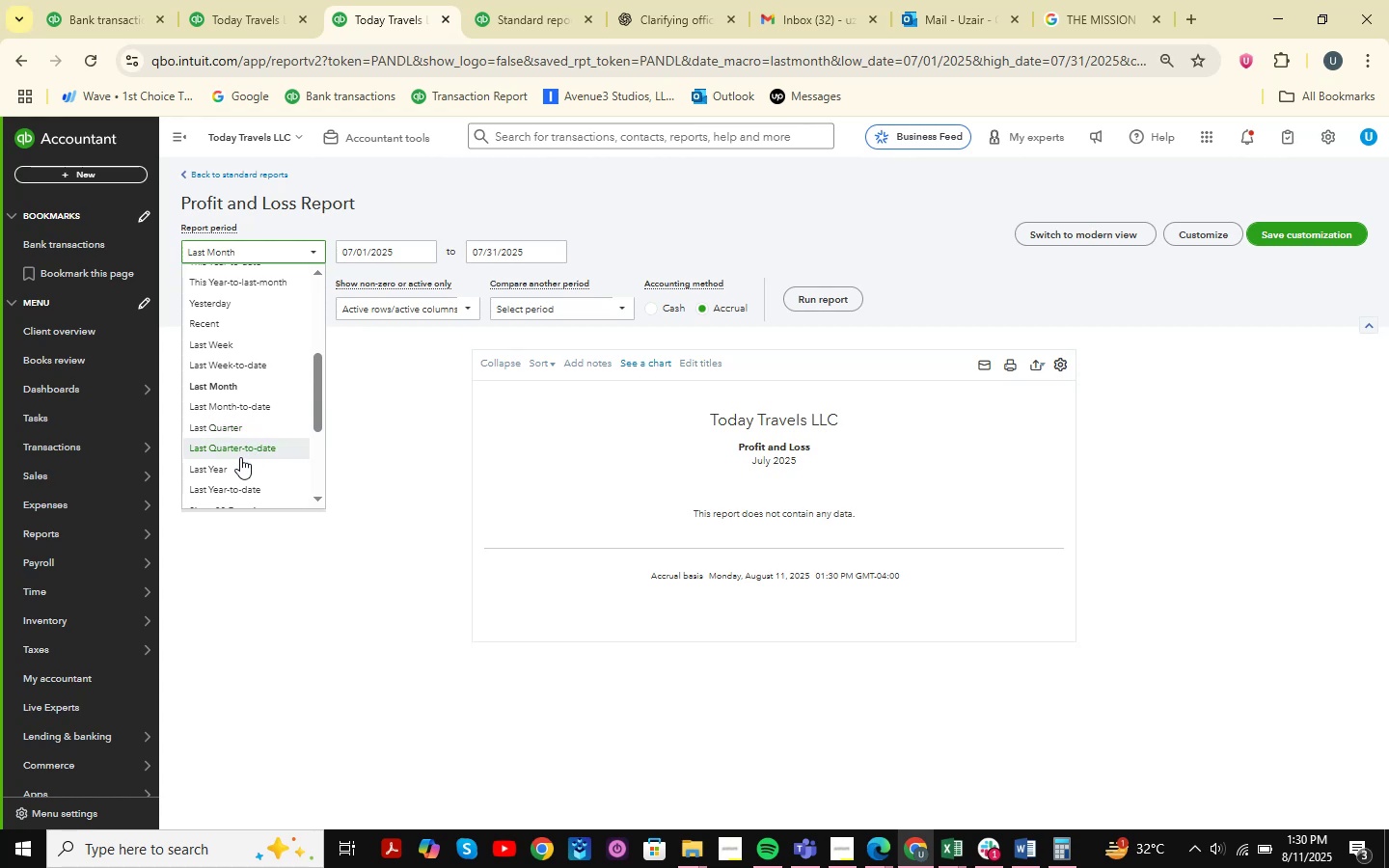 
left_click([238, 460])
 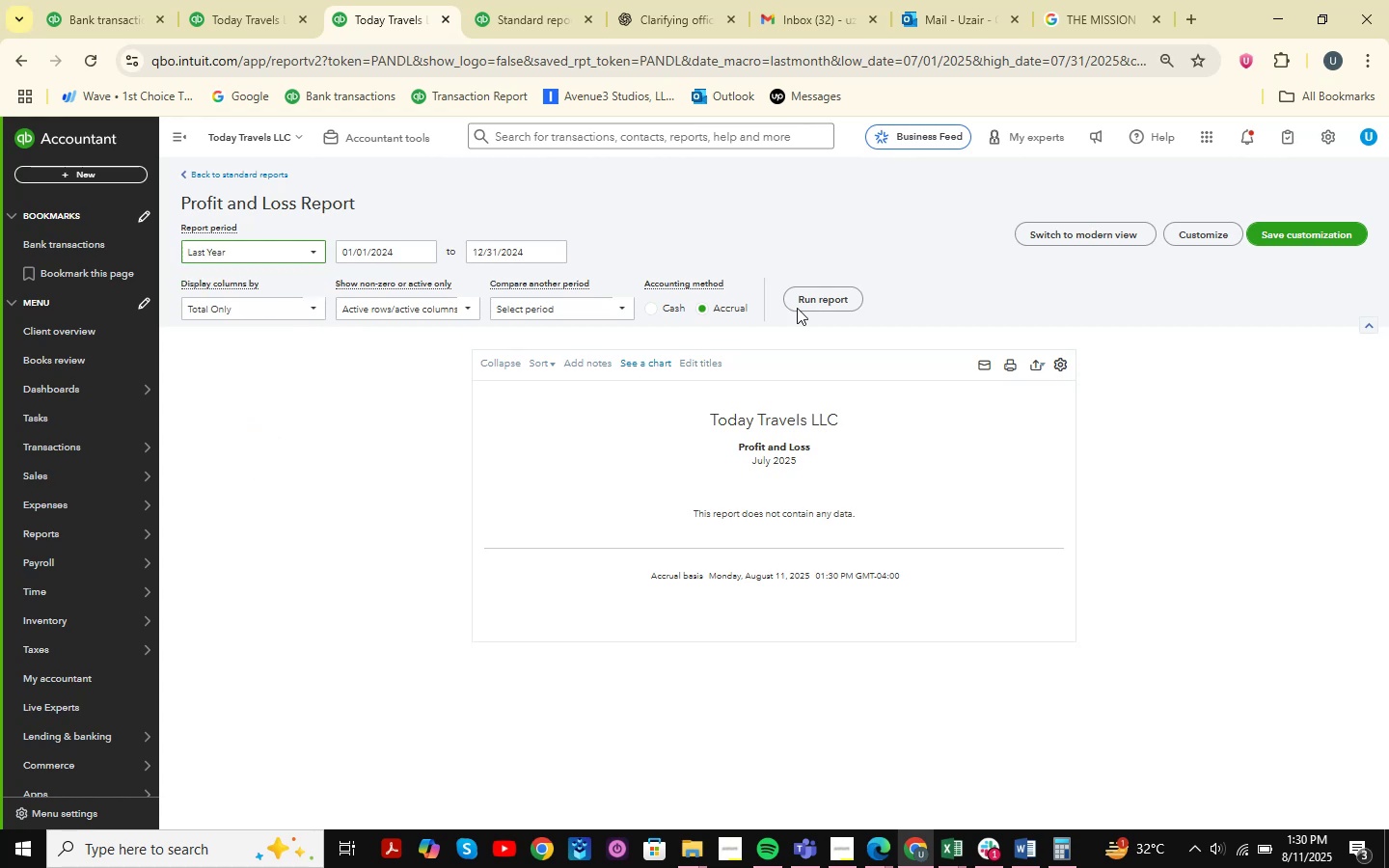 
left_click([806, 295])
 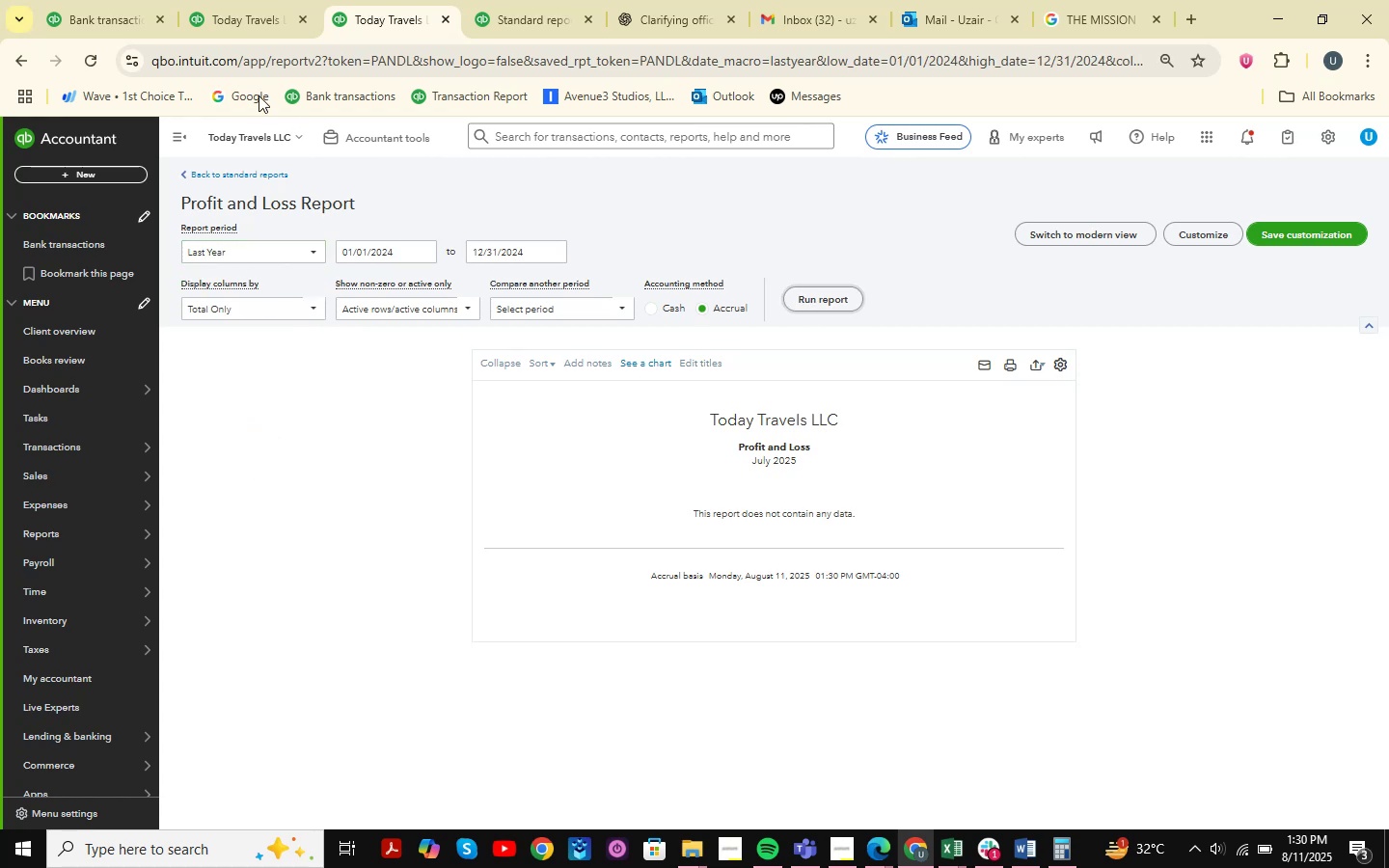 
left_click([231, 0])
 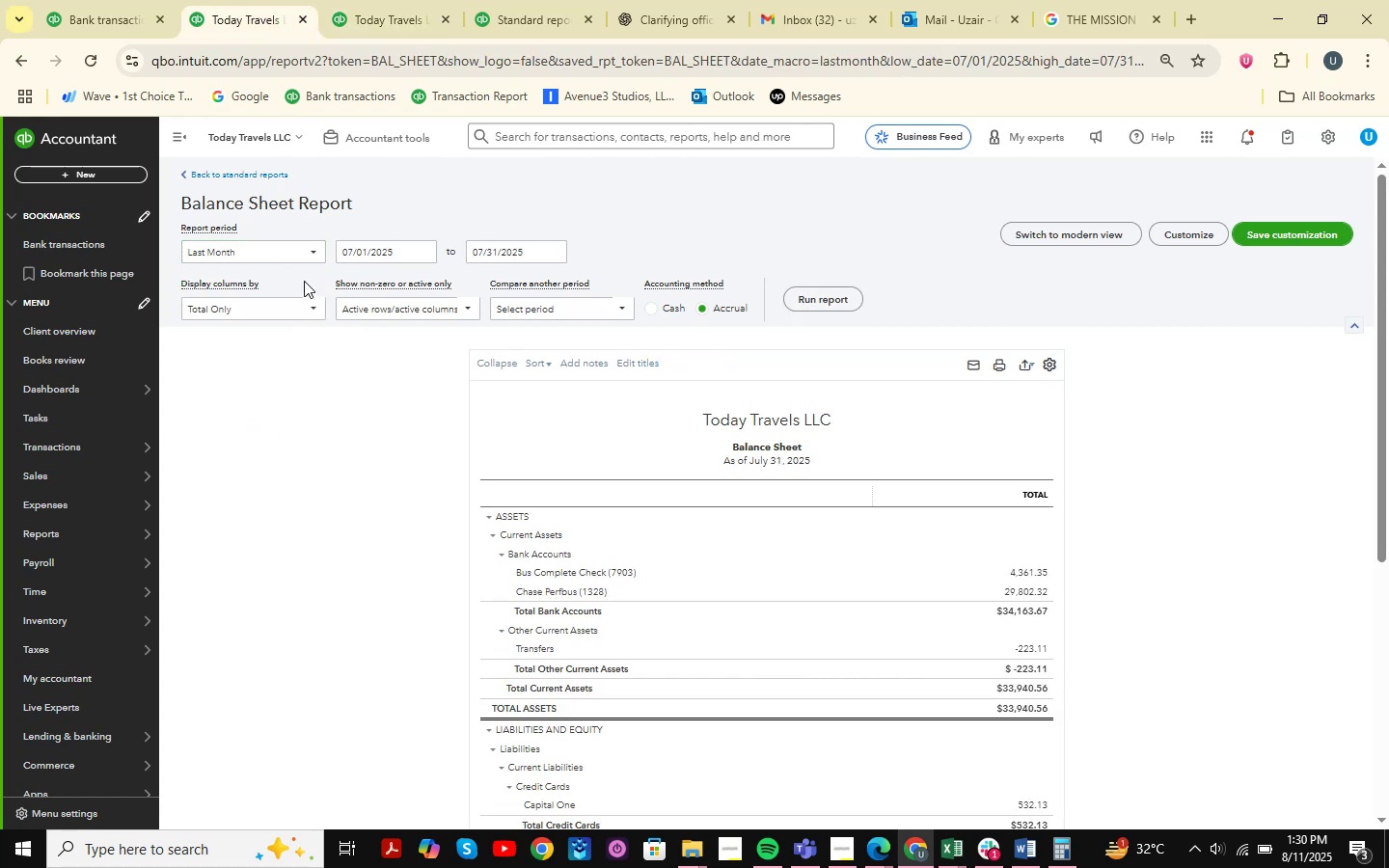 
left_click([277, 254])
 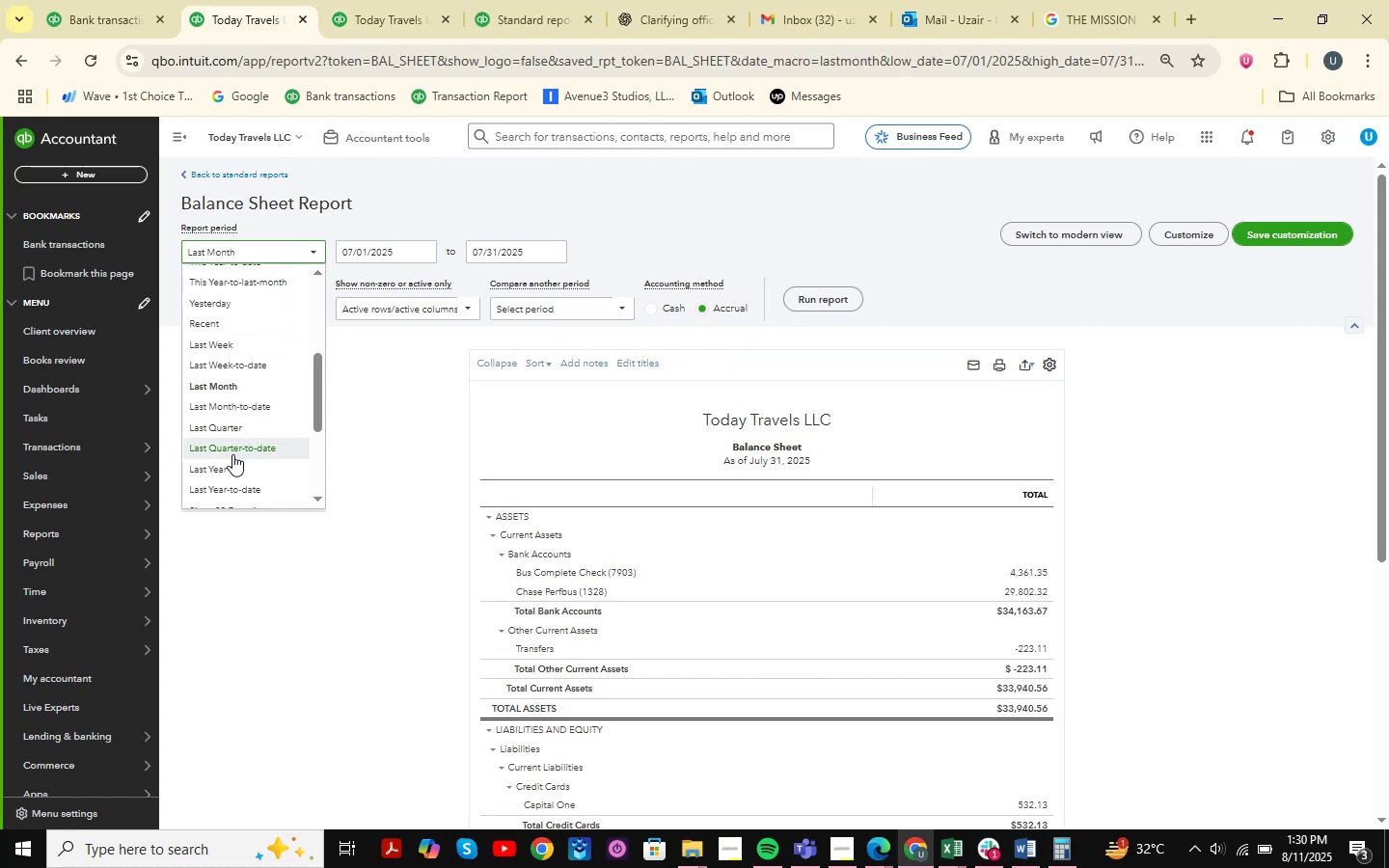 
left_click([226, 465])
 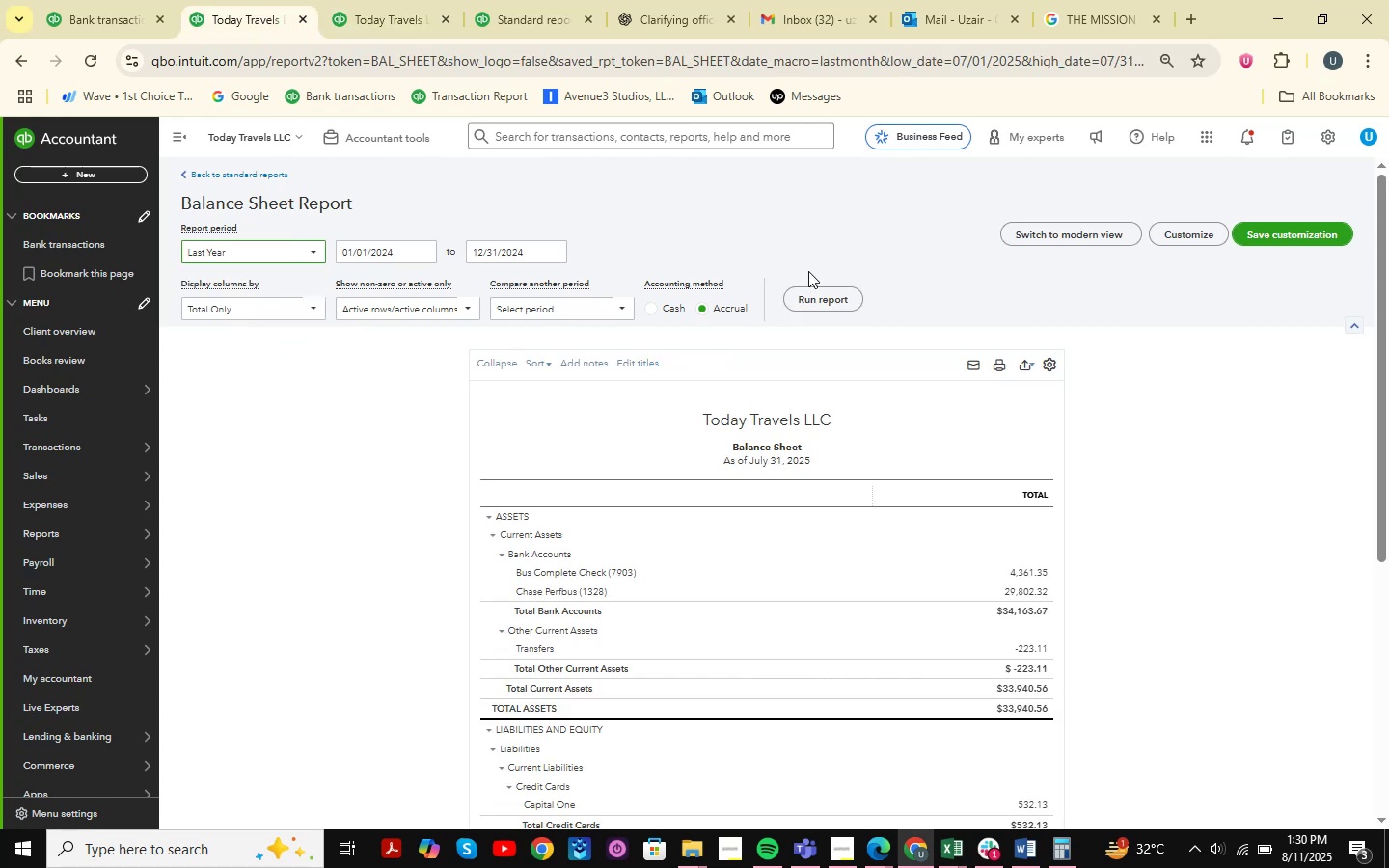 
left_click([810, 292])
 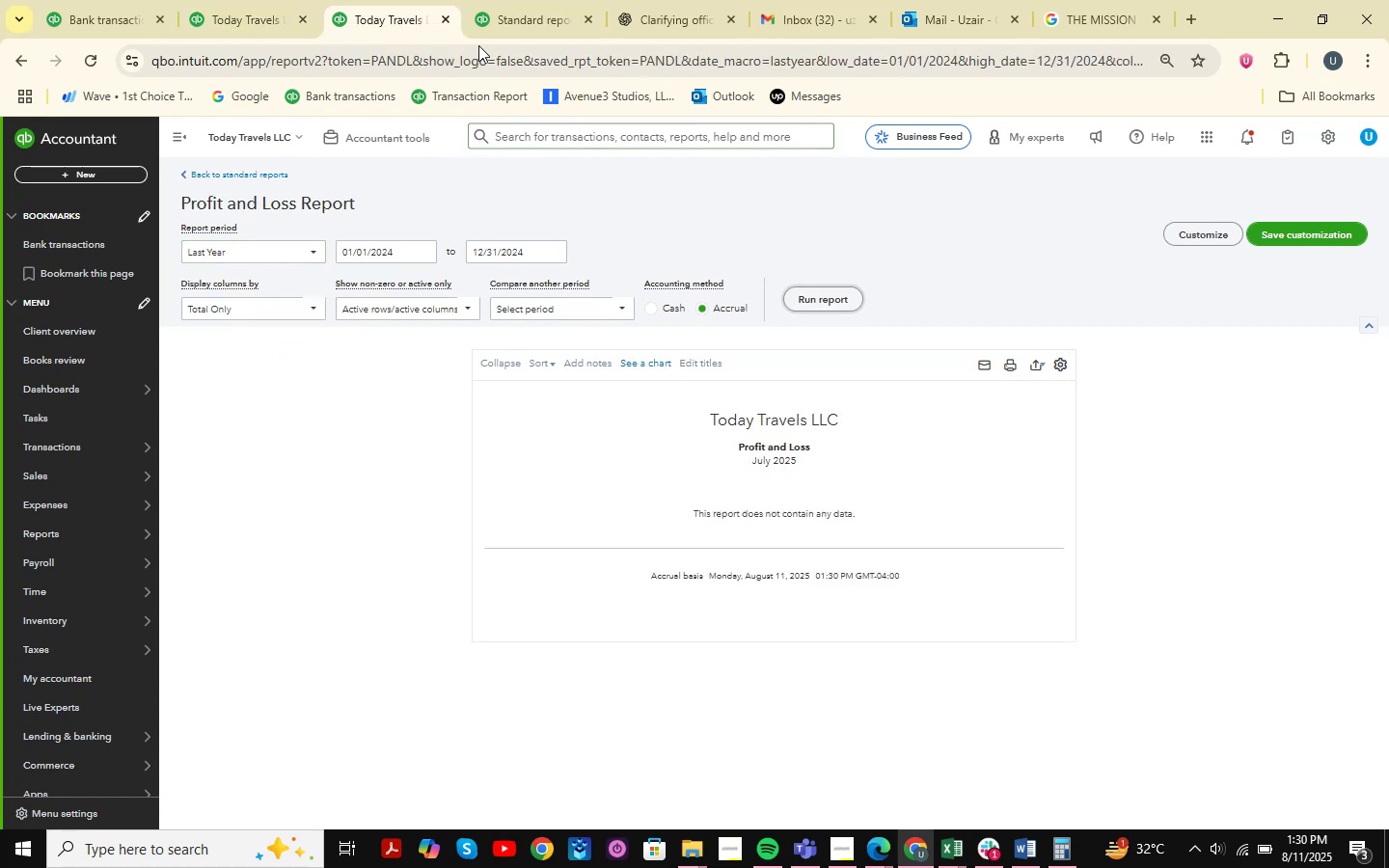 
double_click([518, 0])
 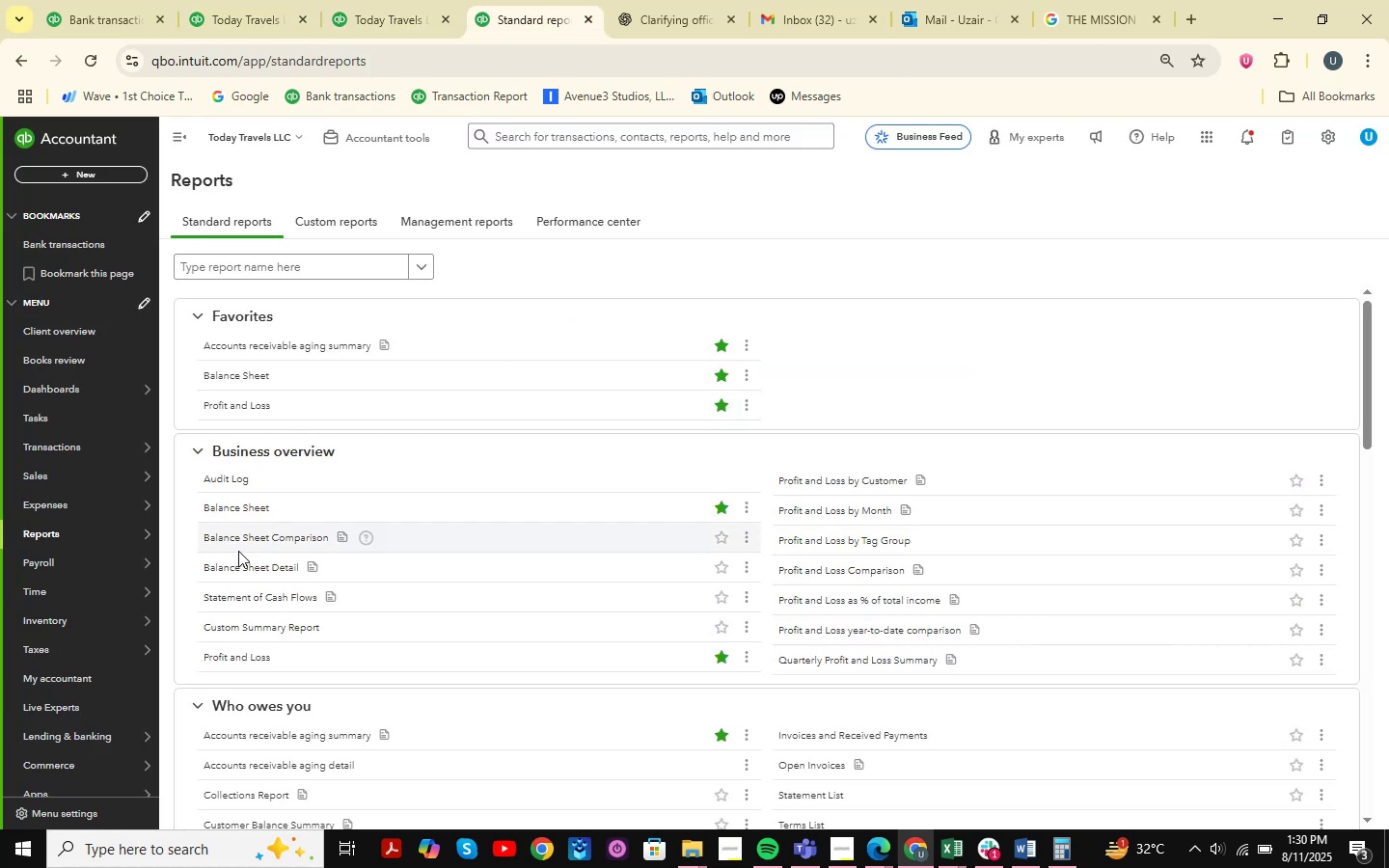 
left_click([274, 272])
 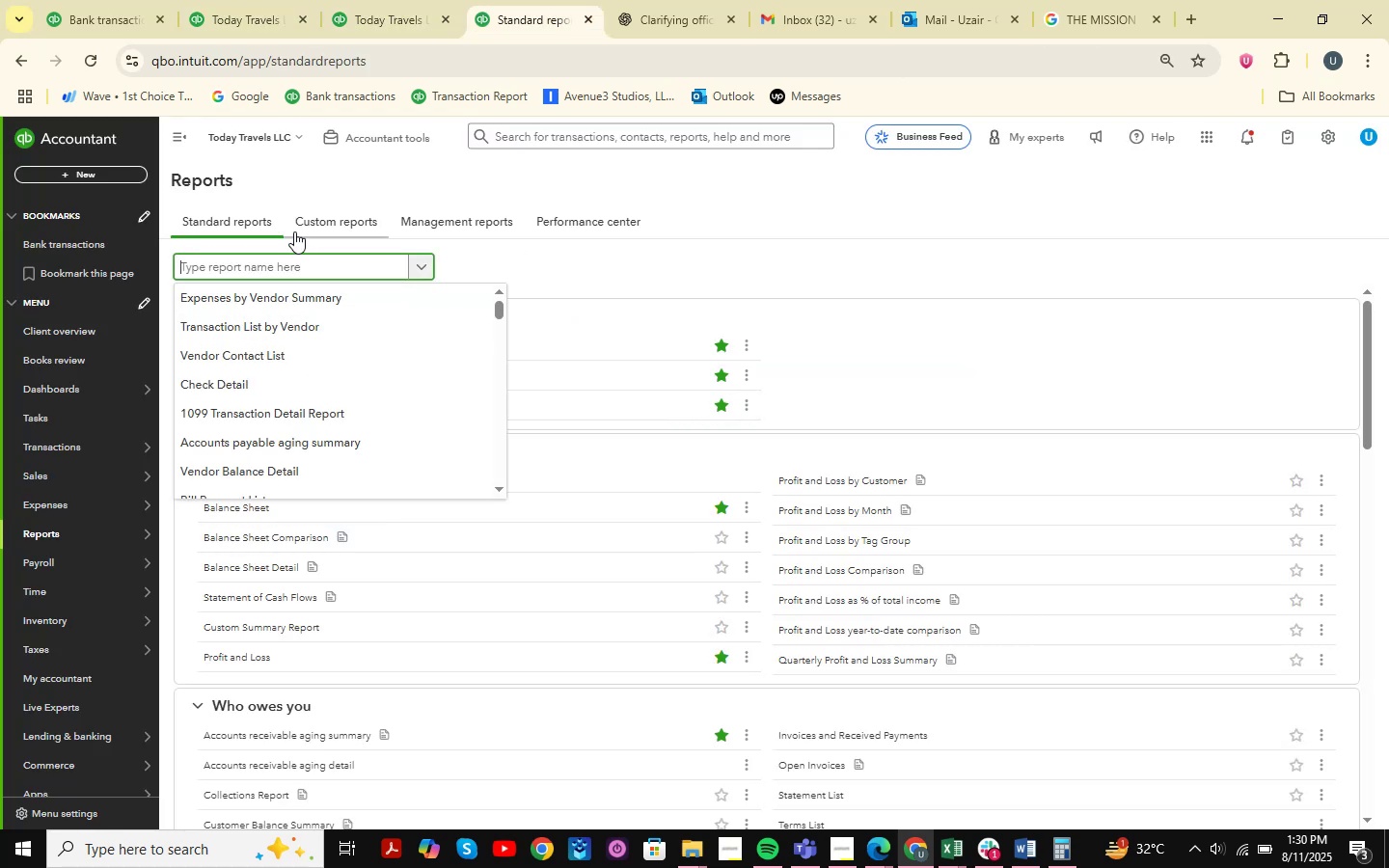 
type(ledger)
 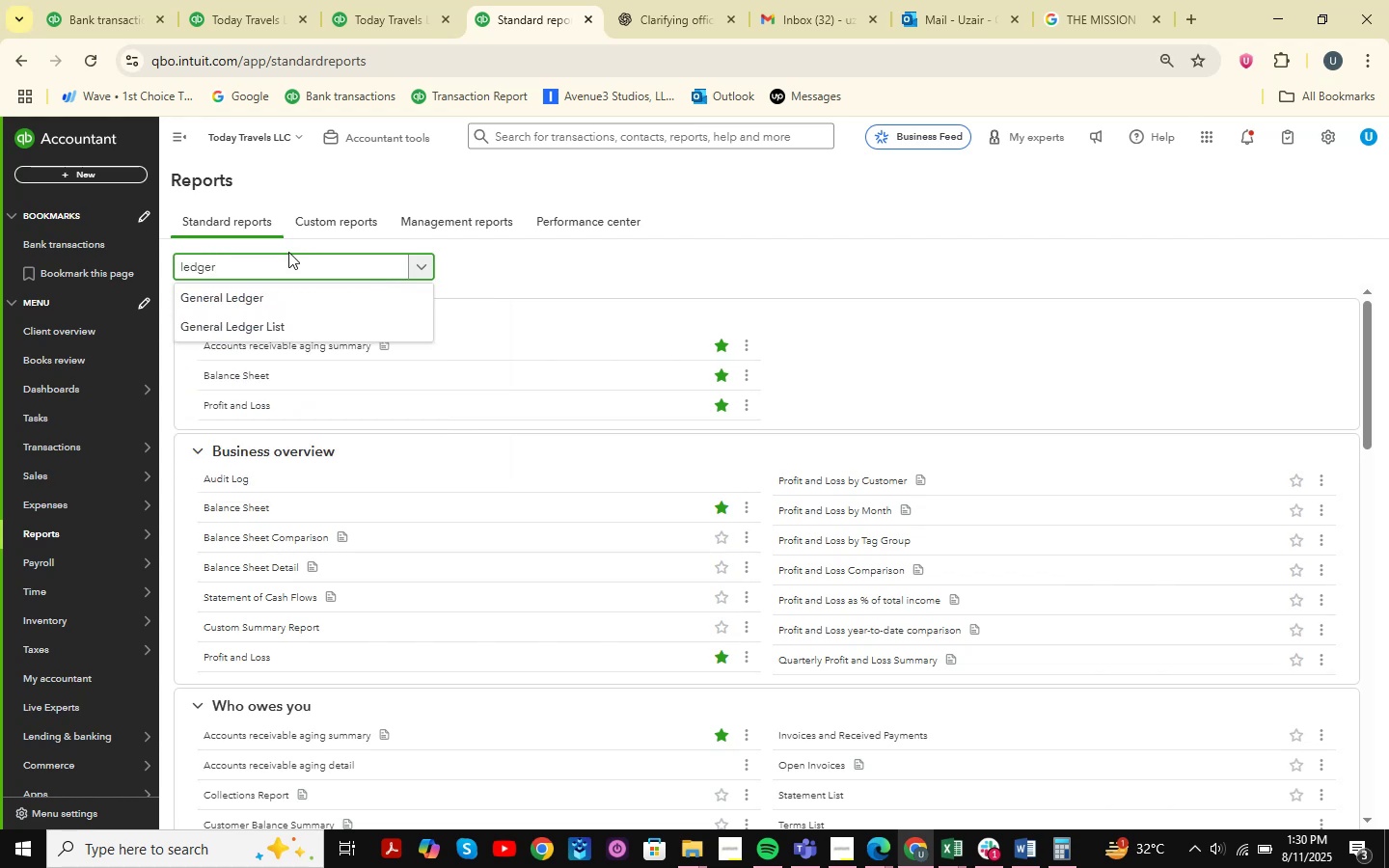 
left_click([266, 288])
 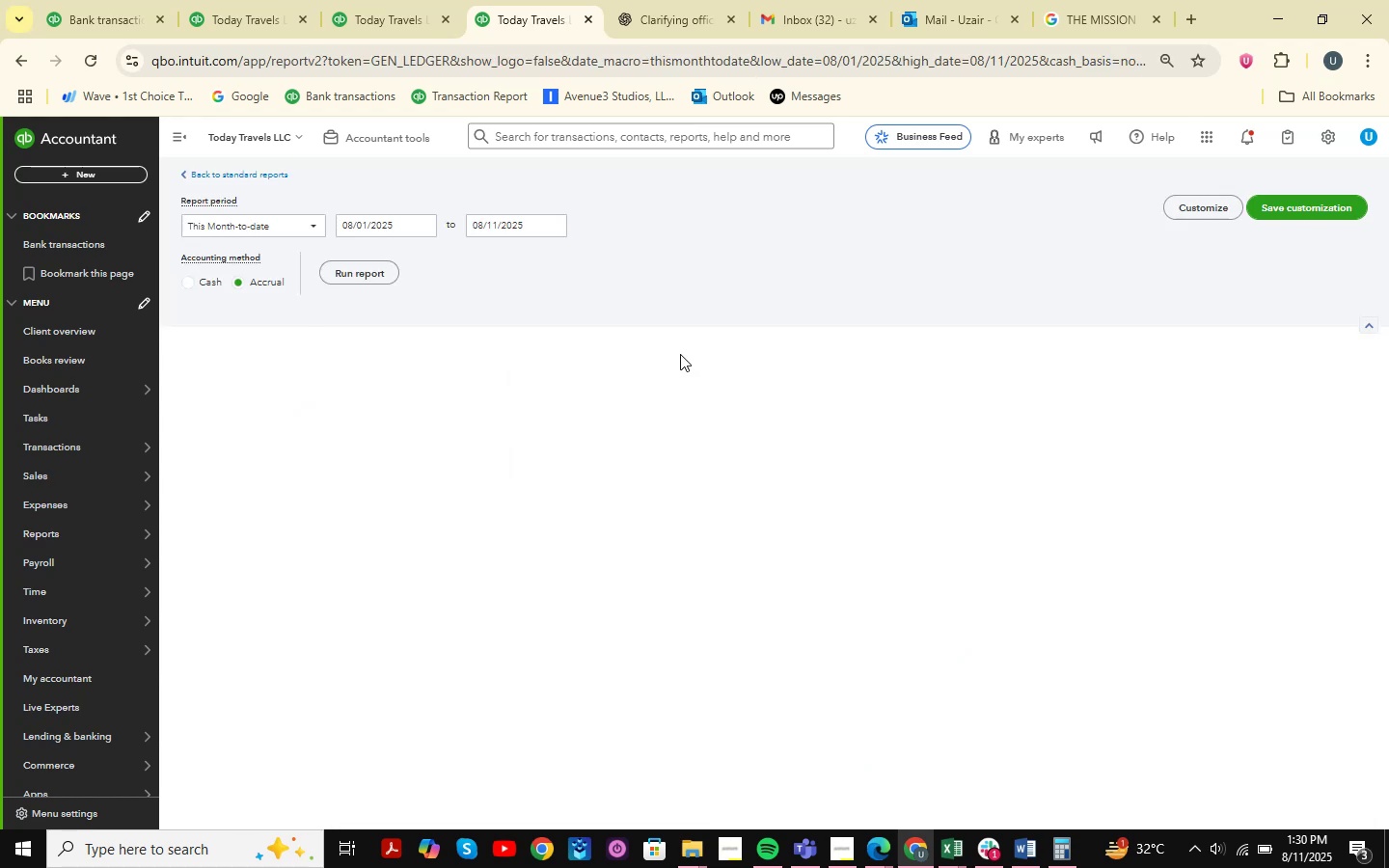 
left_click([285, 226])
 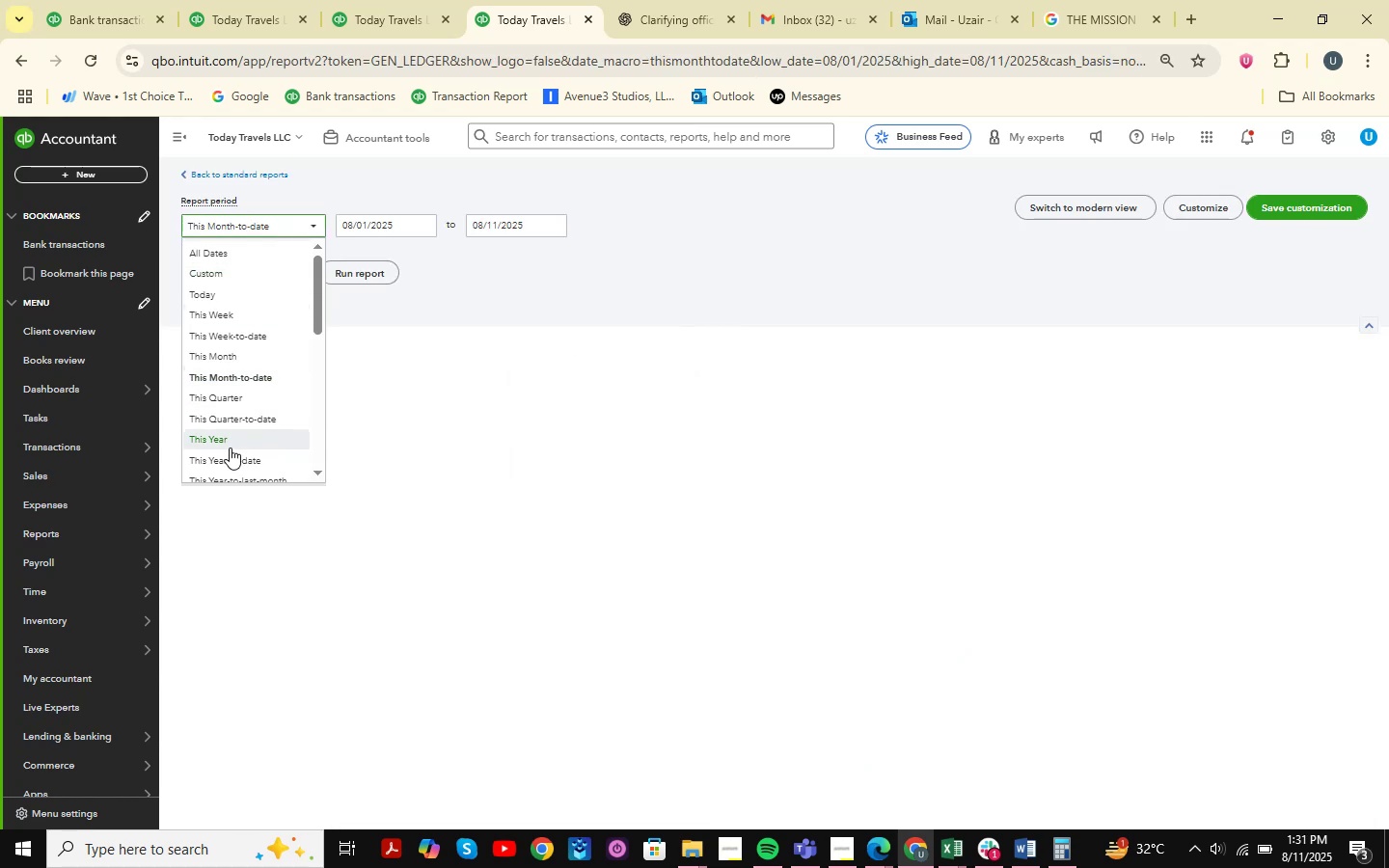 
scroll: coordinate [232, 438], scroll_direction: down, amount: 2.0
 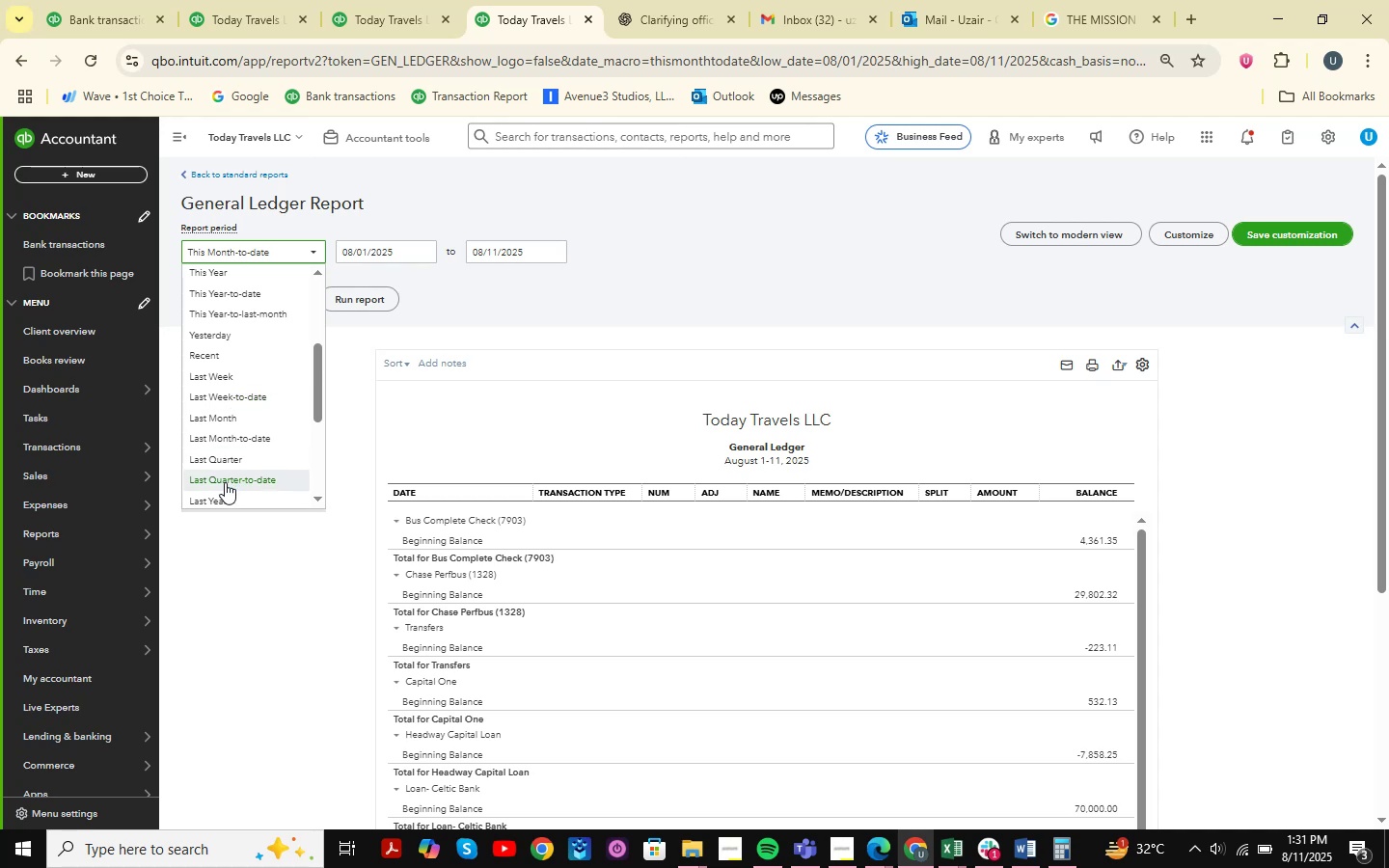 
left_click([219, 498])
 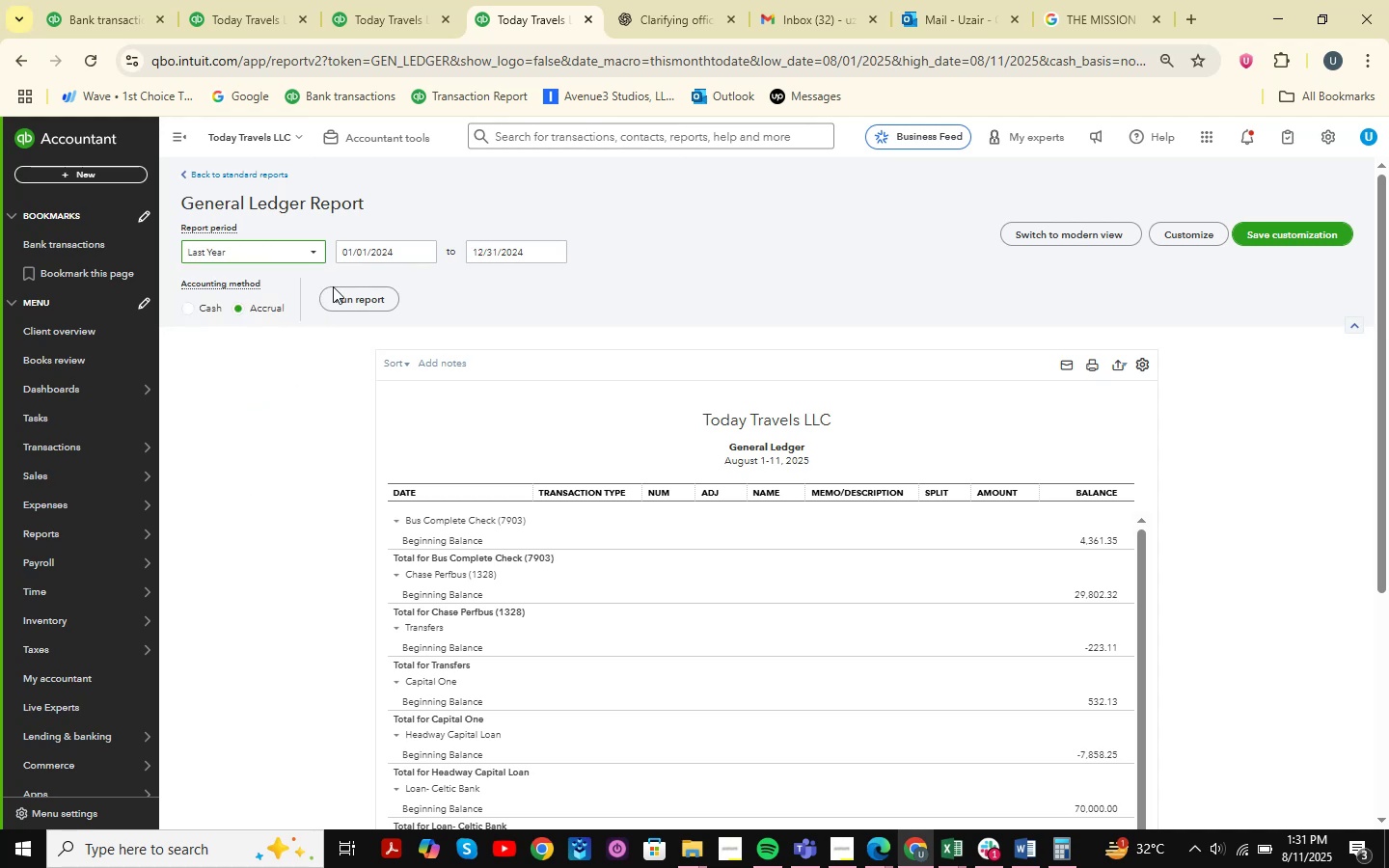 
left_click([352, 293])
 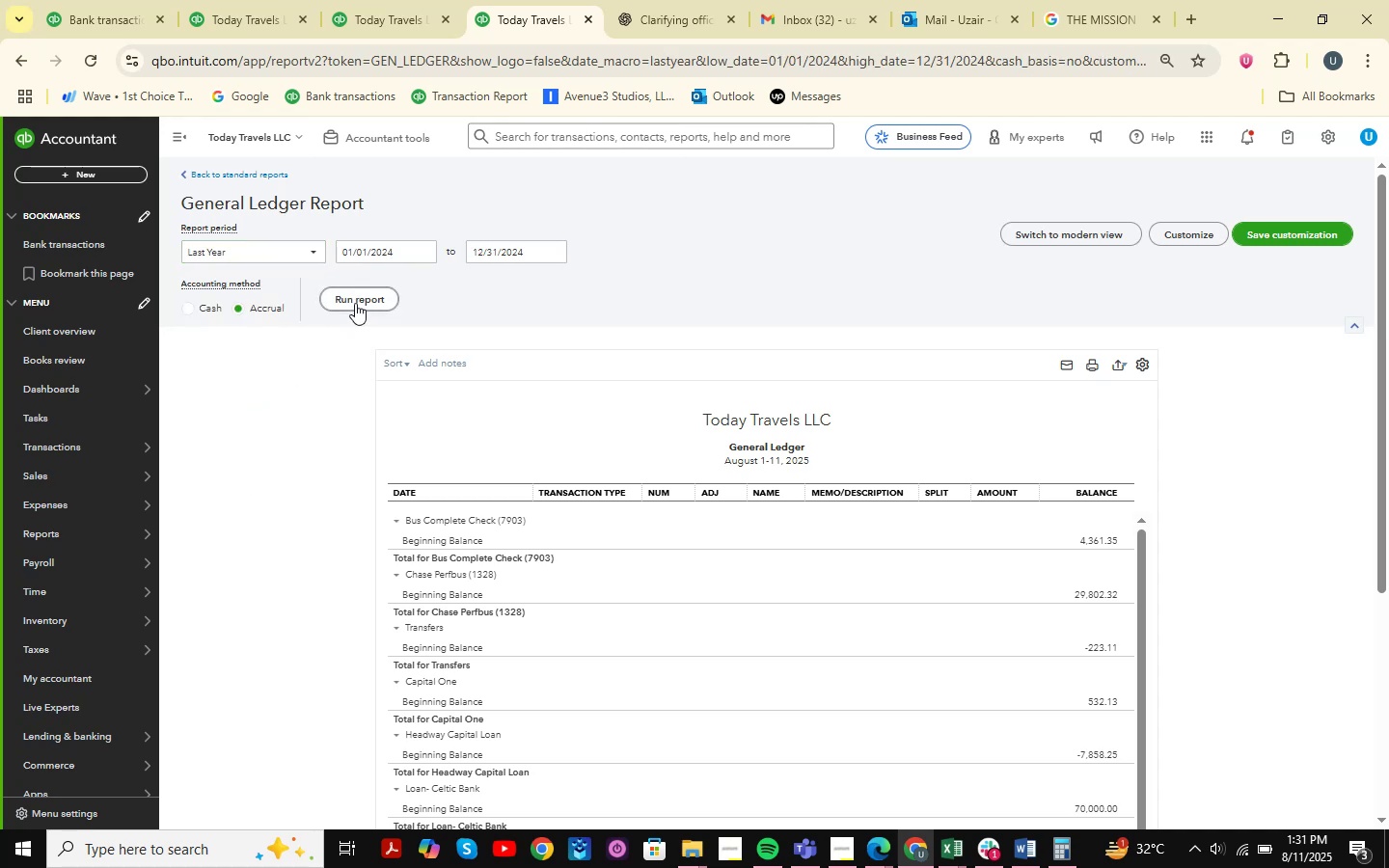 
wait(5.92)
 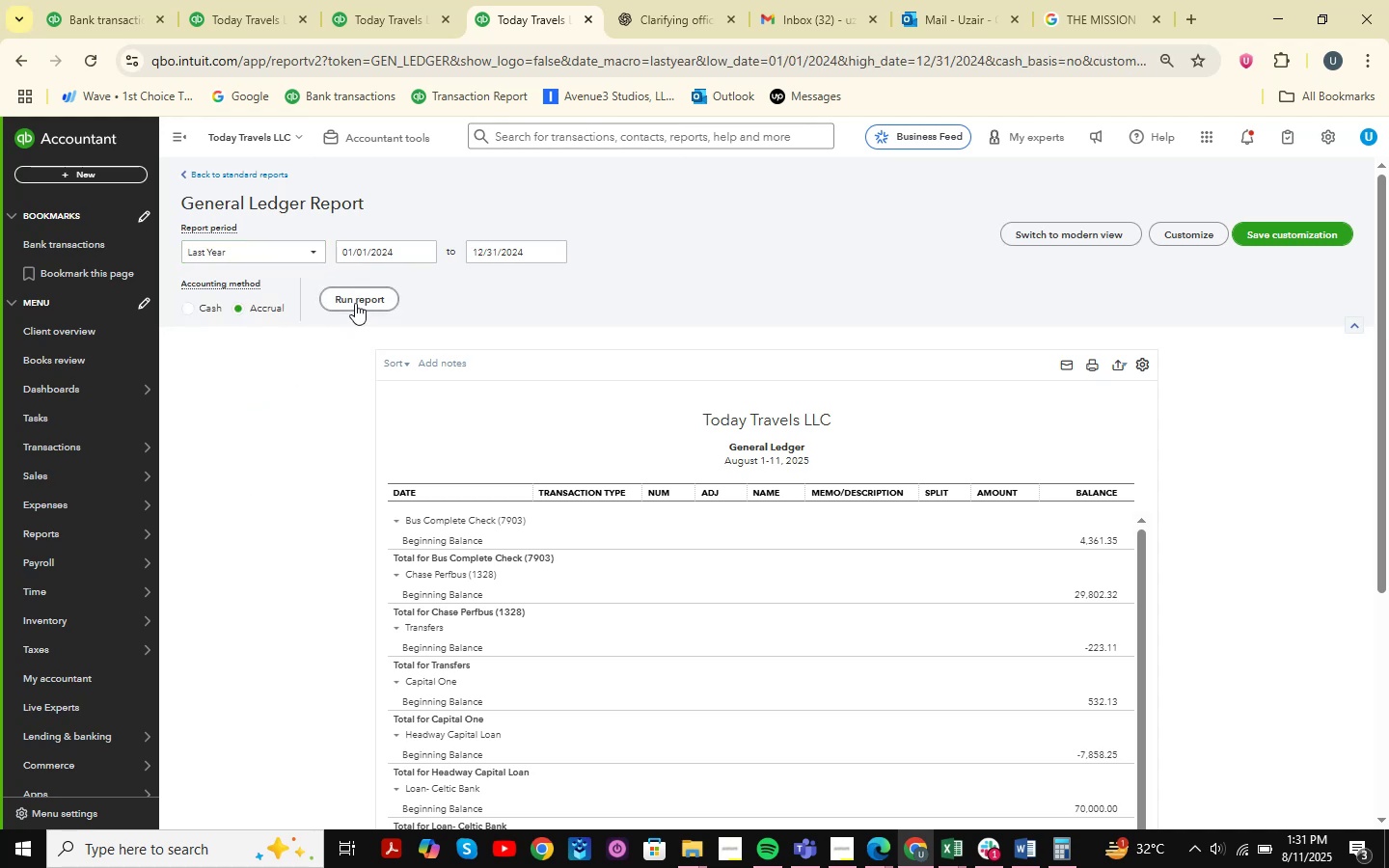 
scroll: coordinate [772, 366], scroll_direction: down, amount: 14.0
 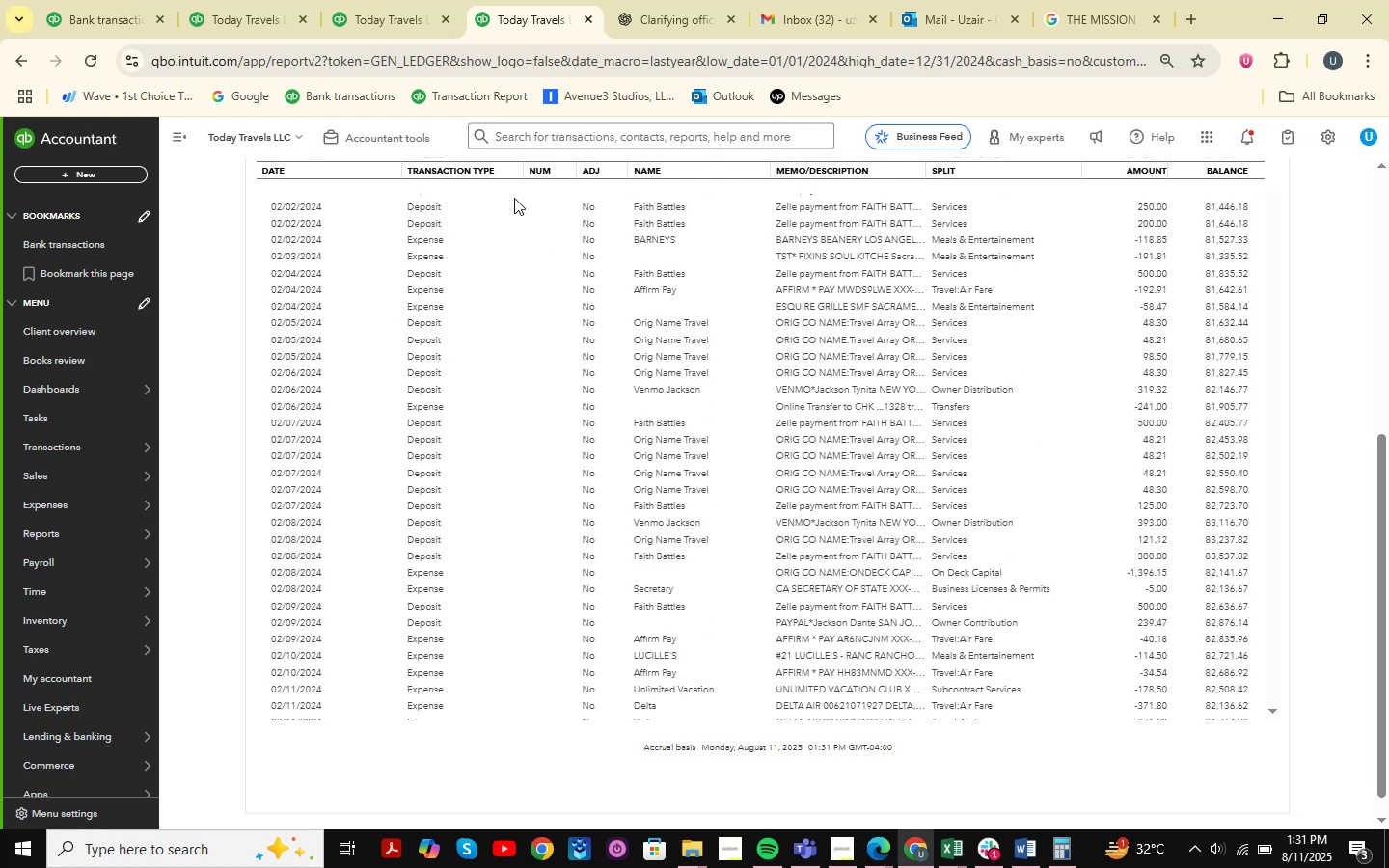 
left_click([397, 0])
 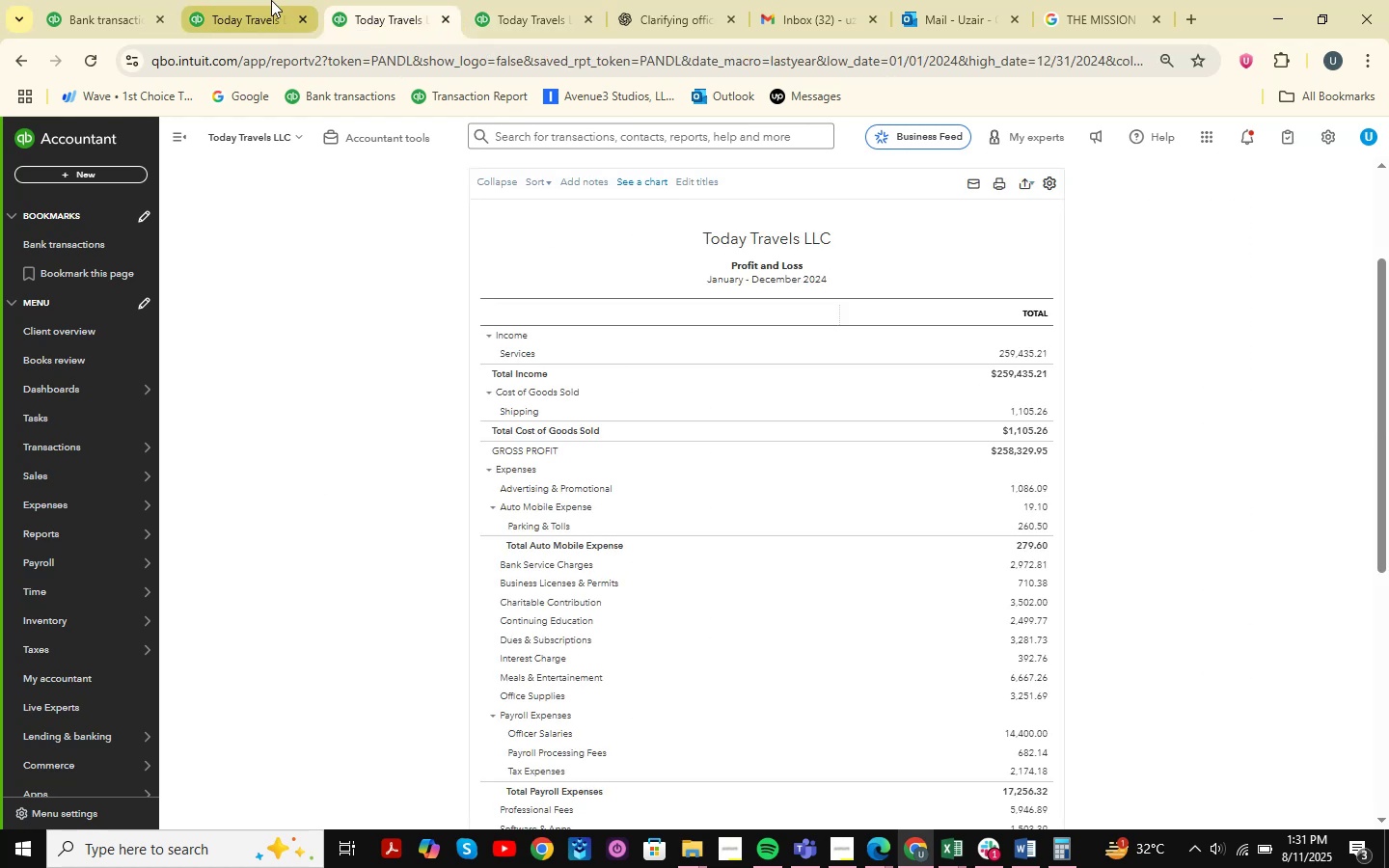 
left_click([262, 0])
 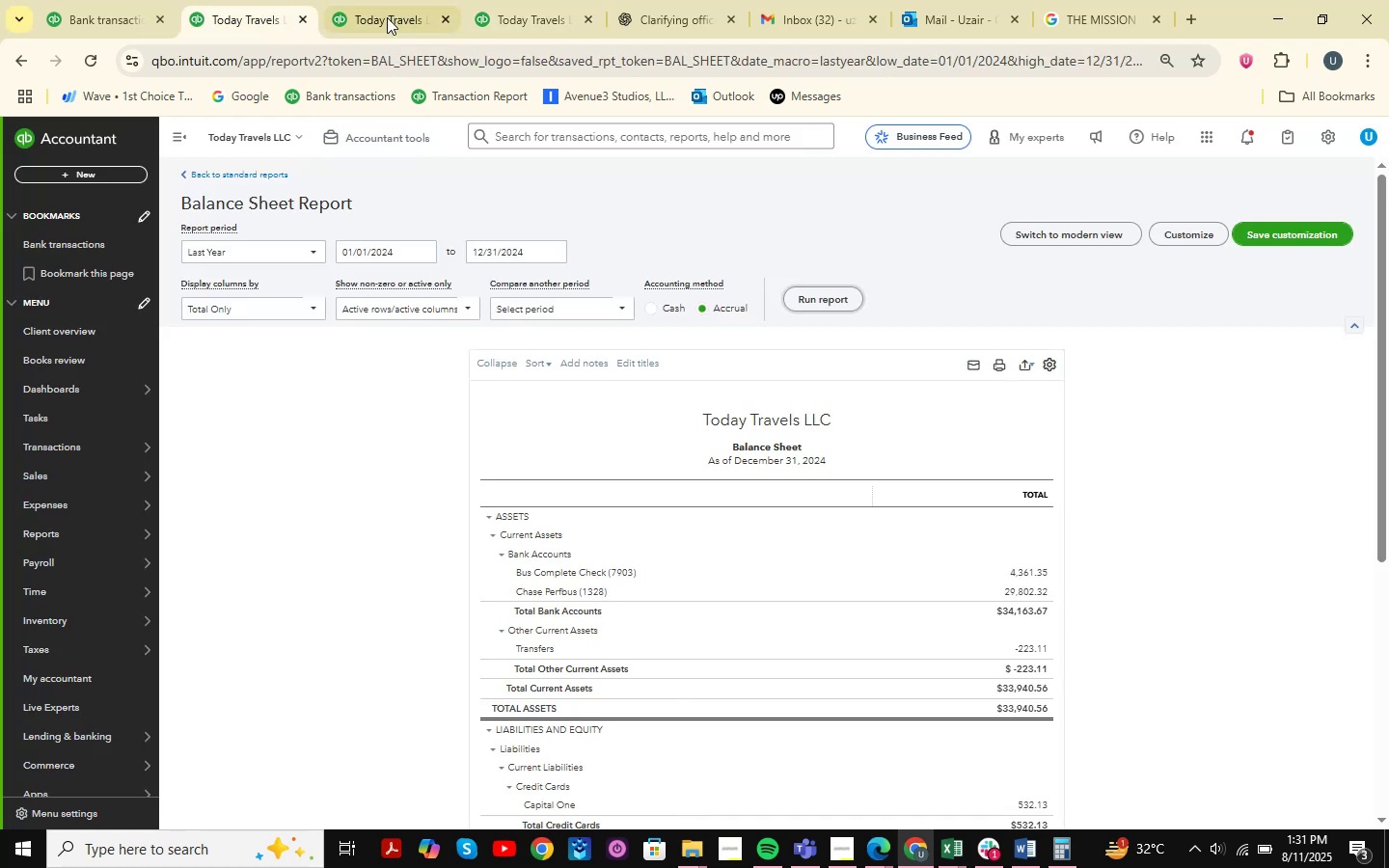 
scroll: coordinate [498, 352], scroll_direction: down, amount: 5.0
 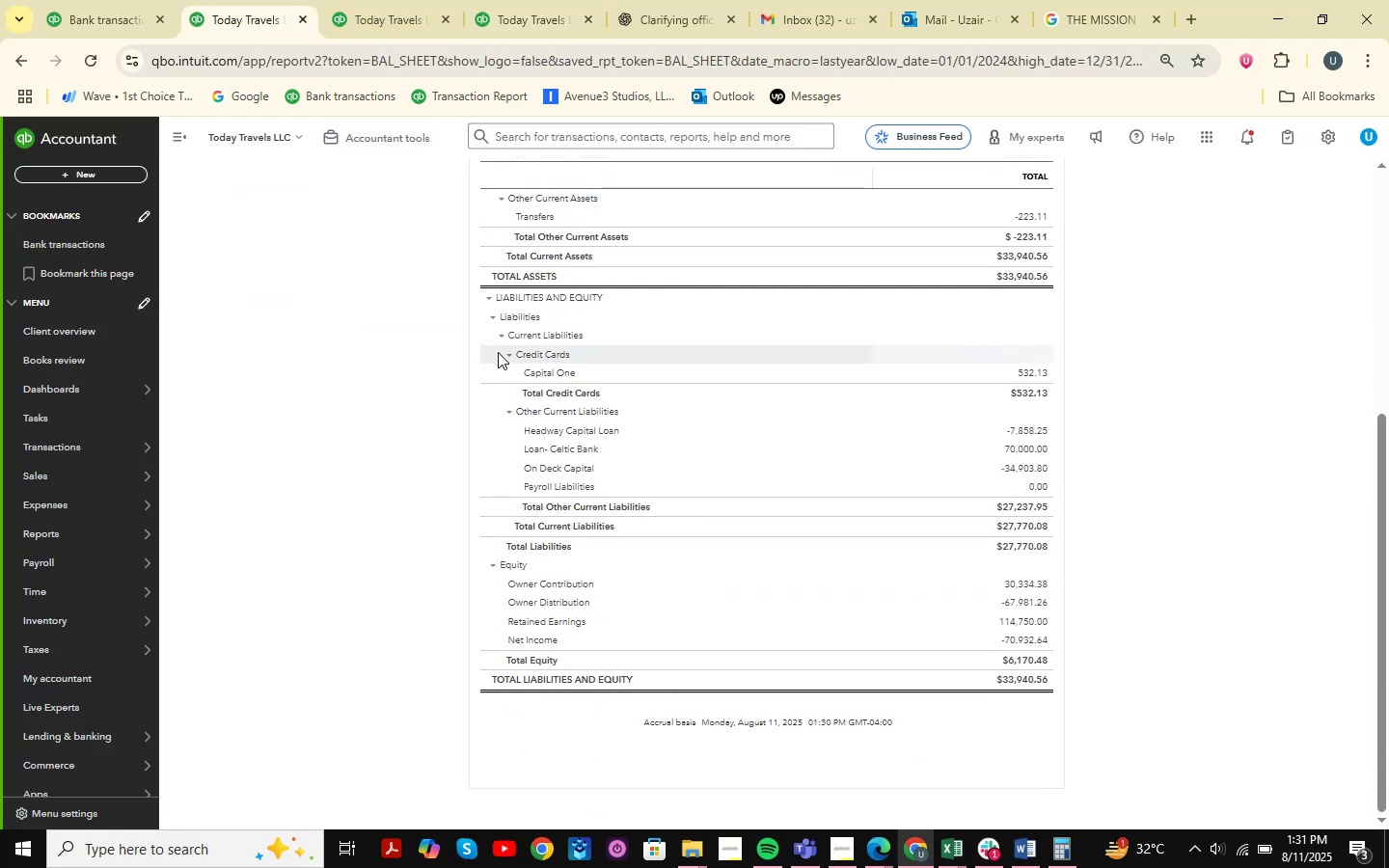 
scroll: coordinate [498, 352], scroll_direction: up, amount: 3.0
 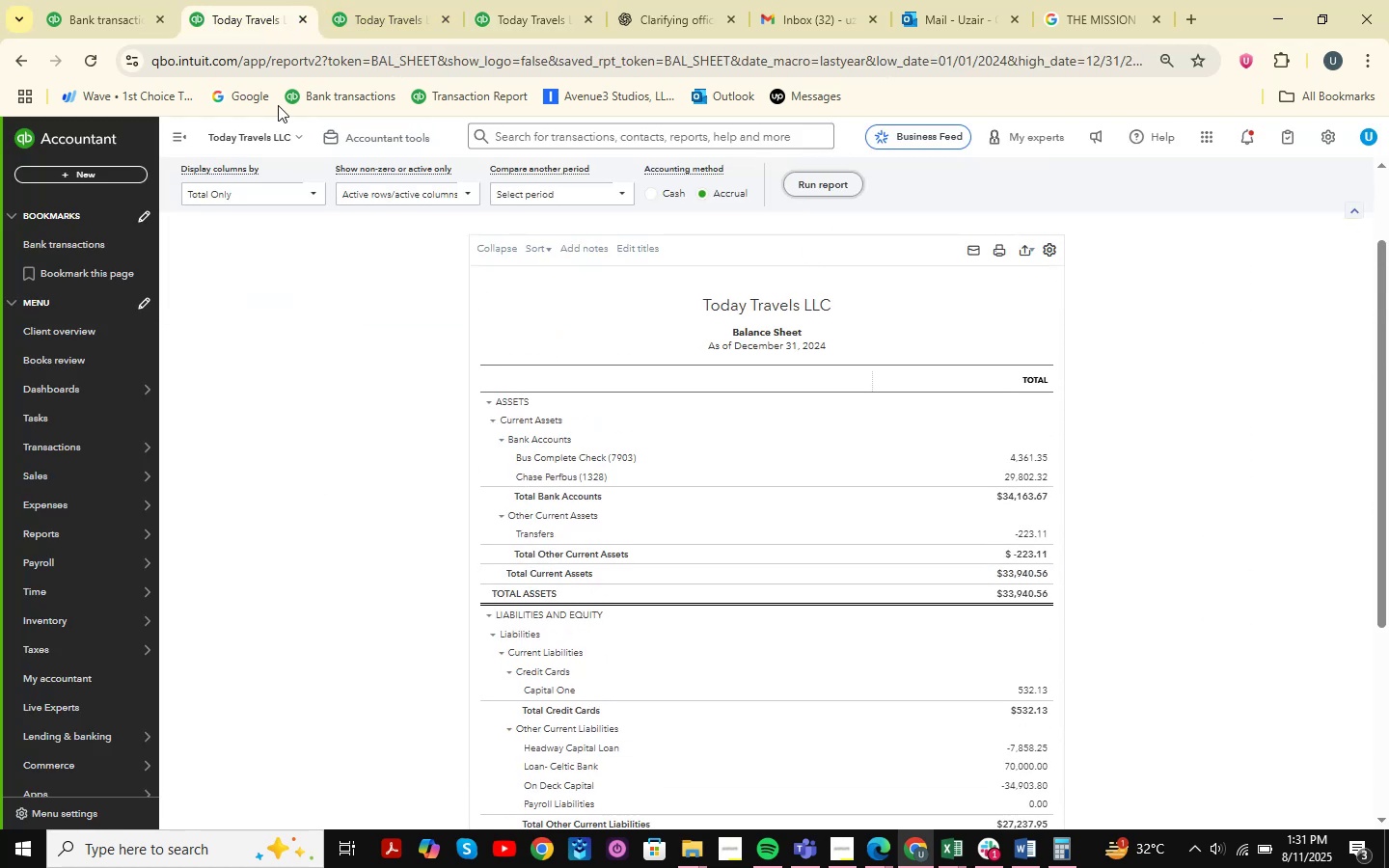 
left_click([378, 0])
 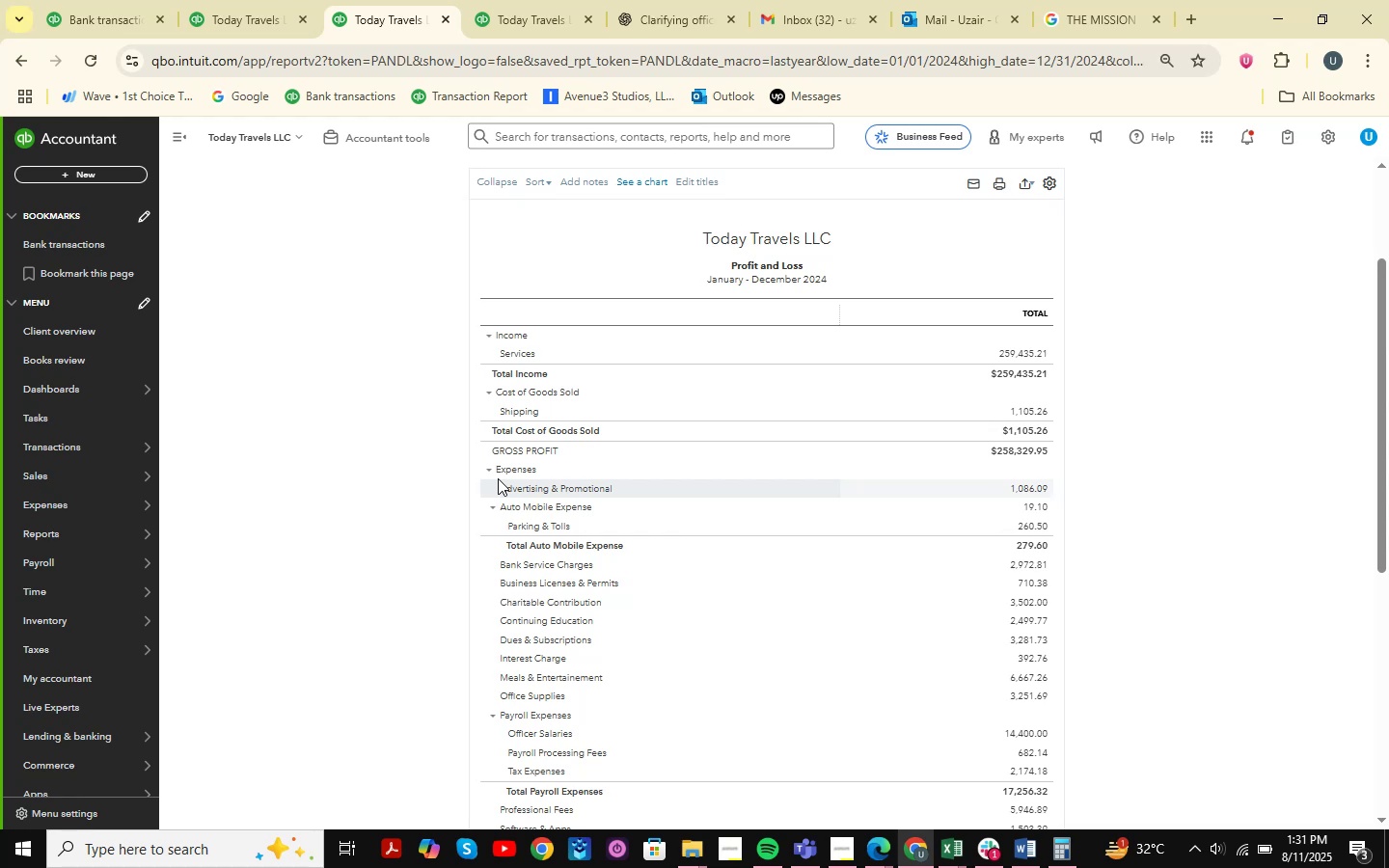 
wait(5.13)
 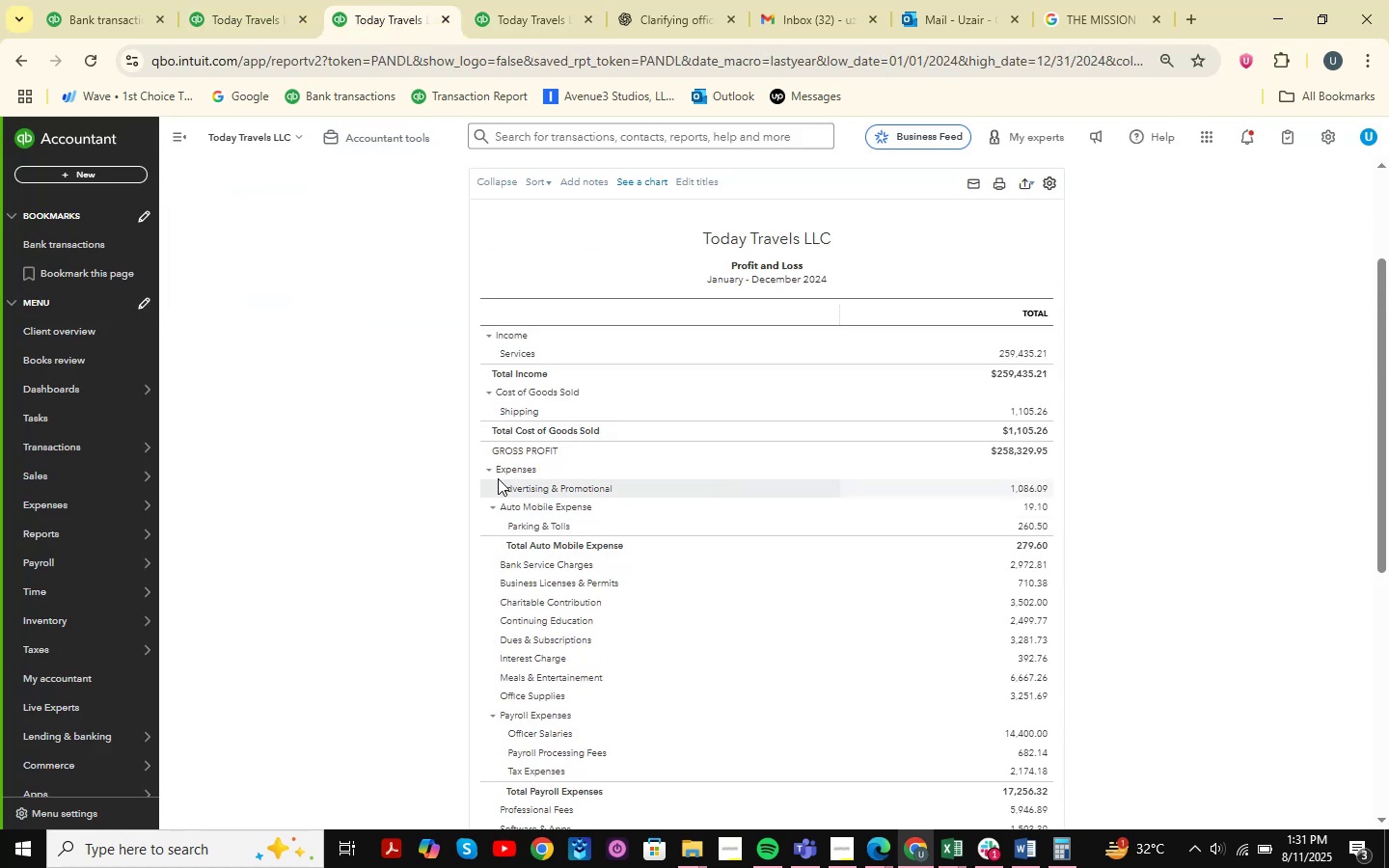 
left_click([511, 0])
 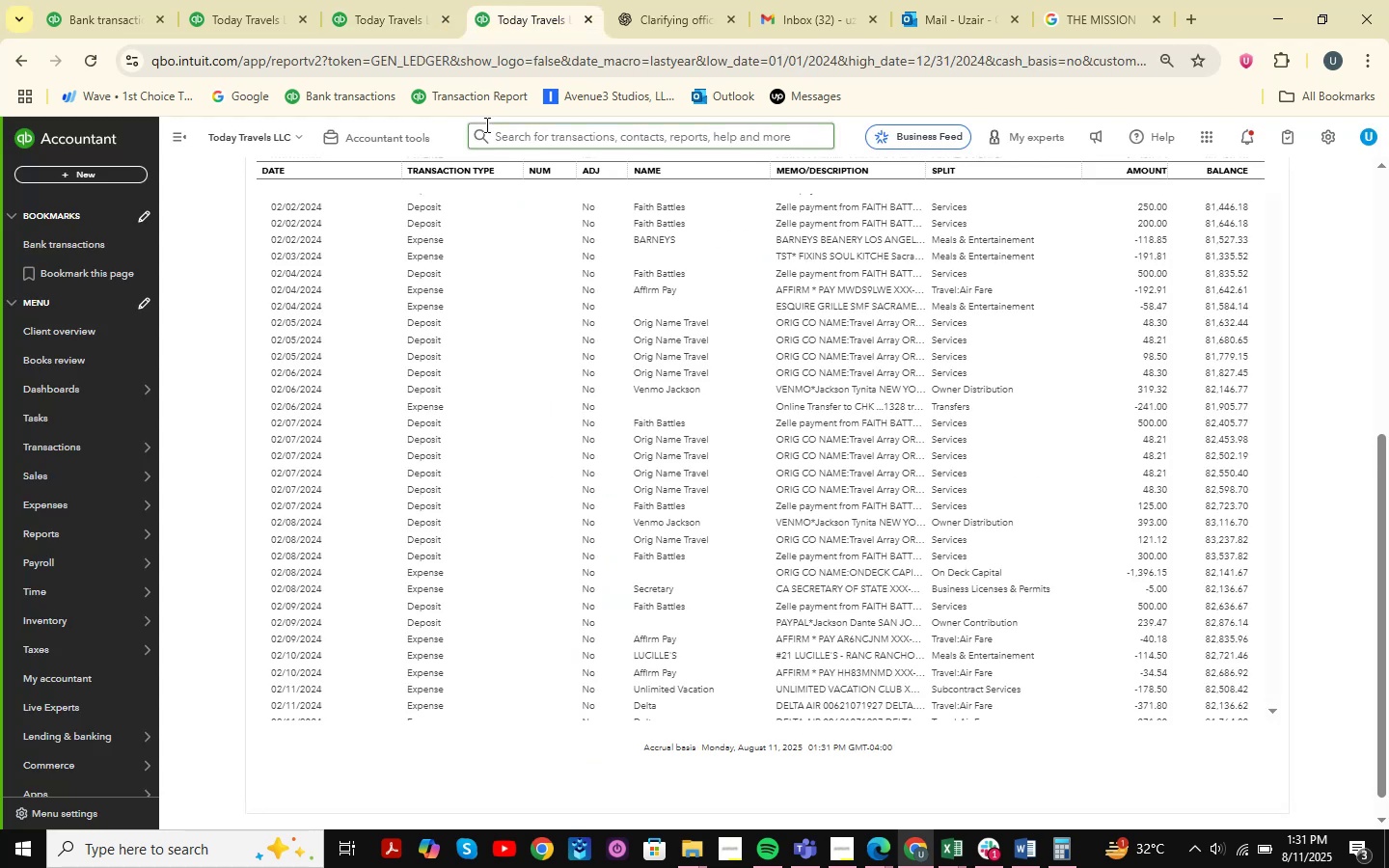 
scroll: coordinate [1259, 516], scroll_direction: up, amount: 34.0
 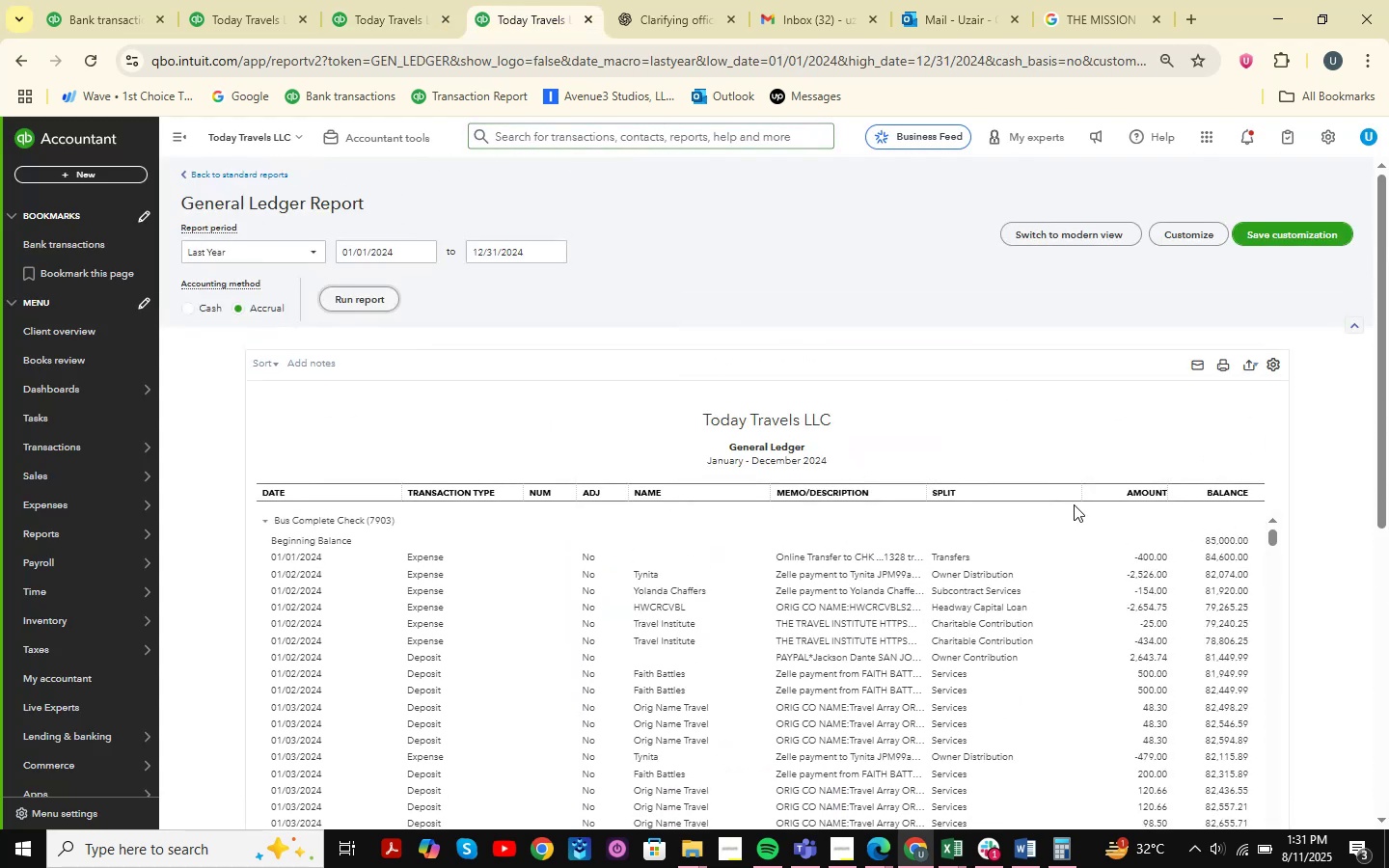 
scroll: coordinate [652, 421], scroll_direction: down, amount: 1.0
 